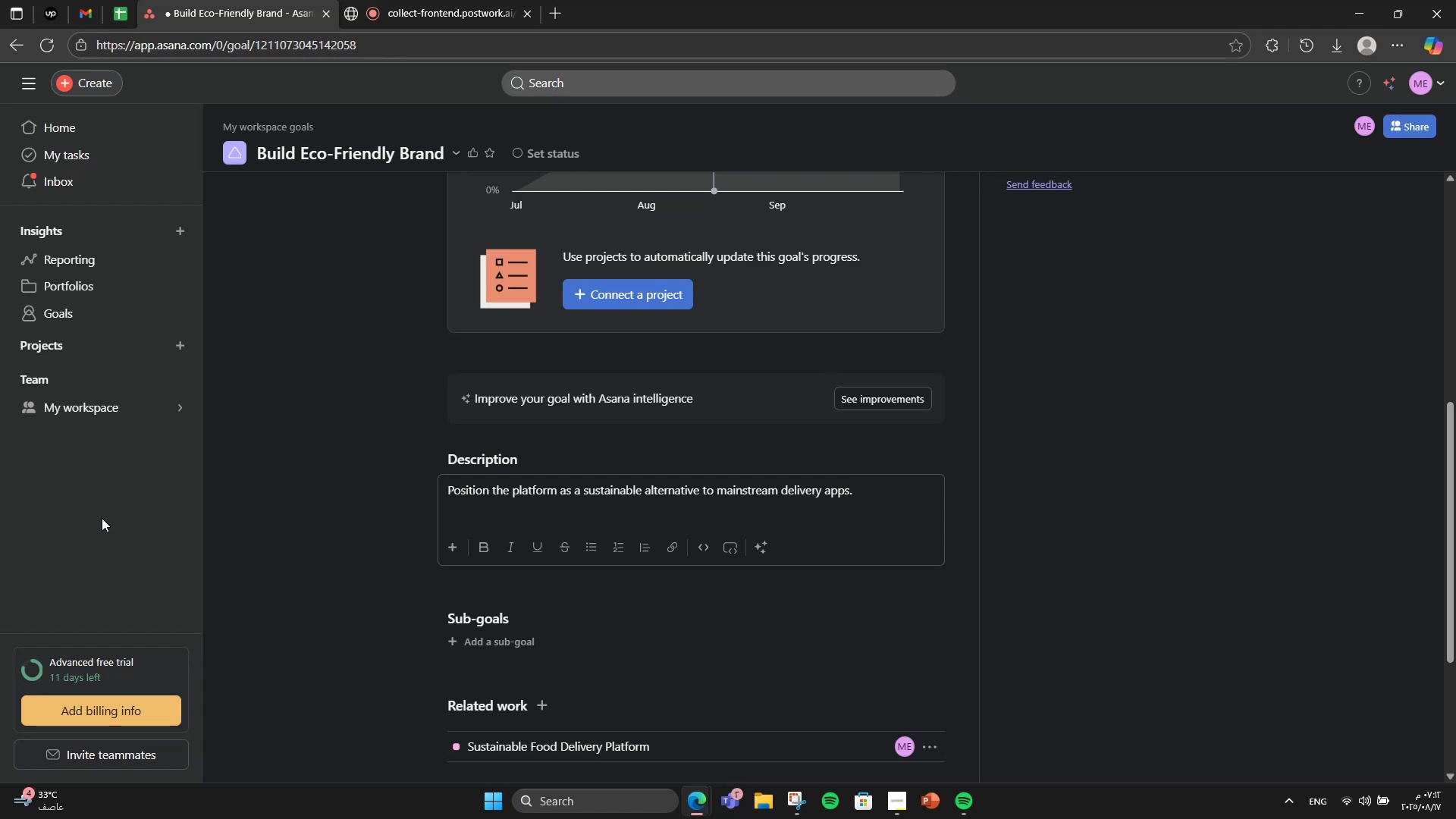 
wait(5.56)
 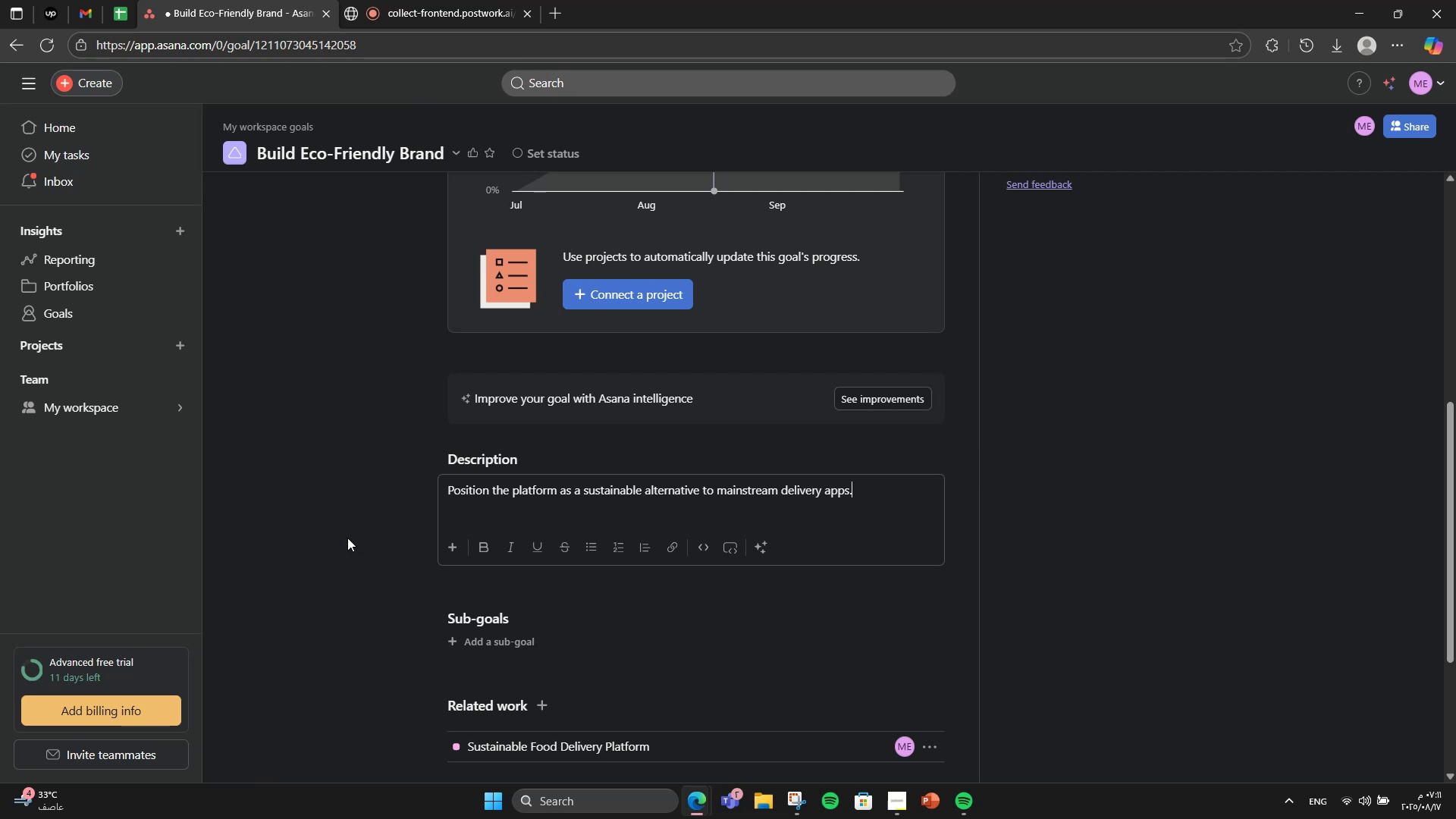 
left_click([482, 651])
 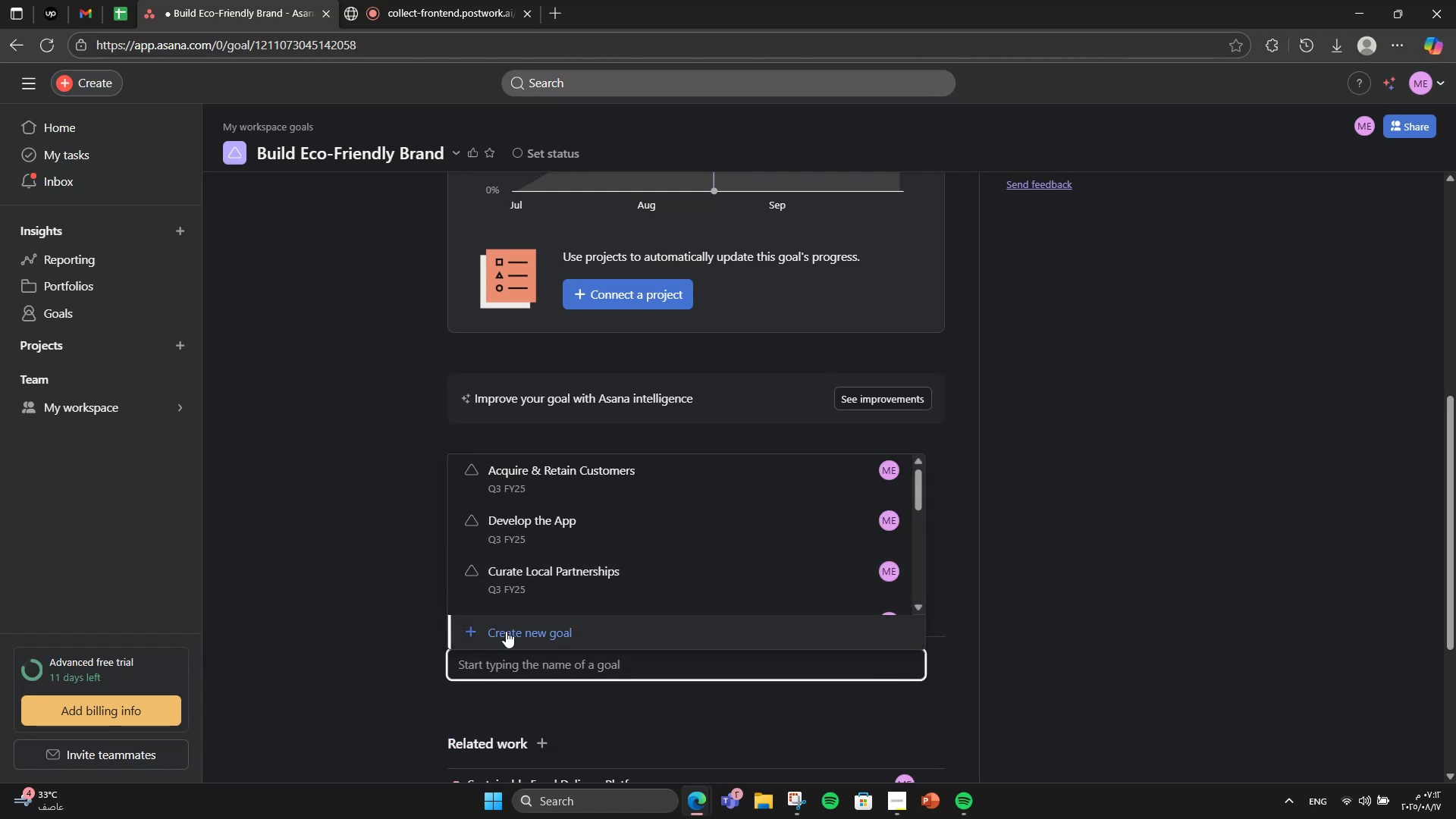 
left_click([506, 639])
 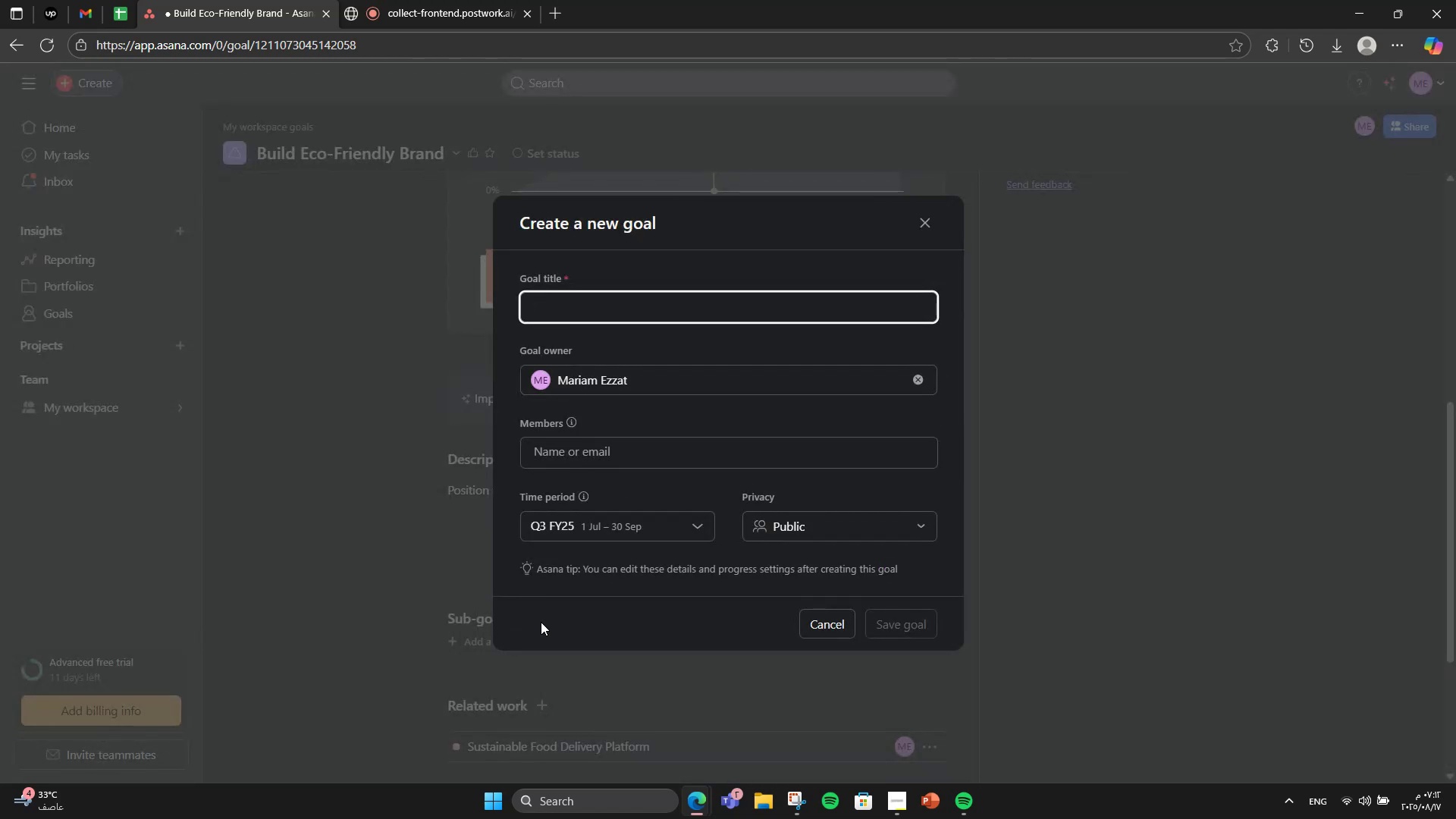 
type(Design green )
key(Backspace)
type(-focused branding)
 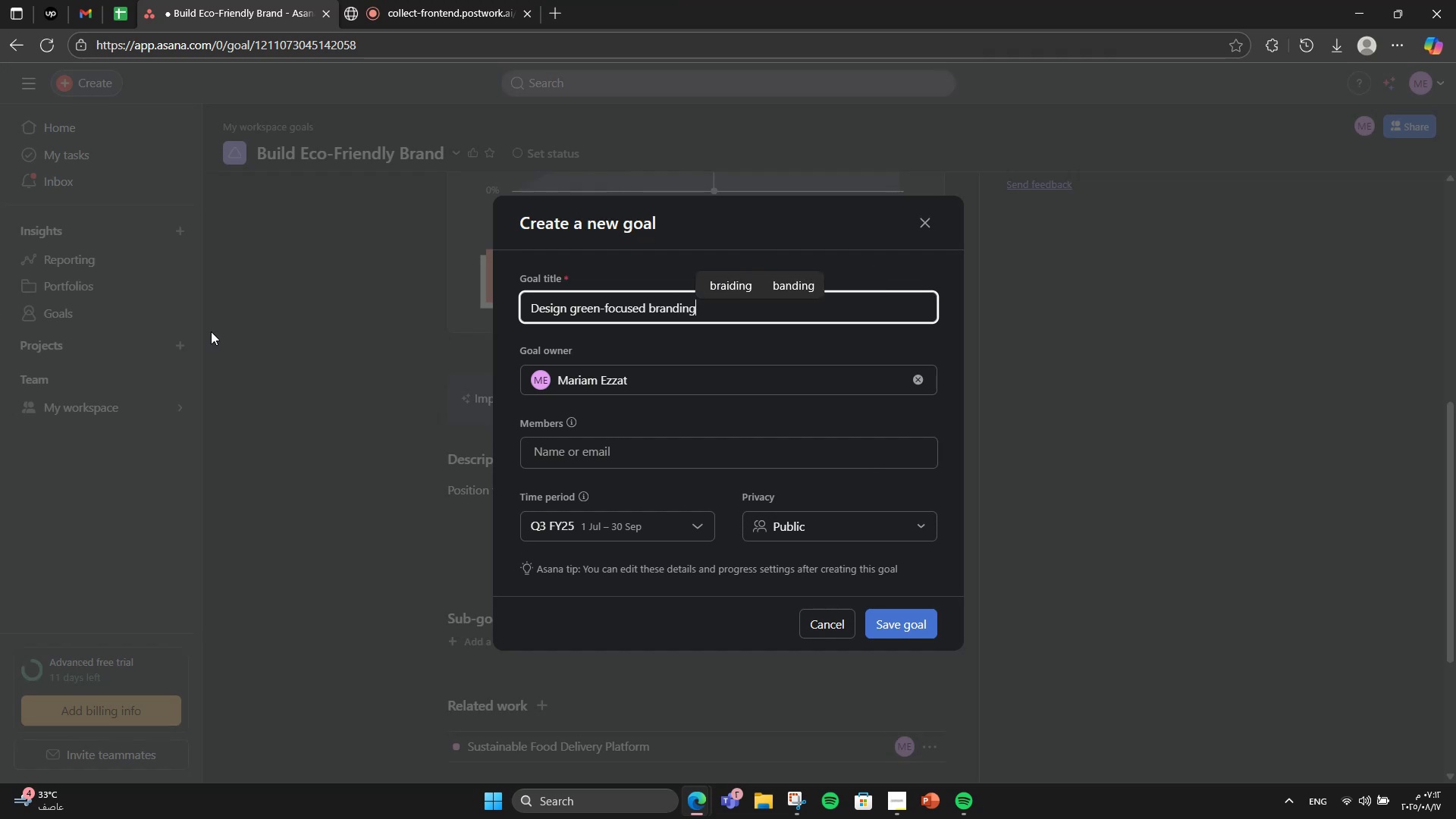 
left_click([883, 613])
 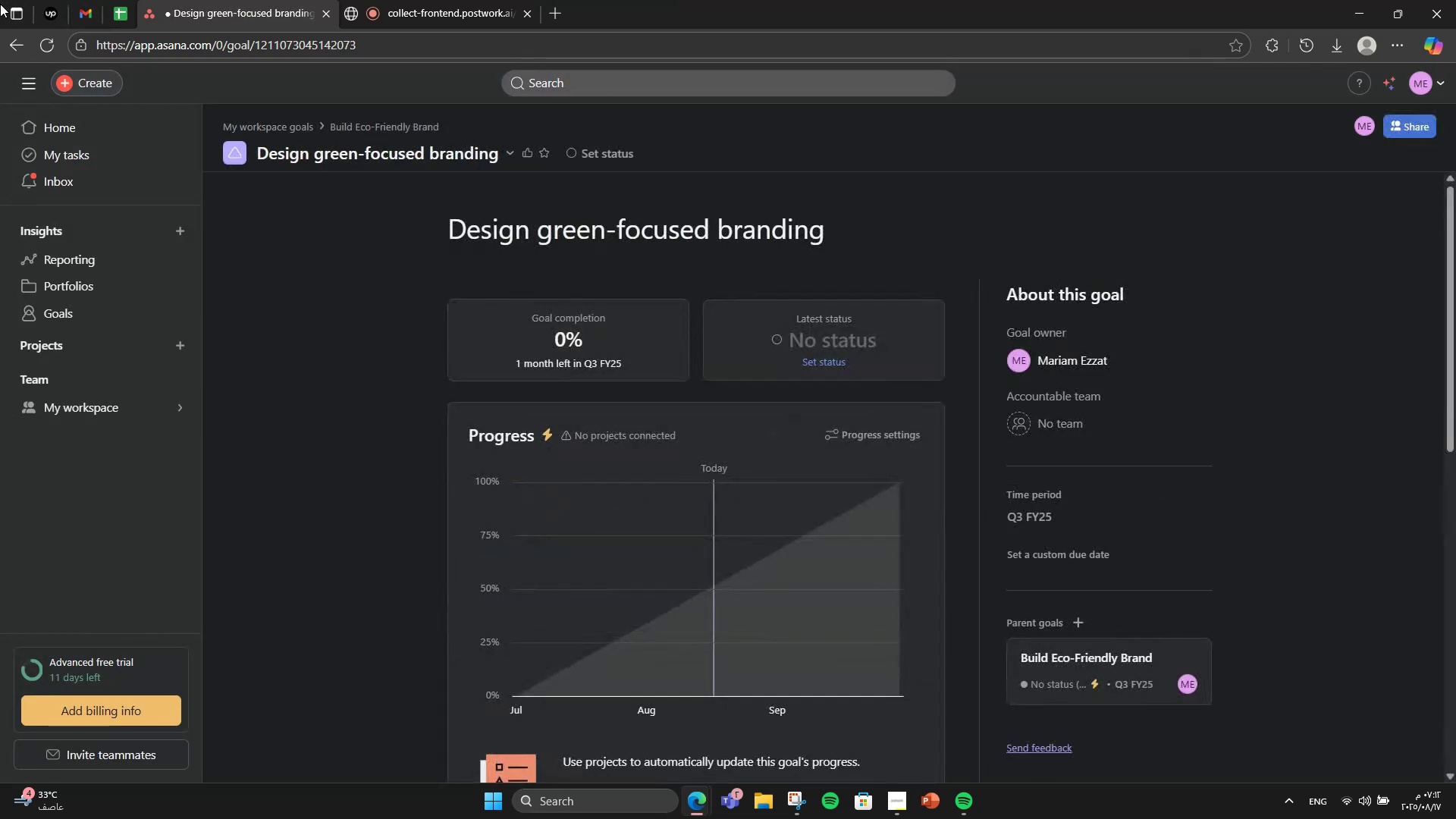 
left_click([0, 34])
 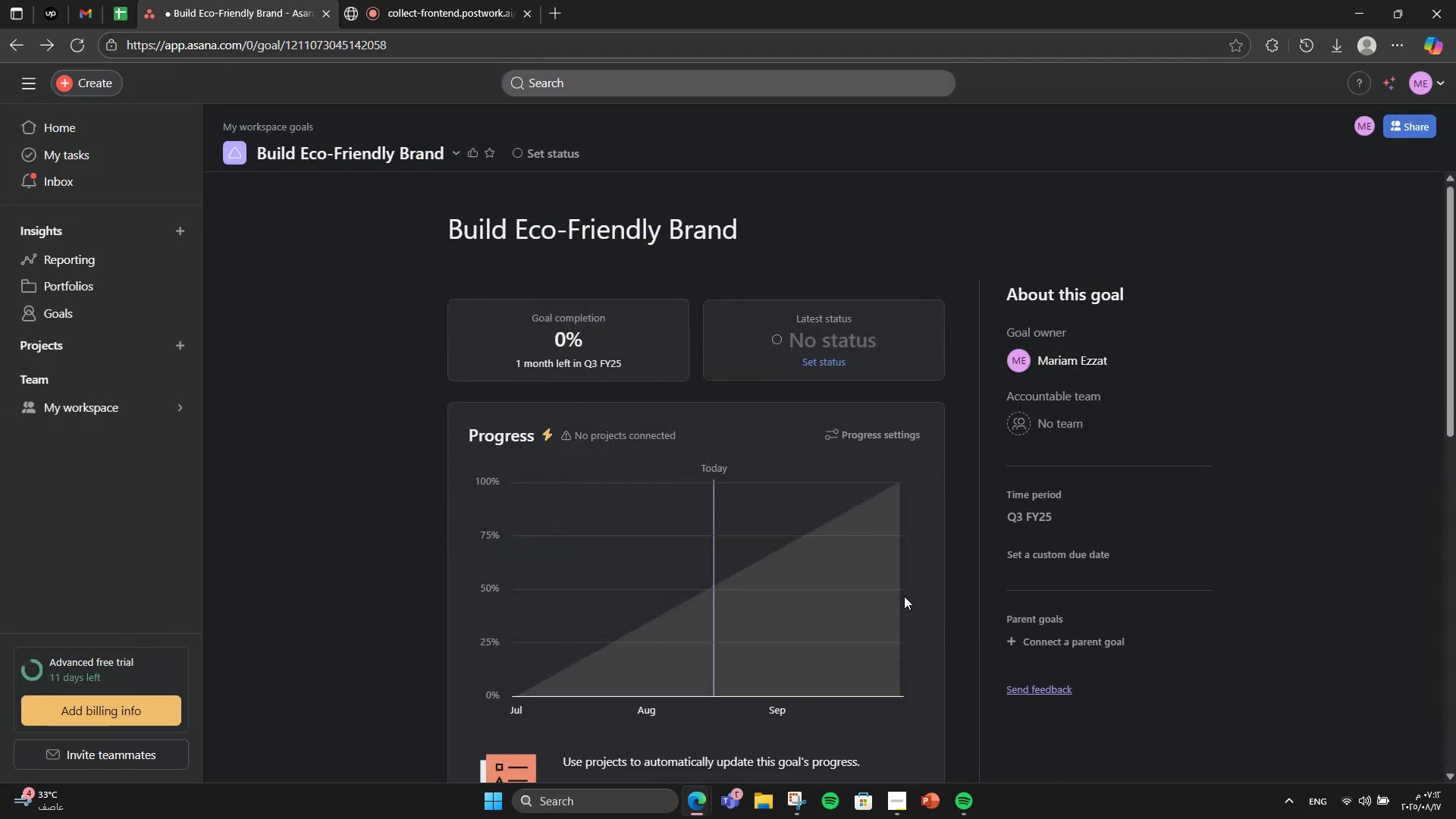 
scroll: coordinate [829, 635], scroll_direction: down, amount: 7.0
 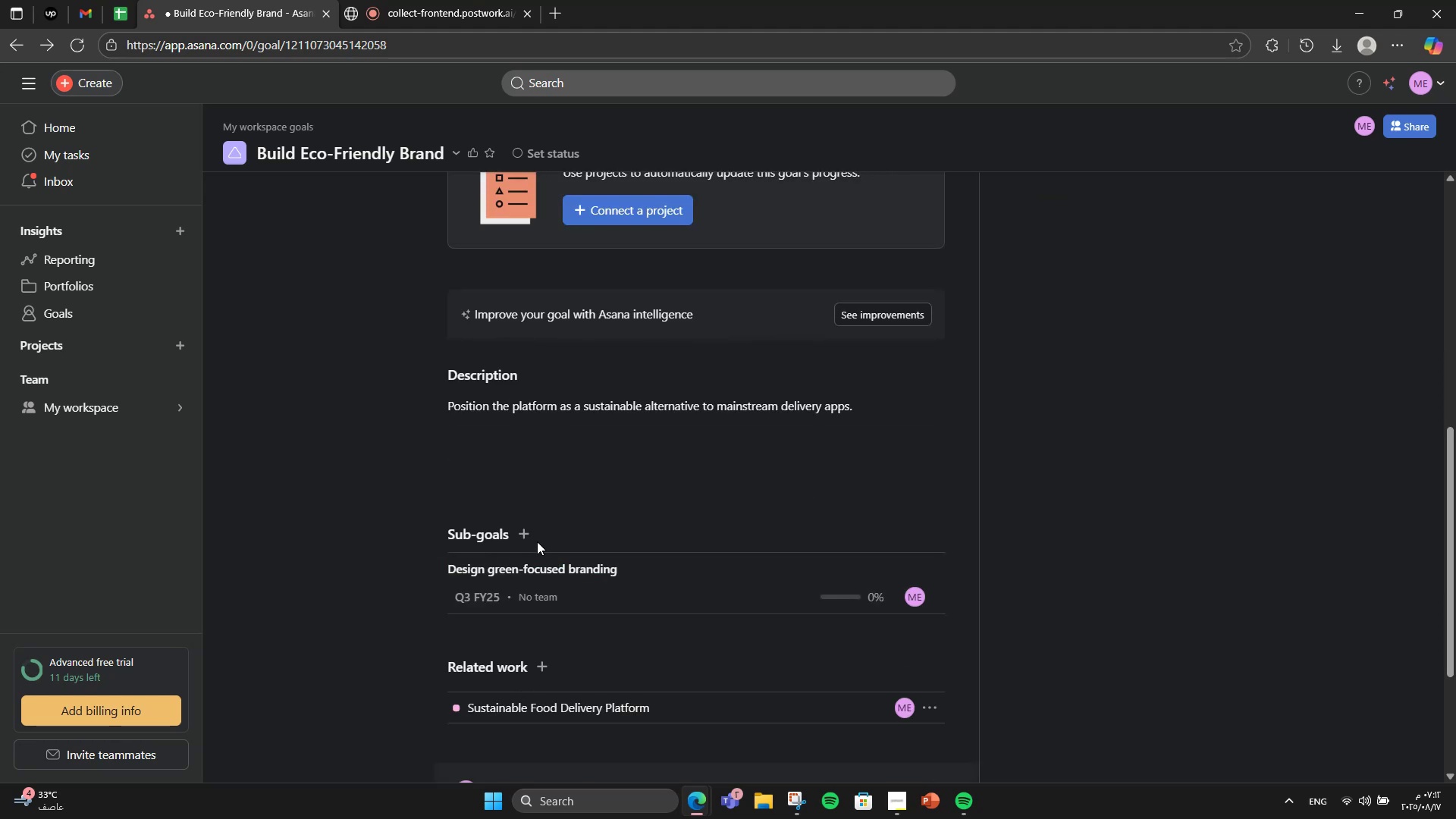 
left_click([529, 537])
 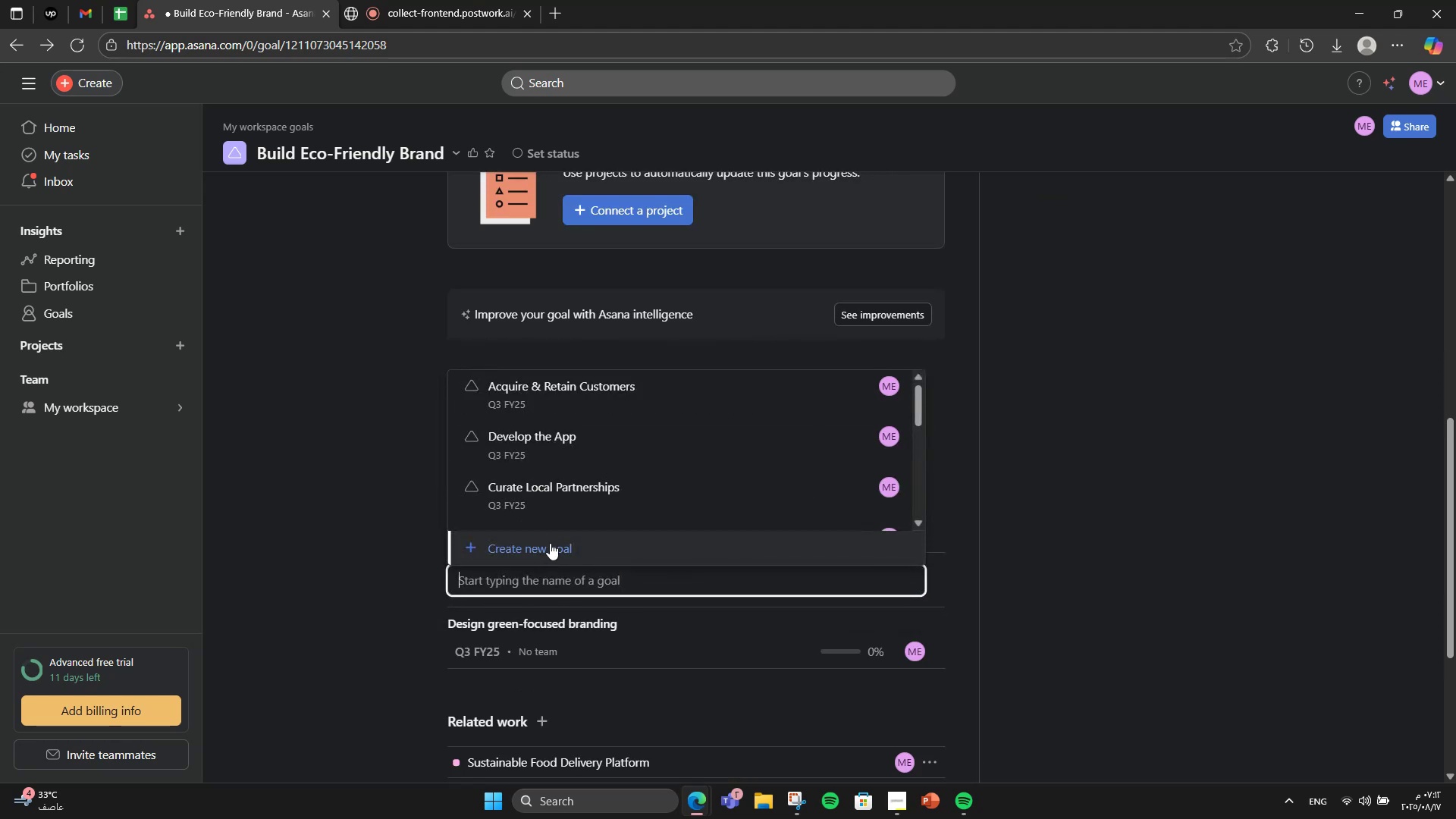 
left_click([558, 544])
 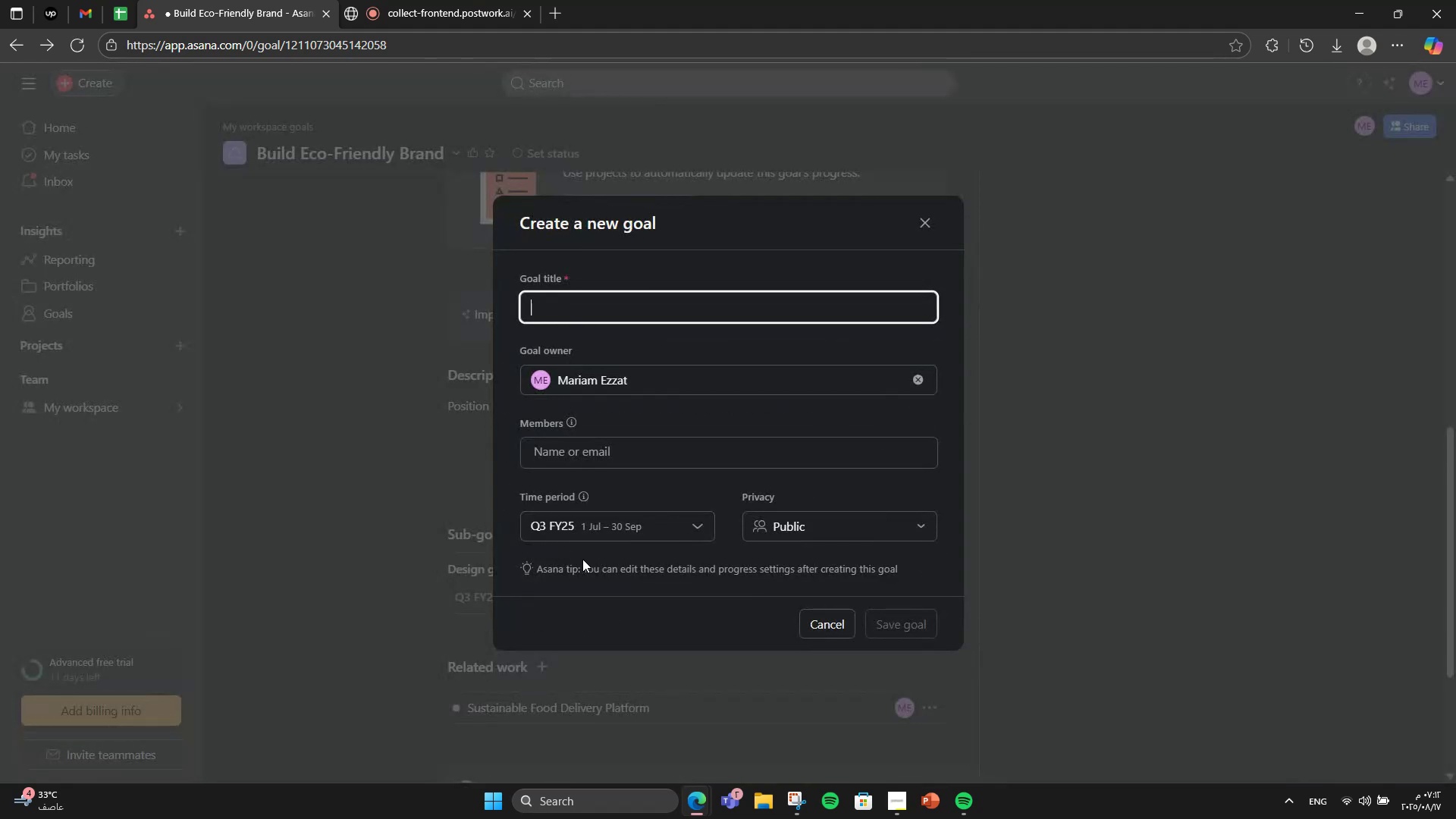 
type(Create eco-friendly packaging des)
key(Backspace)
type(signs)
 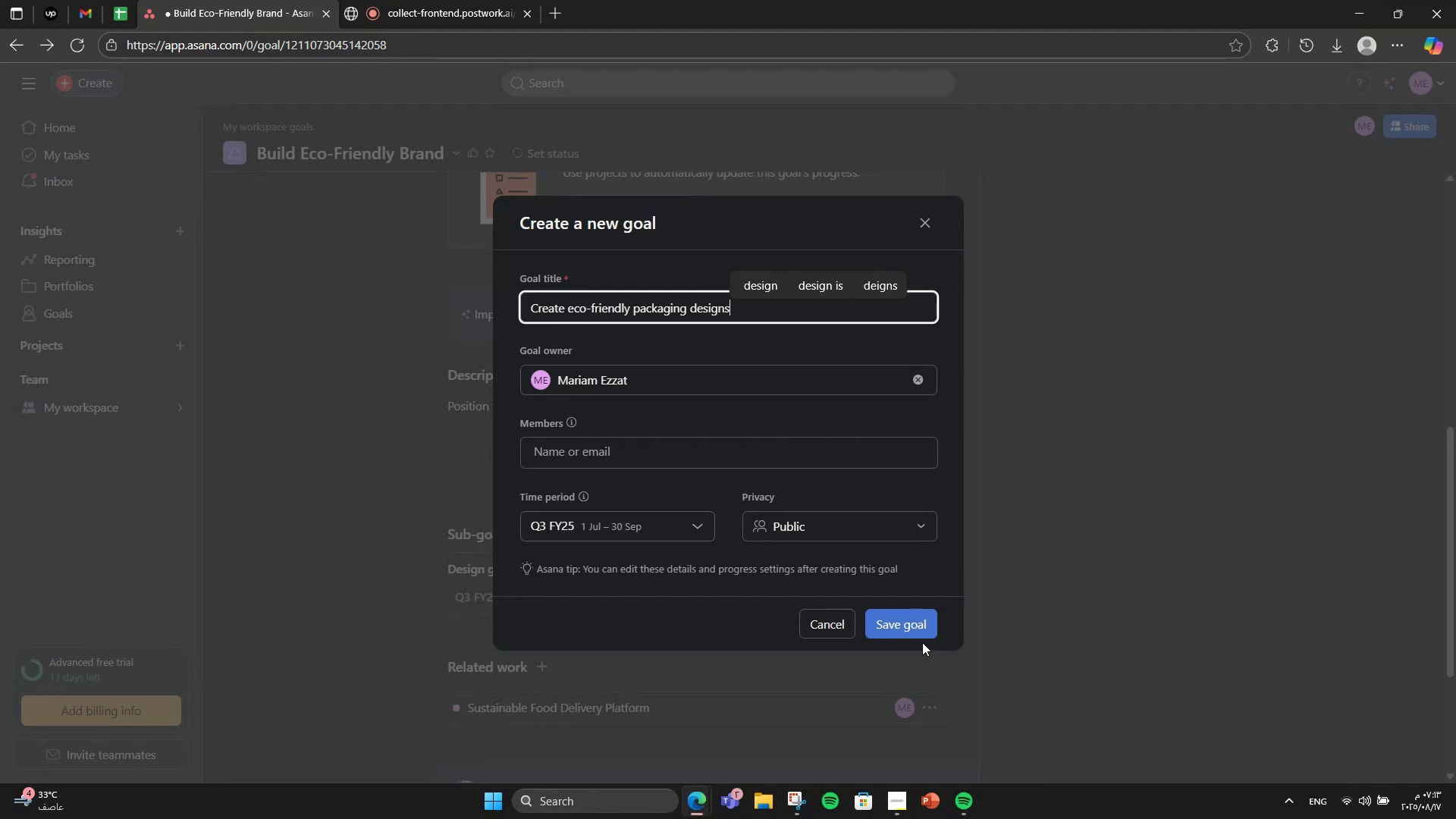 
double_click([918, 632])
 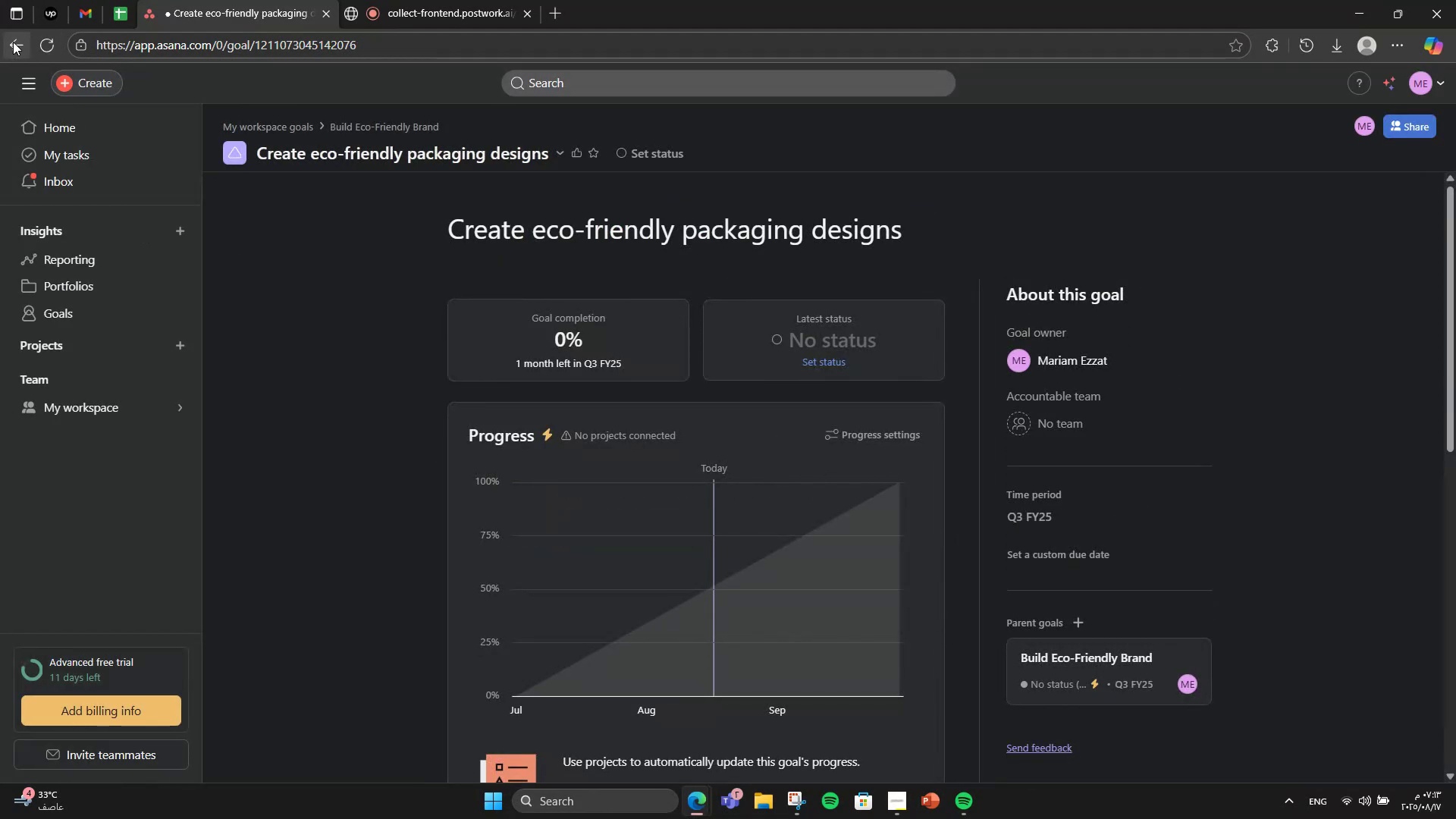 
left_click([13, 42])
 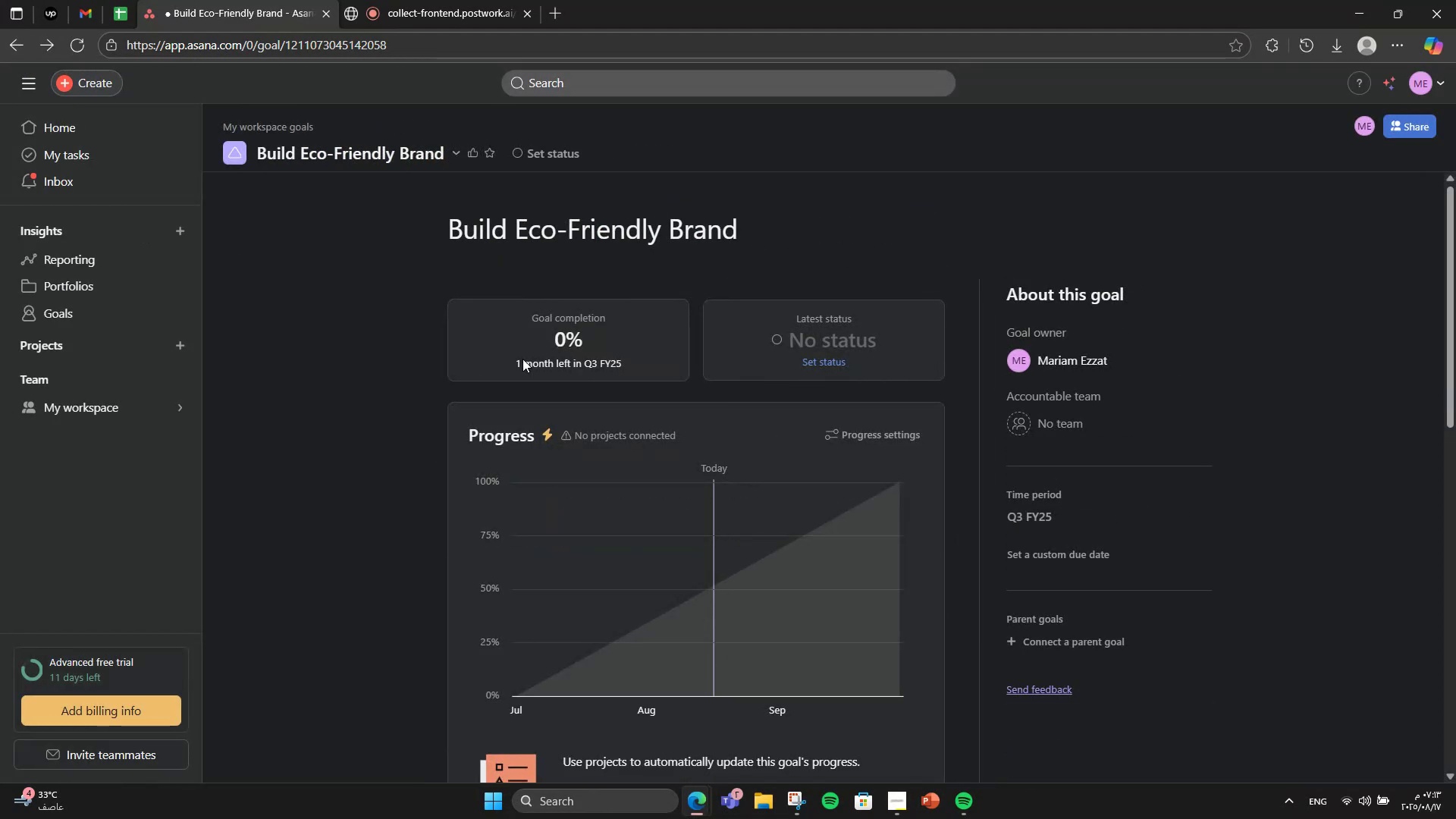 
scroll: coordinate [717, 424], scroll_direction: down, amount: 6.0
 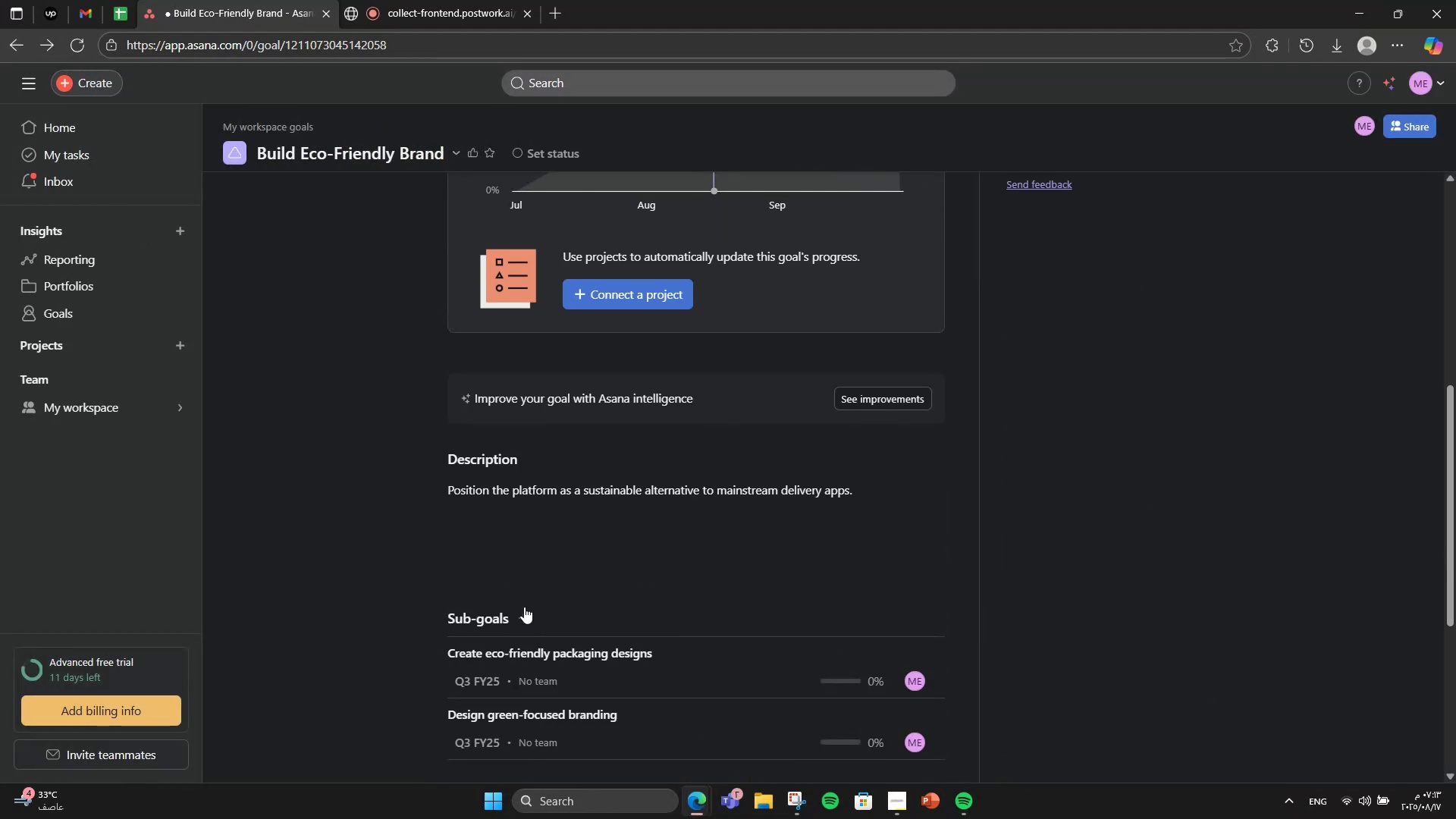 
left_click([529, 621])
 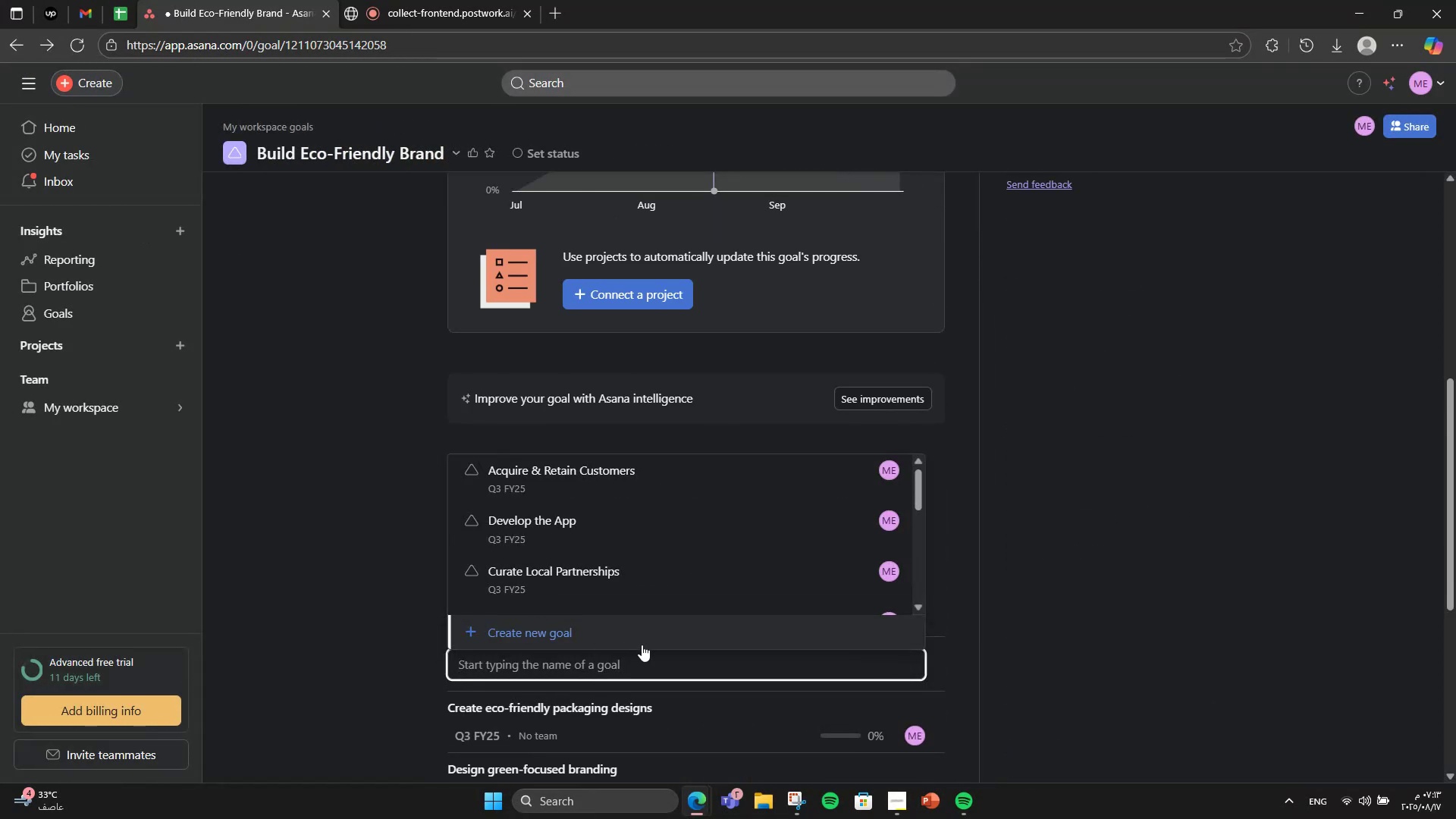 
left_click([642, 644])
 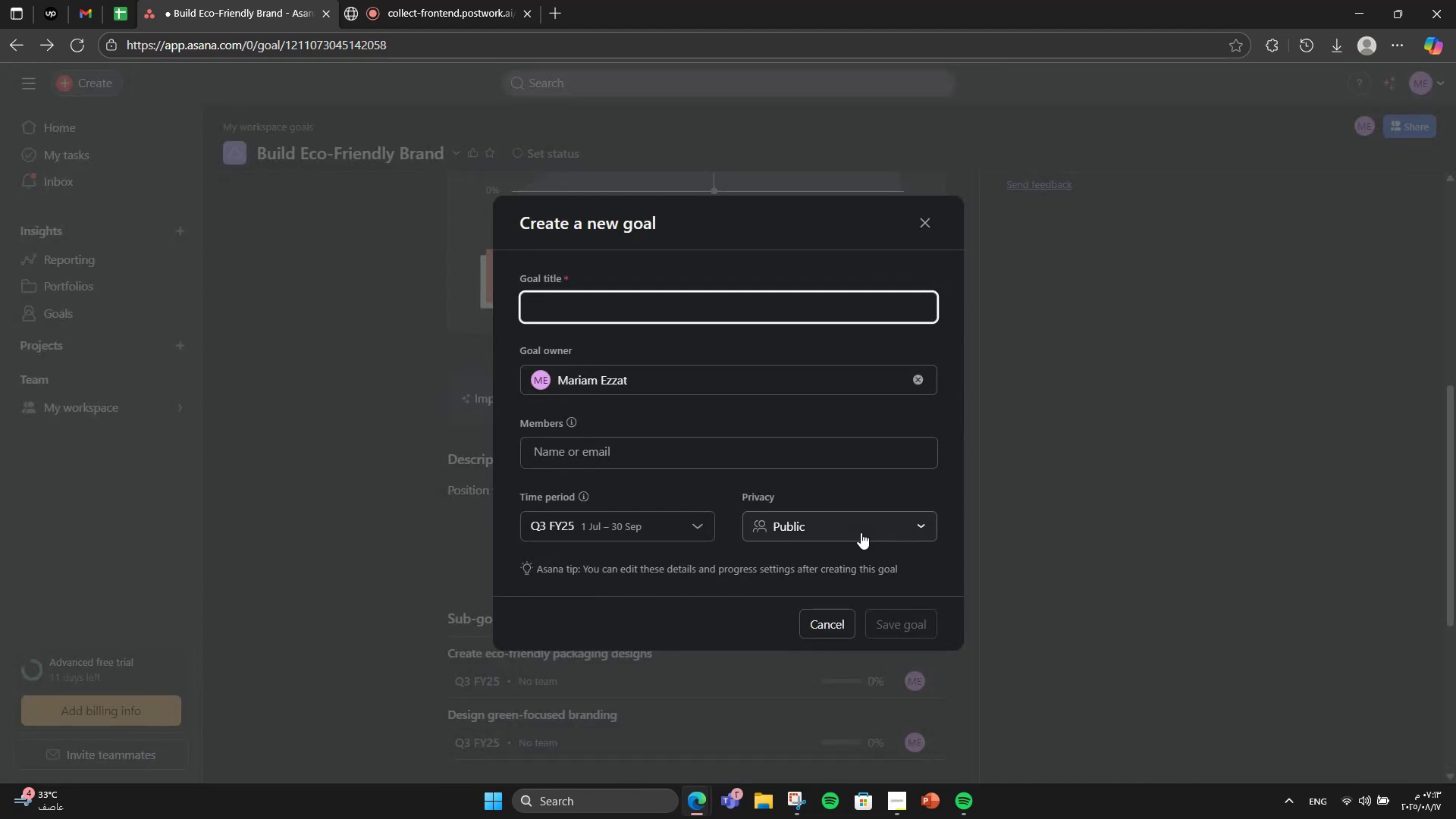 
wait(5.42)
 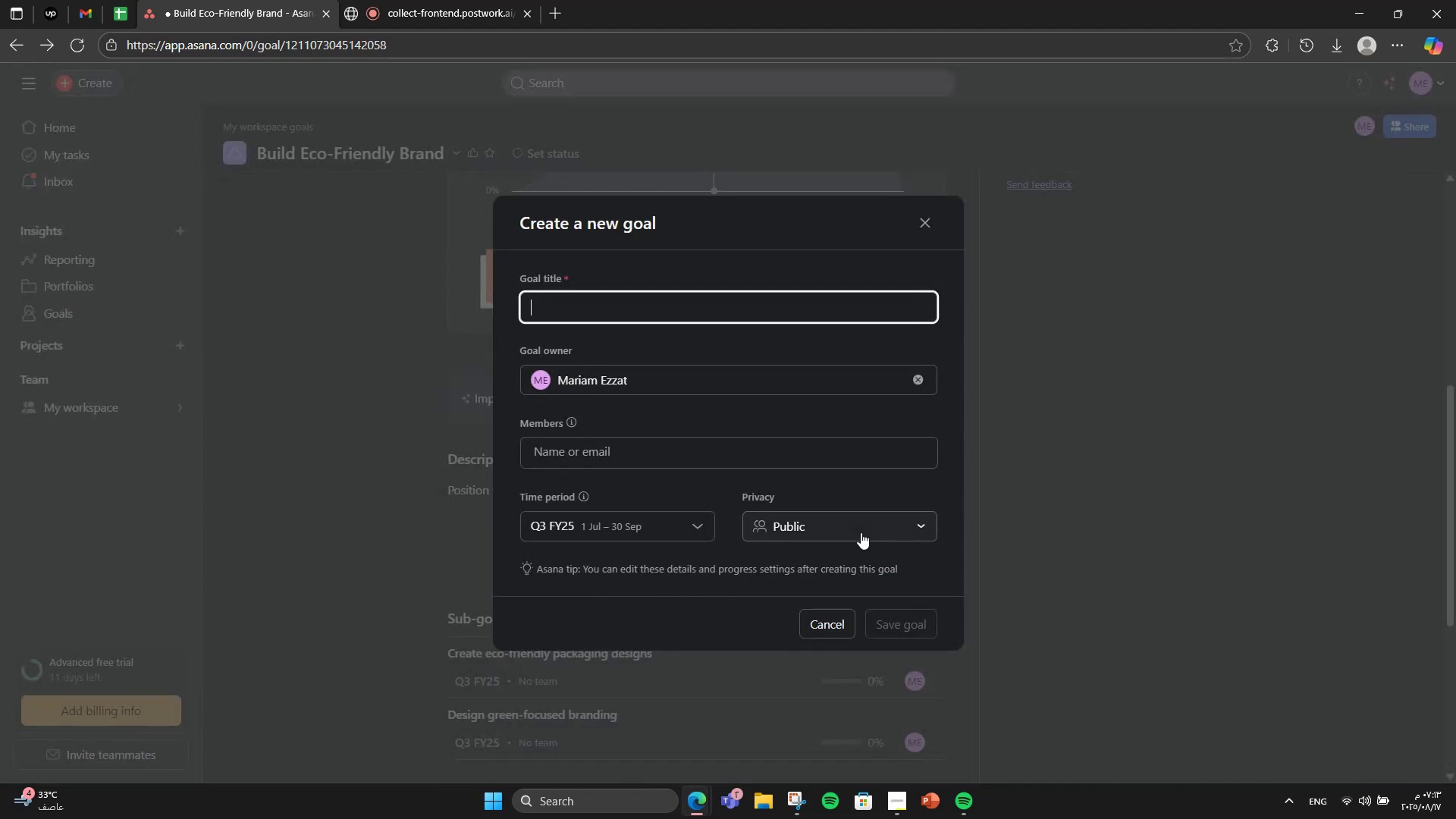 
type(Launch sustainal)
key(Backspace)
type(bility awareness campaign)
 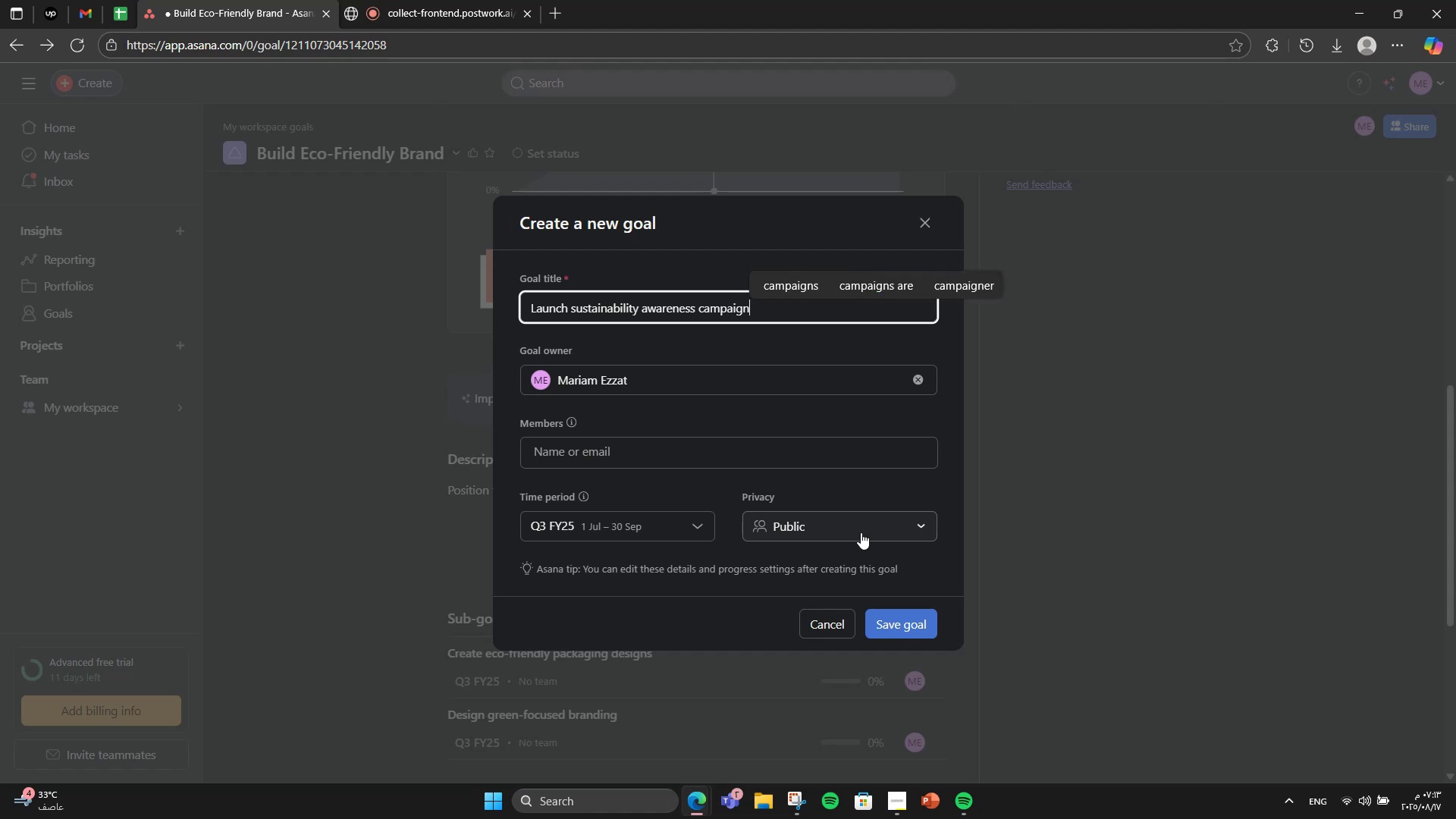 
left_click([910, 626])
 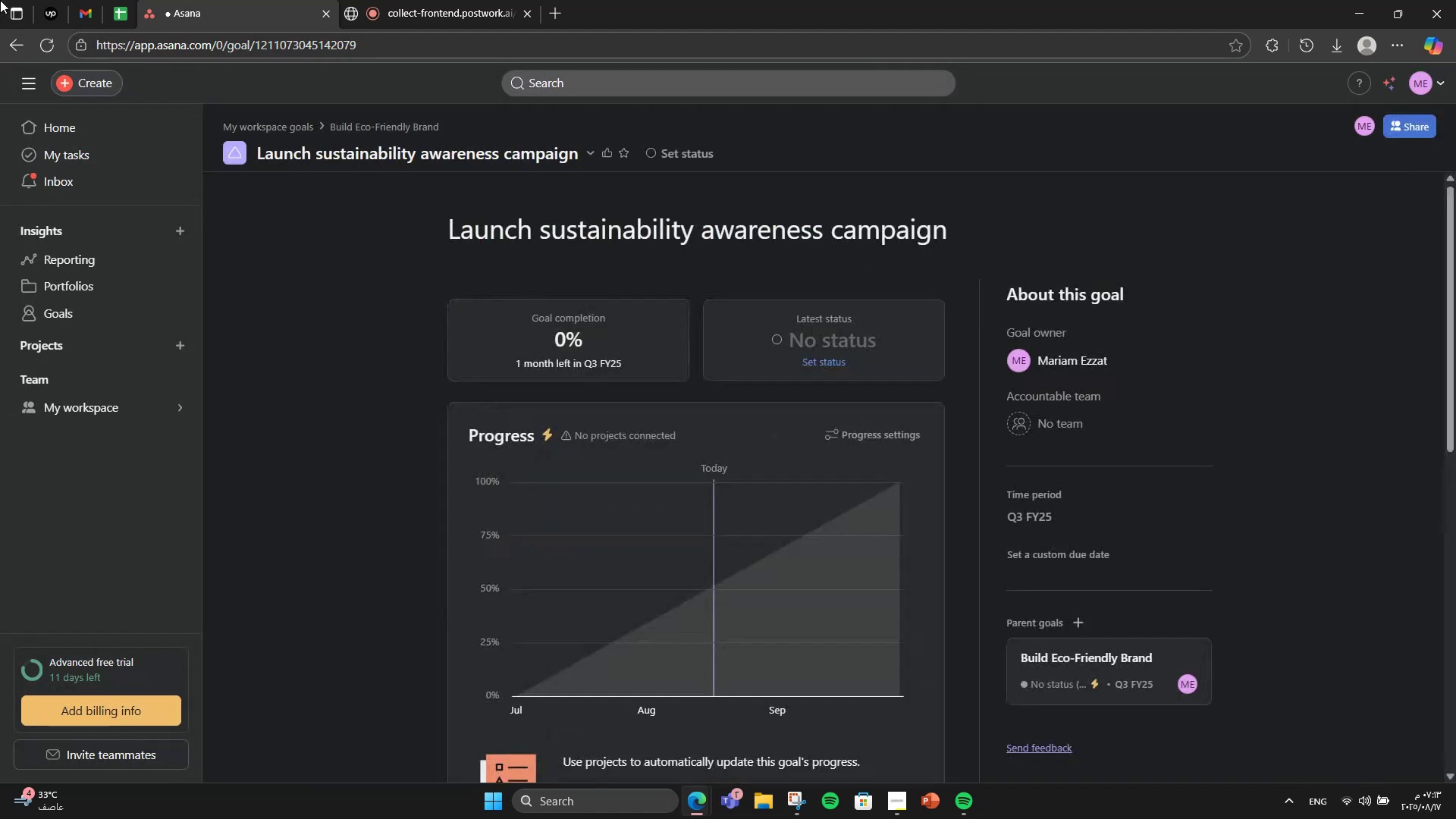 
left_click([0, 39])
 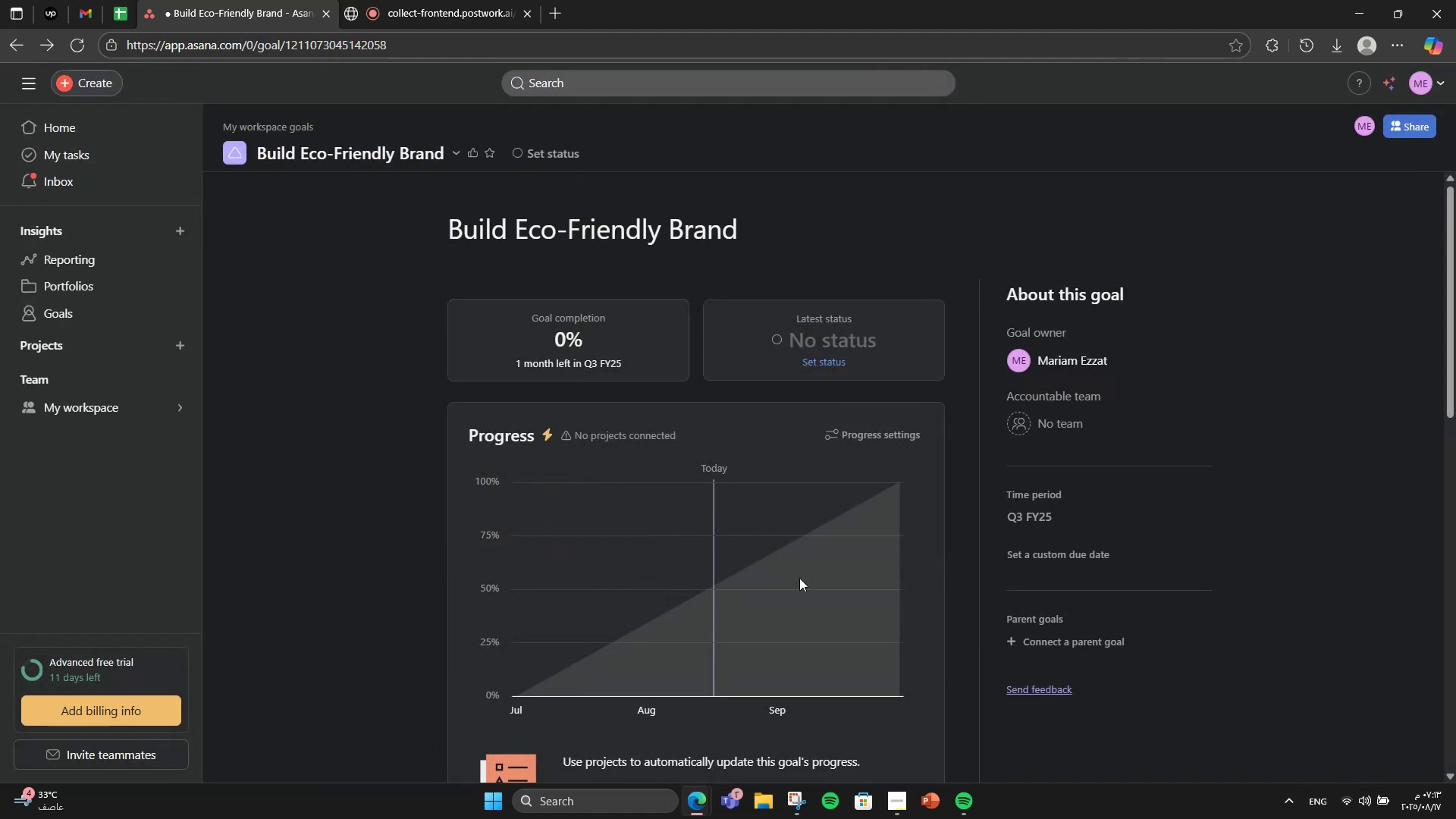 
scroll: coordinate [837, 579], scroll_direction: down, amount: 1.0
 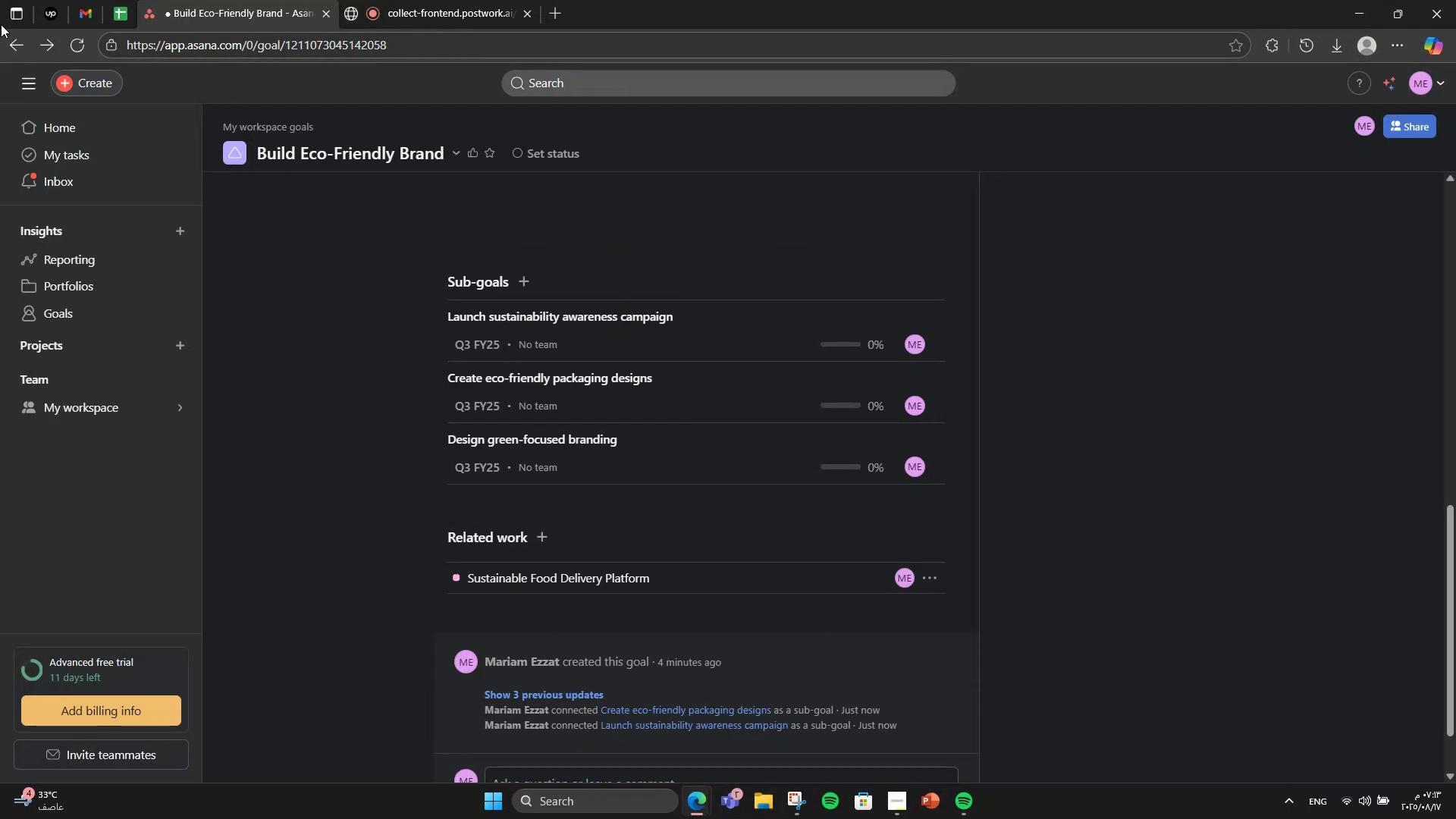 
left_click([0, 42])
 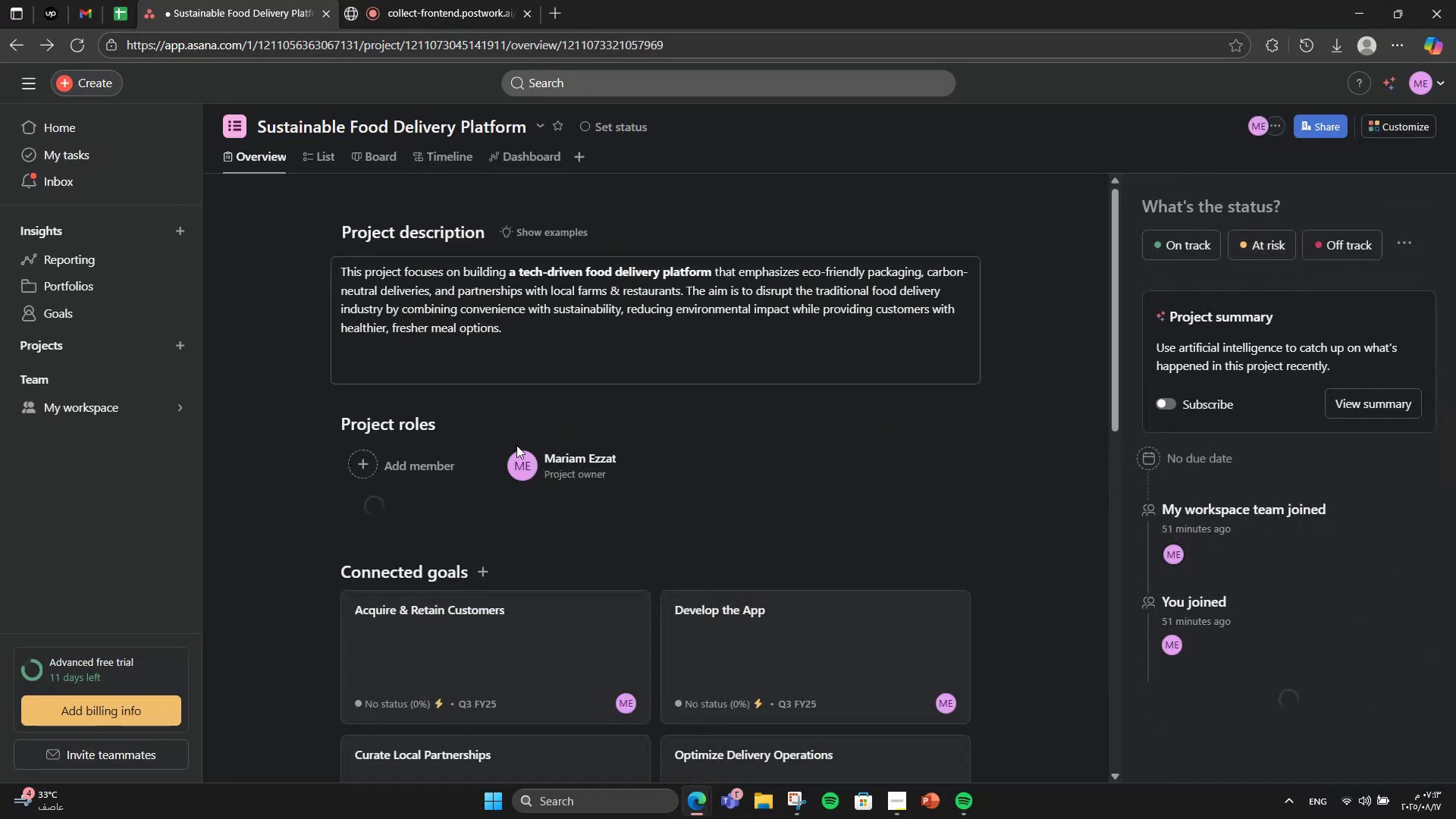 
scroll: coordinate [517, 445], scroll_direction: down, amount: 3.0
 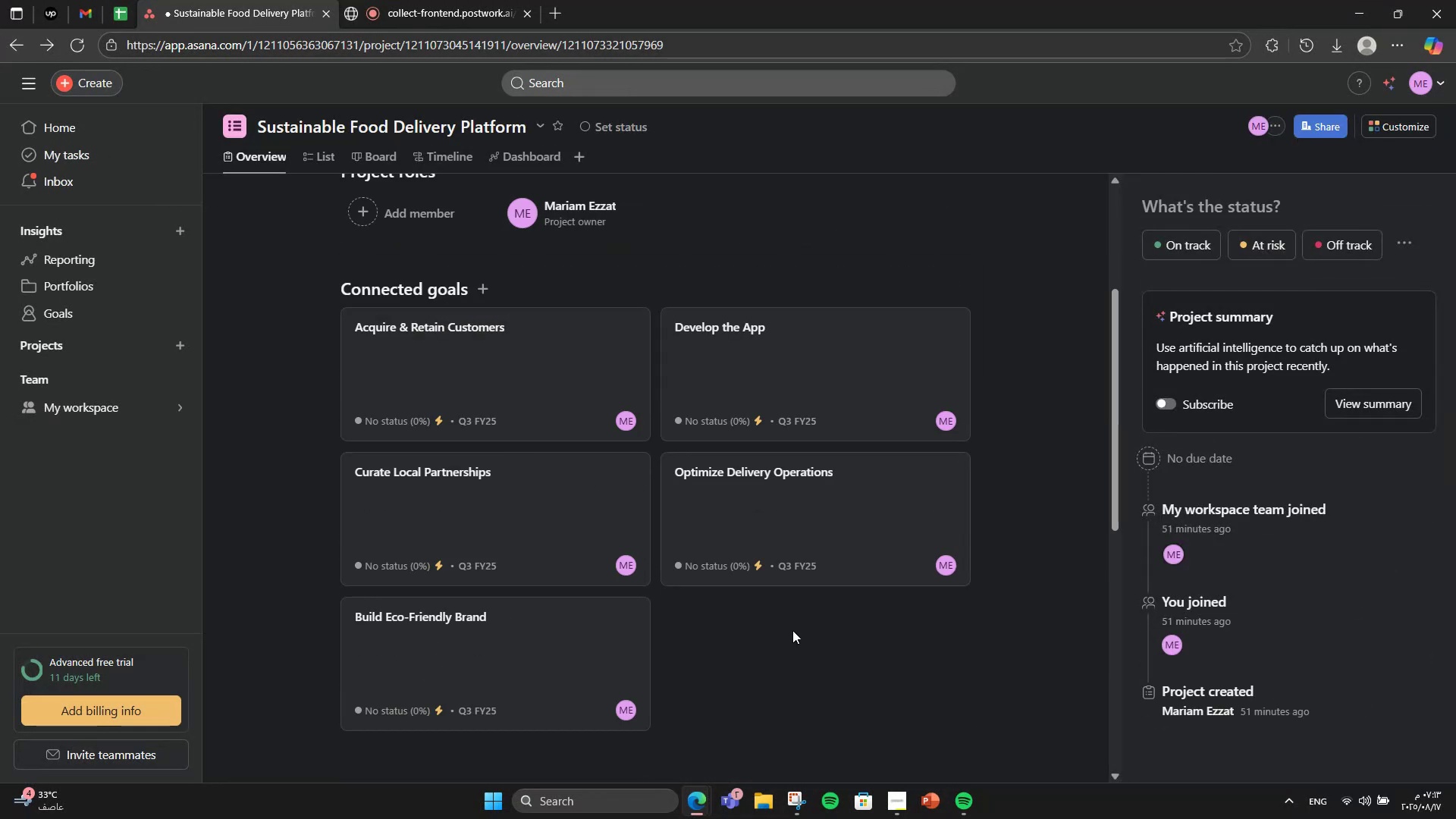 
left_click([837, 568])
 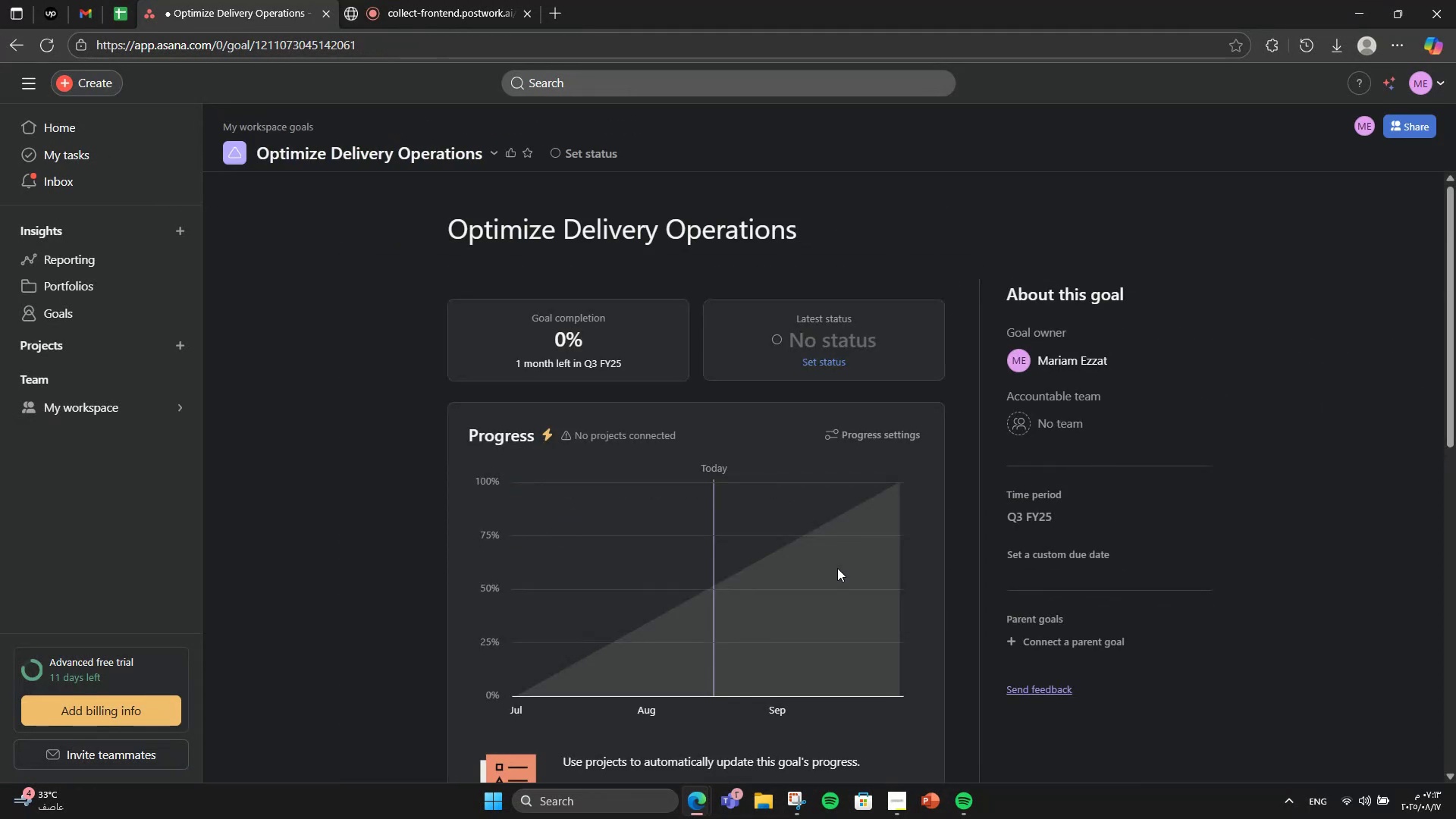 
scroll: coordinate [837, 568], scroll_direction: down, amount: 5.0
 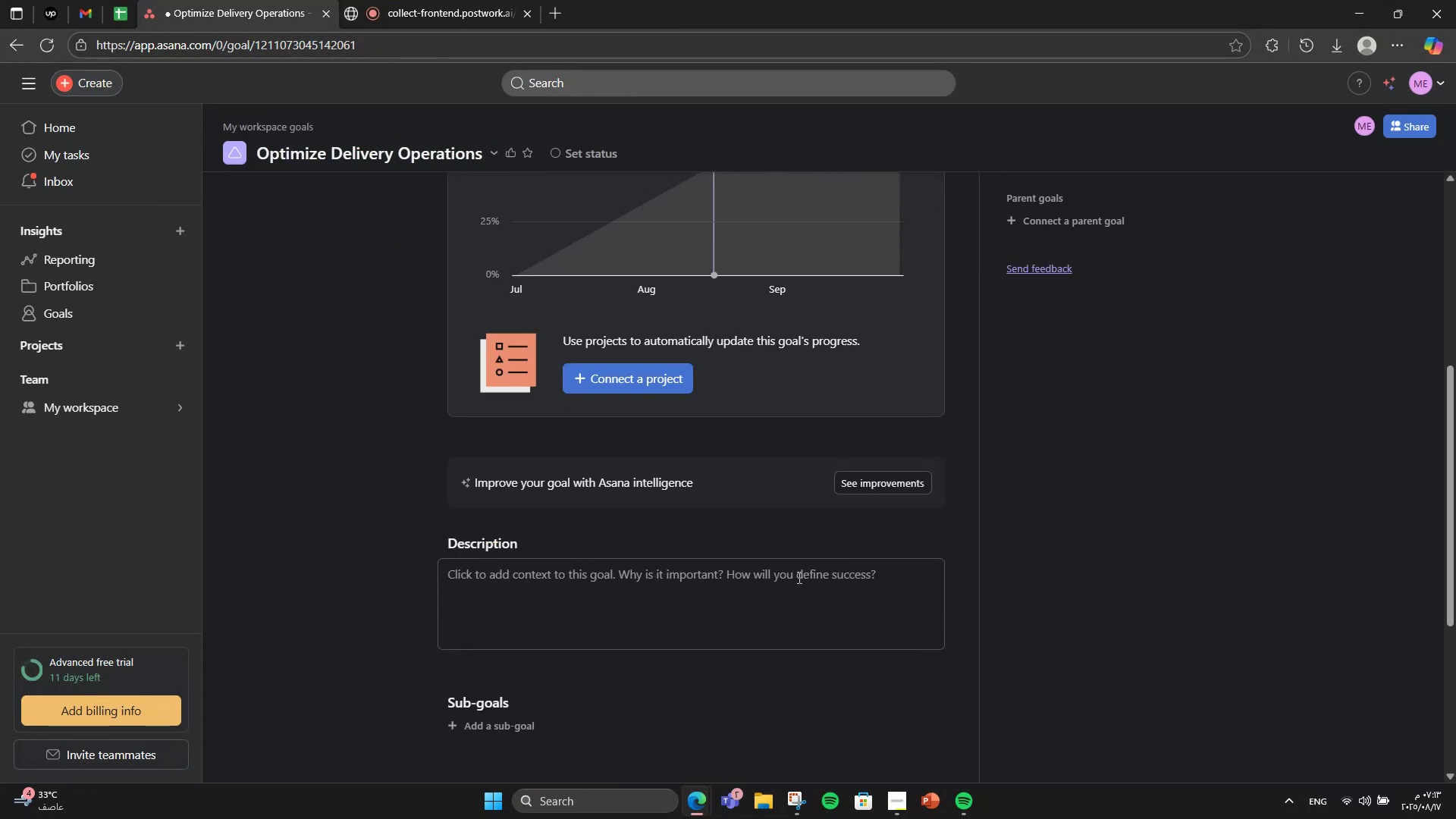 
left_click([771, 587])
 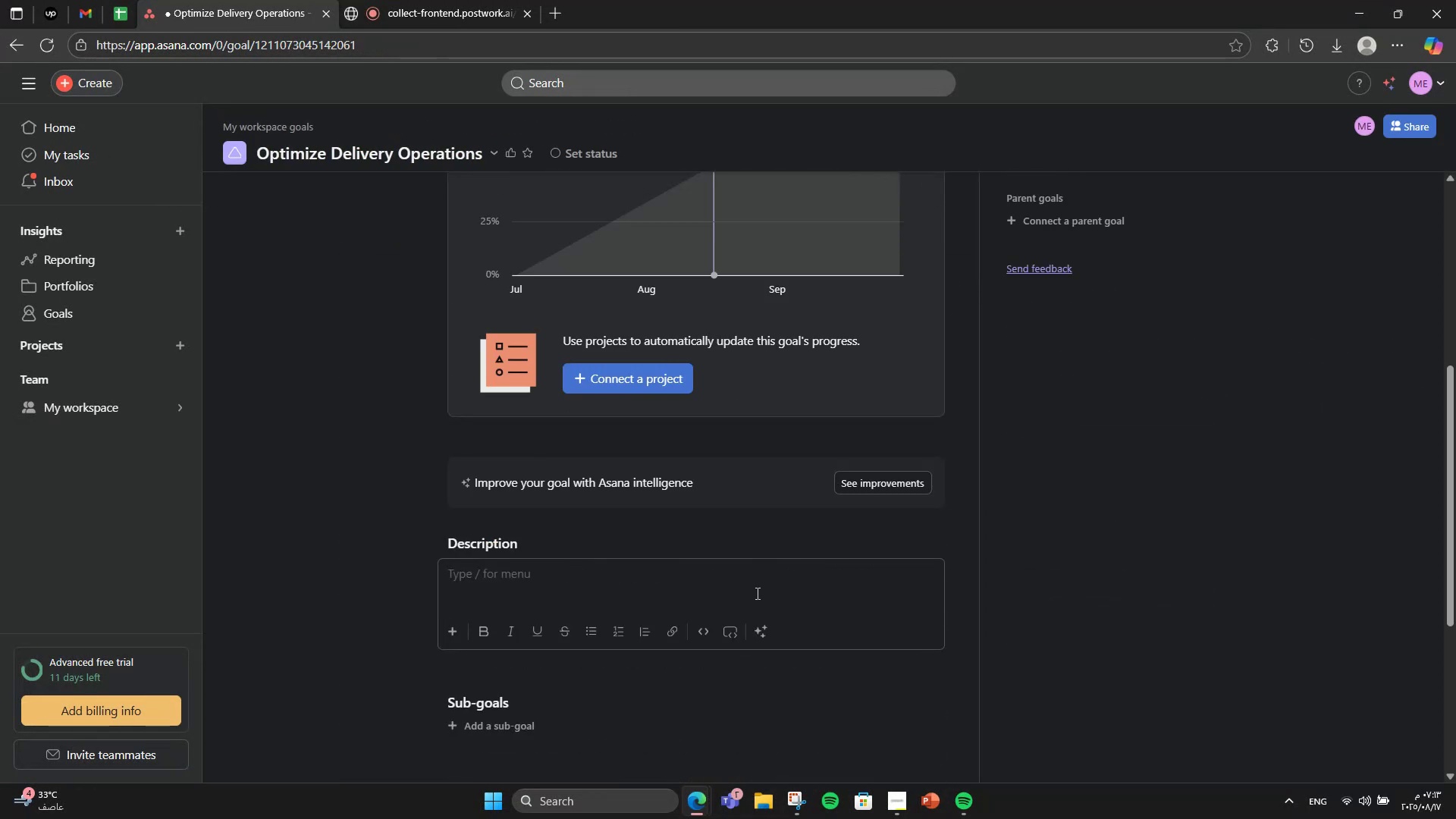 
type(Implement efficient and carbon-neutral delivery solutions.)
 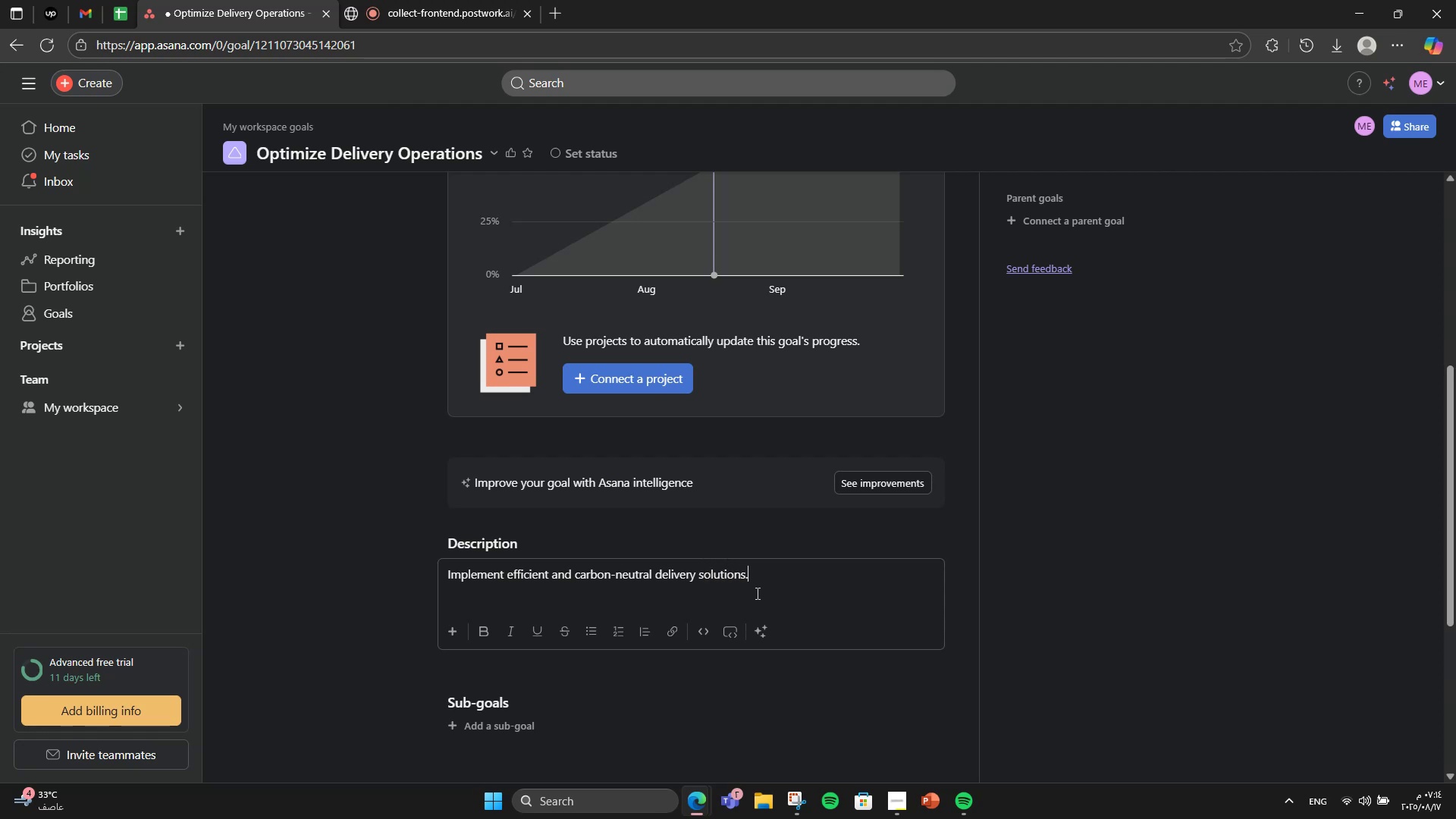 
scroll: coordinate [604, 544], scroll_direction: down, amount: 2.0
 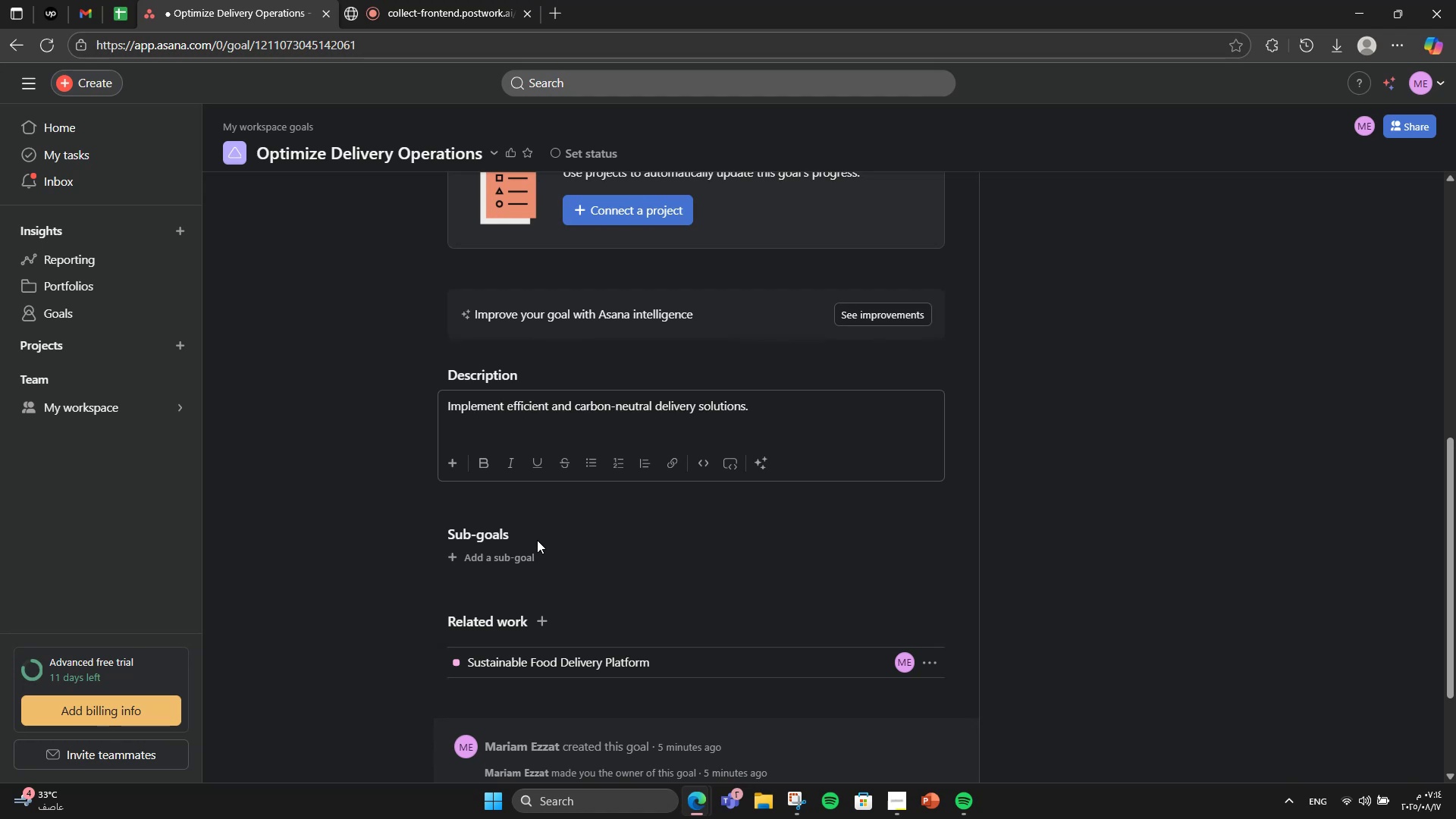 
left_click([504, 560])
 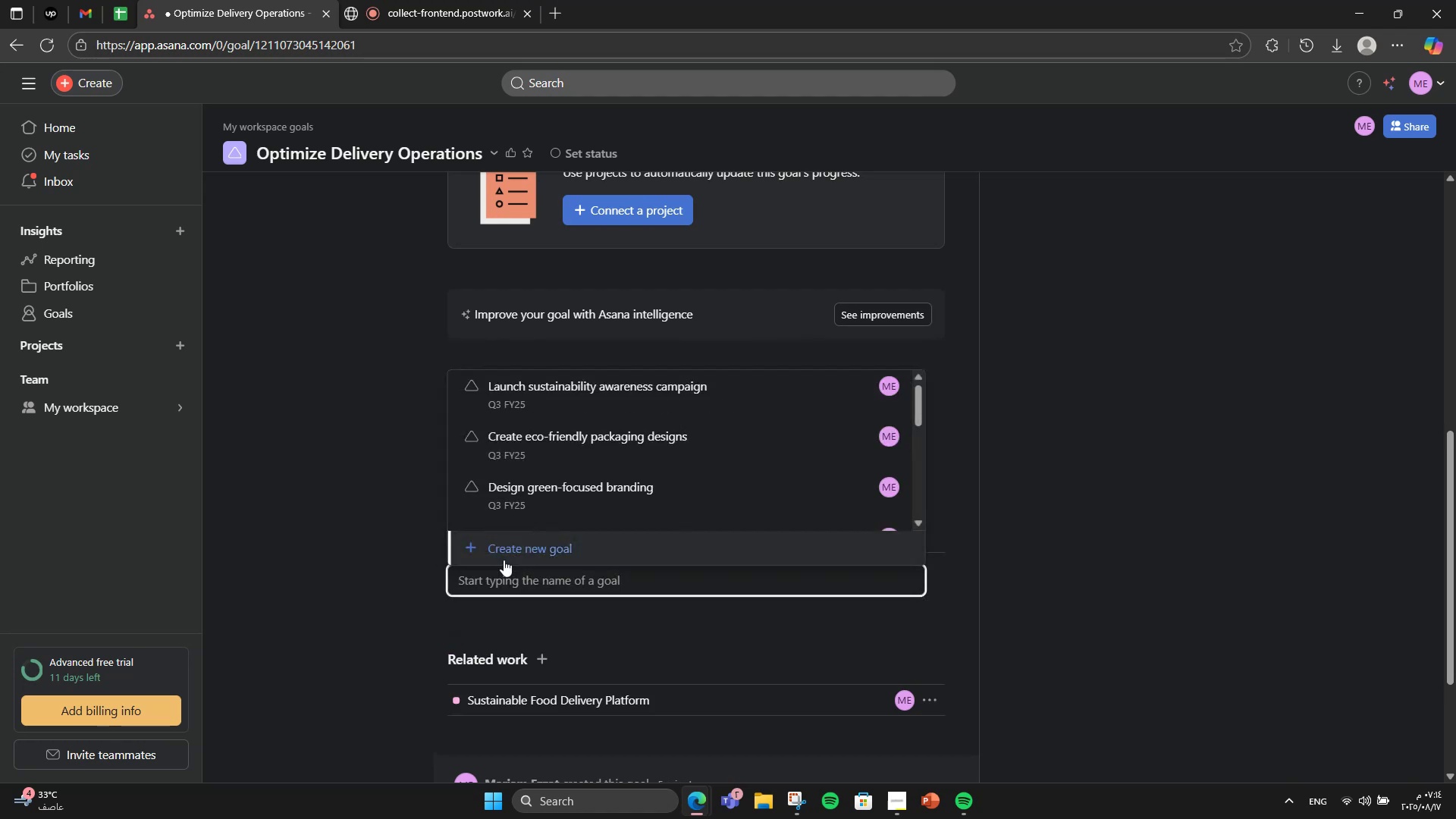 
left_click([504, 560])
 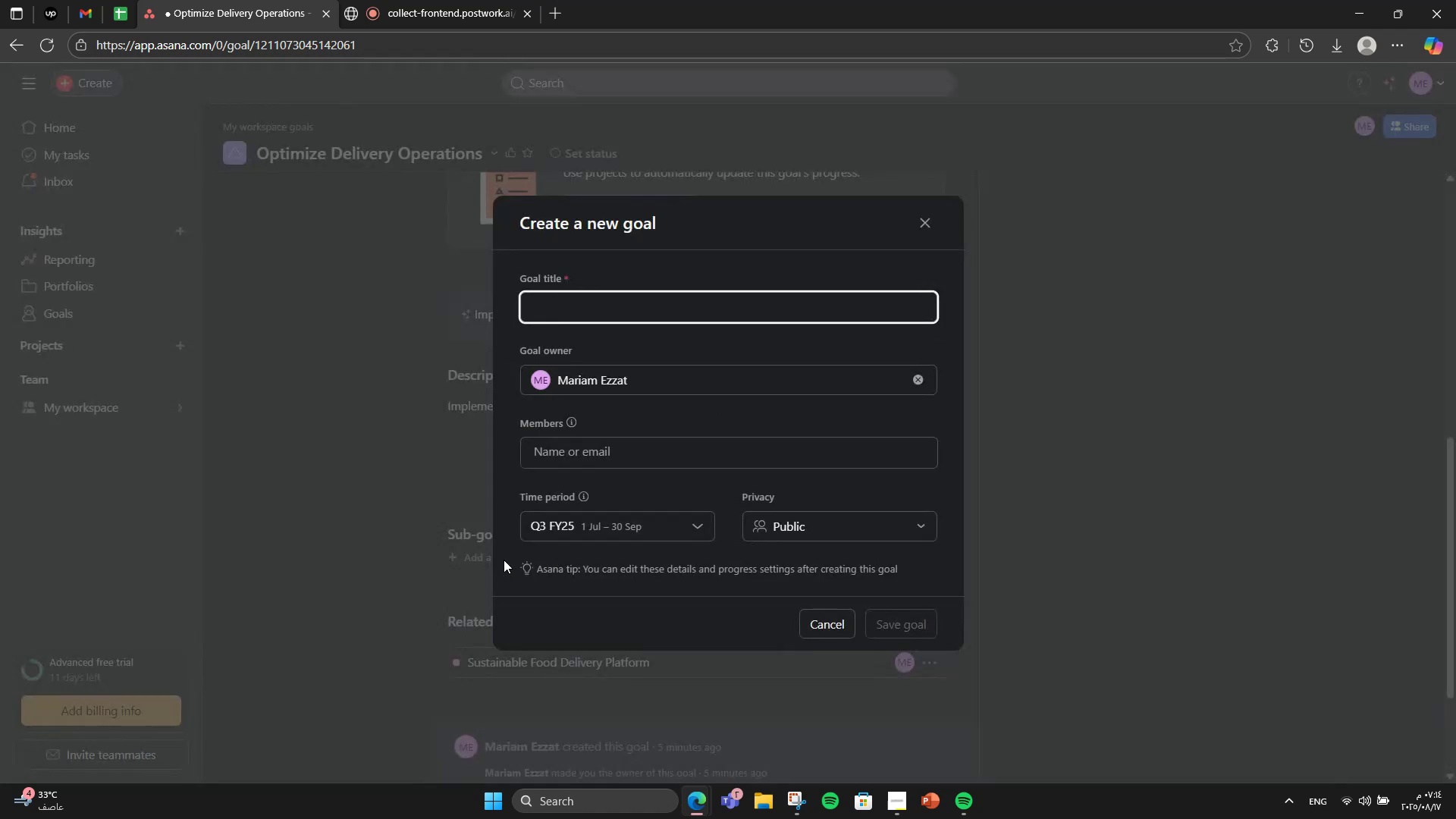 
type(Partner with local courier services)
 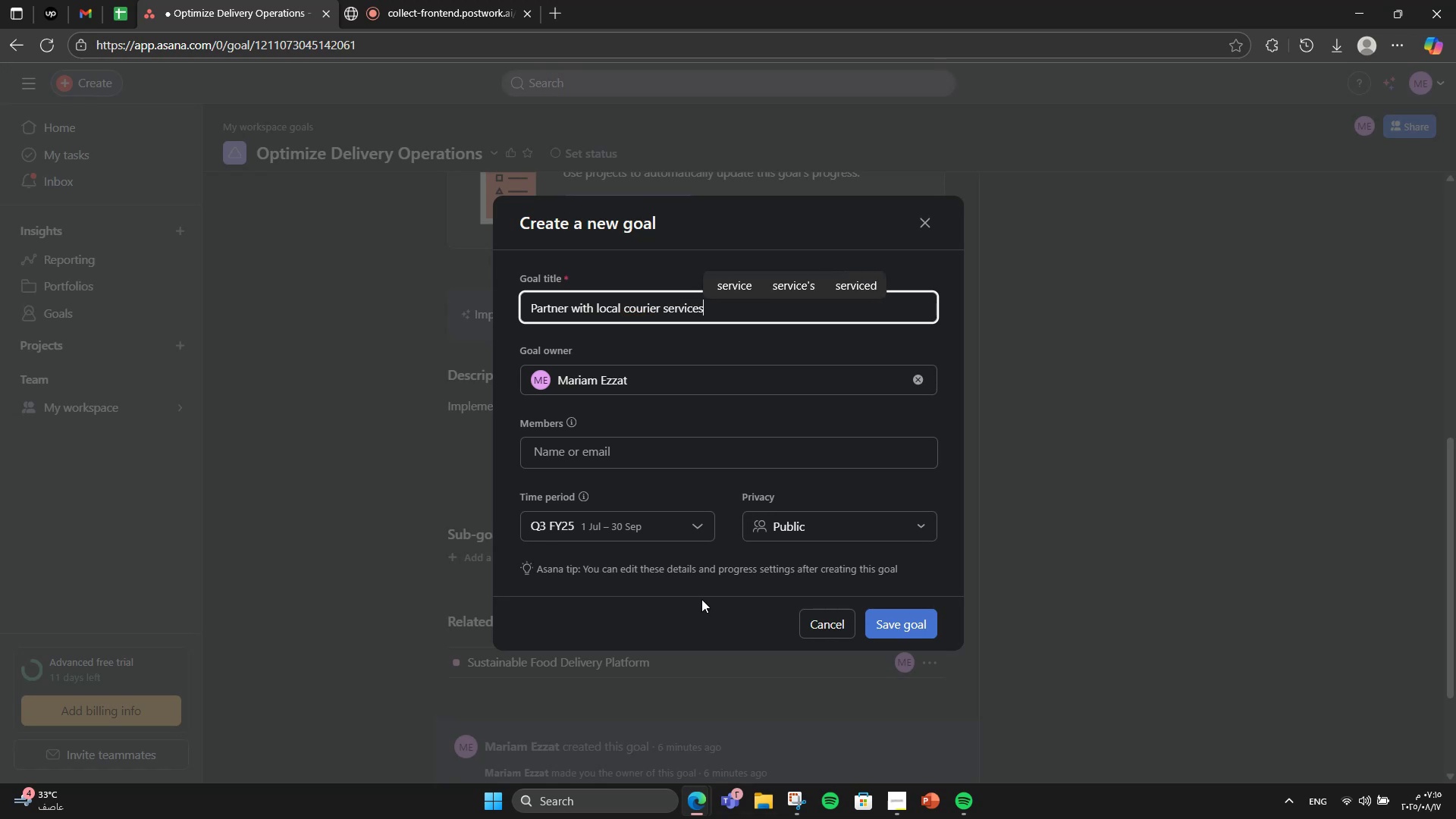 
left_click([903, 635])
 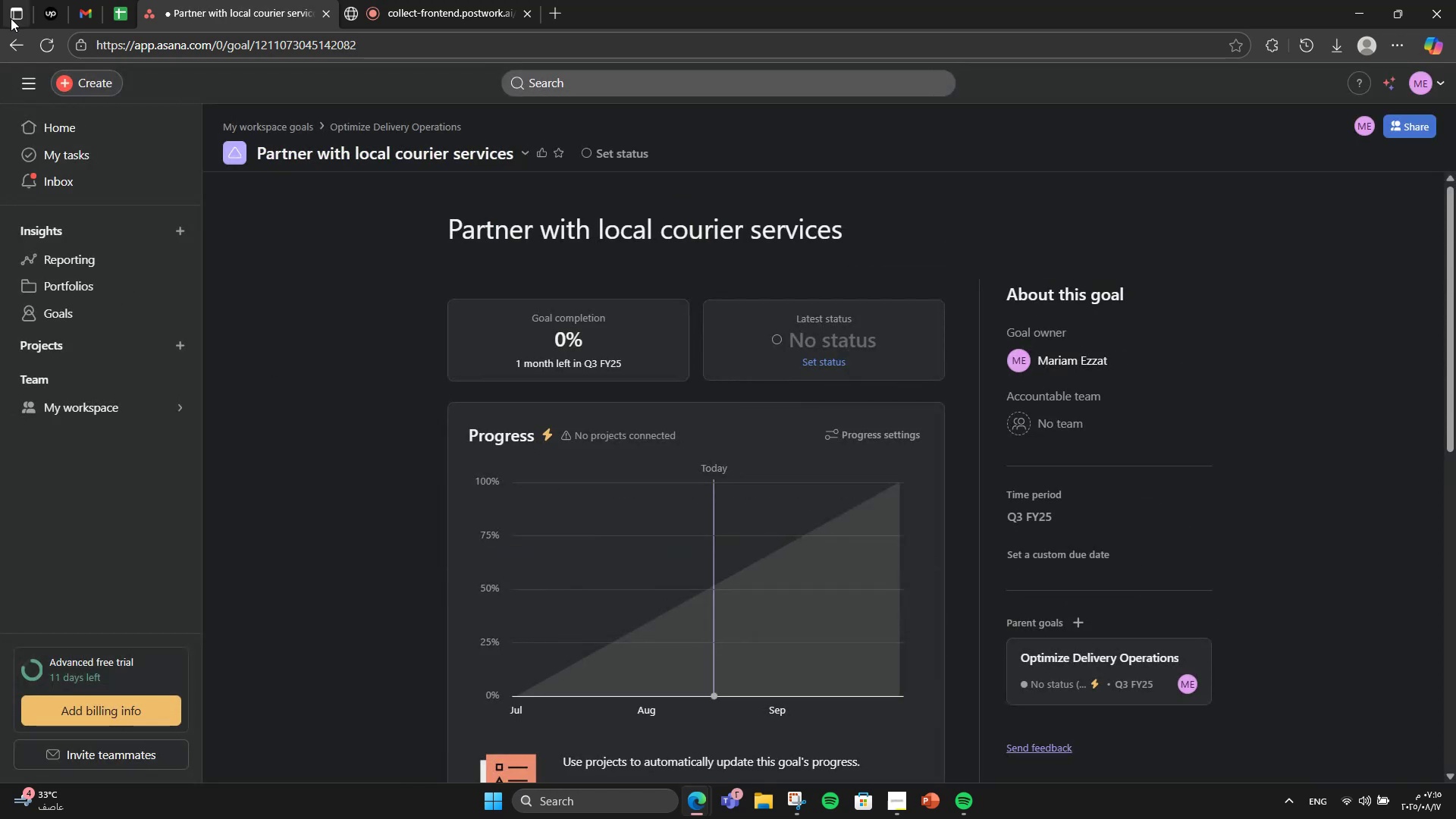 
left_click([15, 34])
 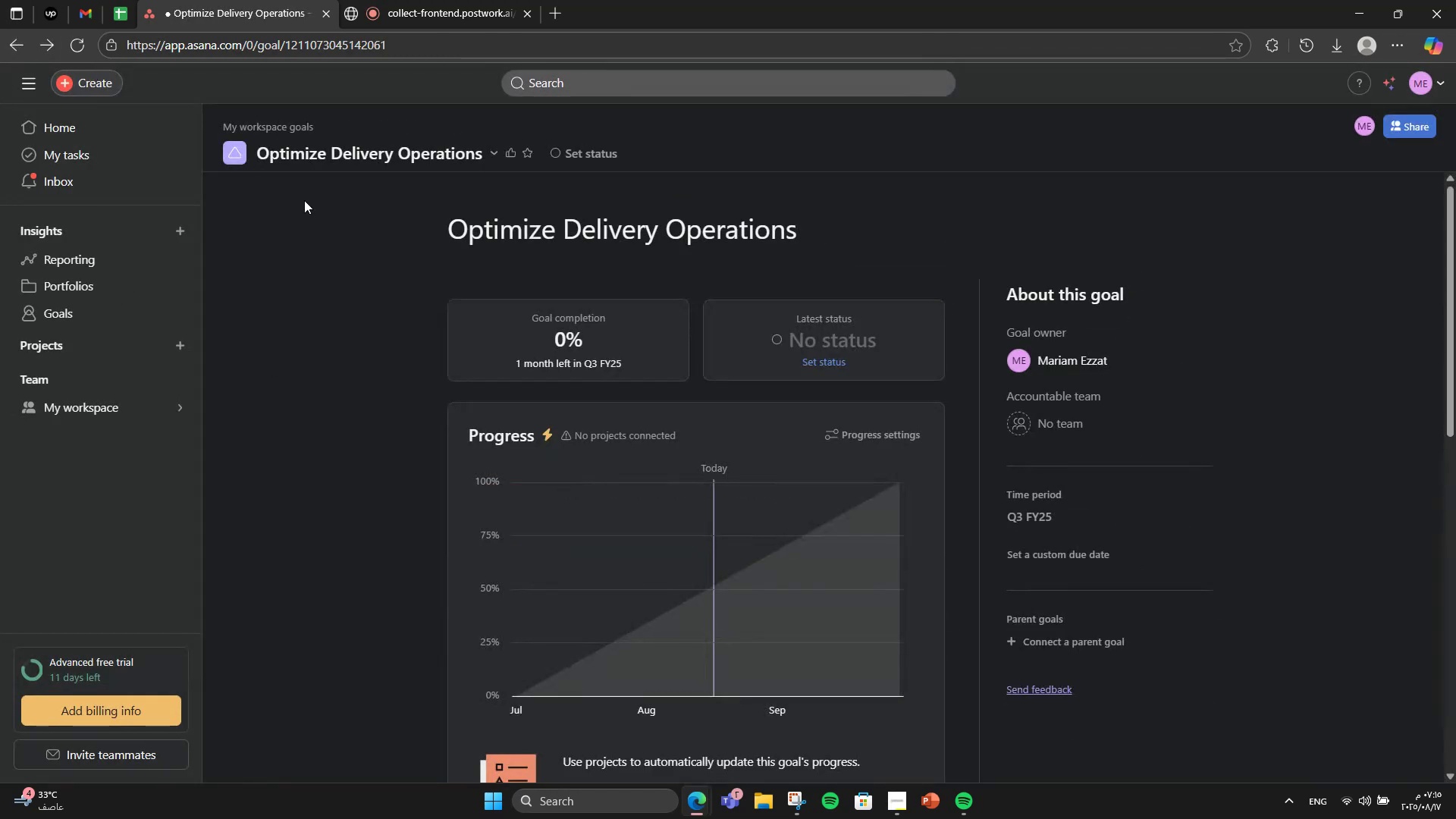 
scroll: coordinate [360, 231], scroll_direction: down, amount: 8.0
 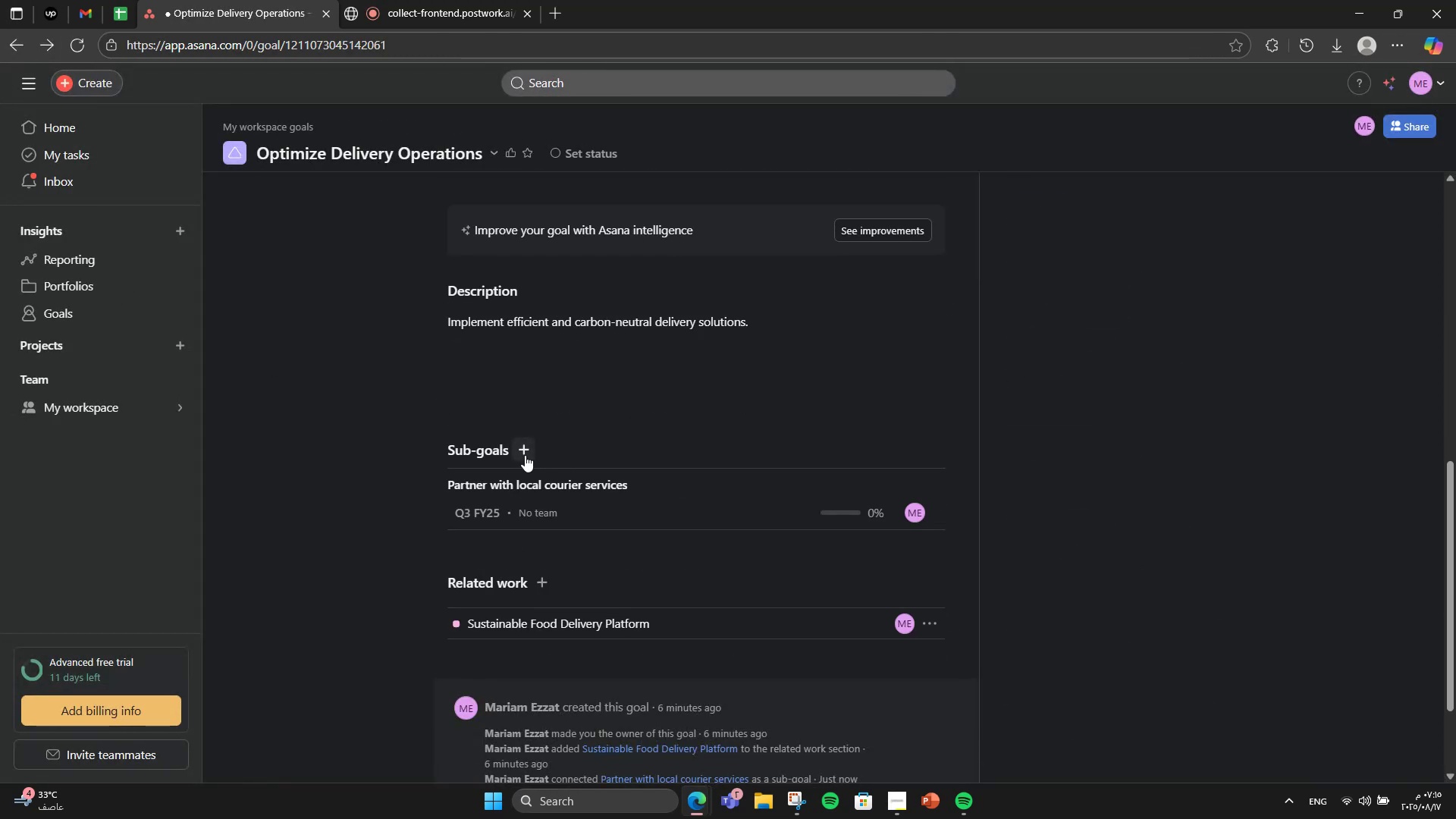 
left_click([525, 454])
 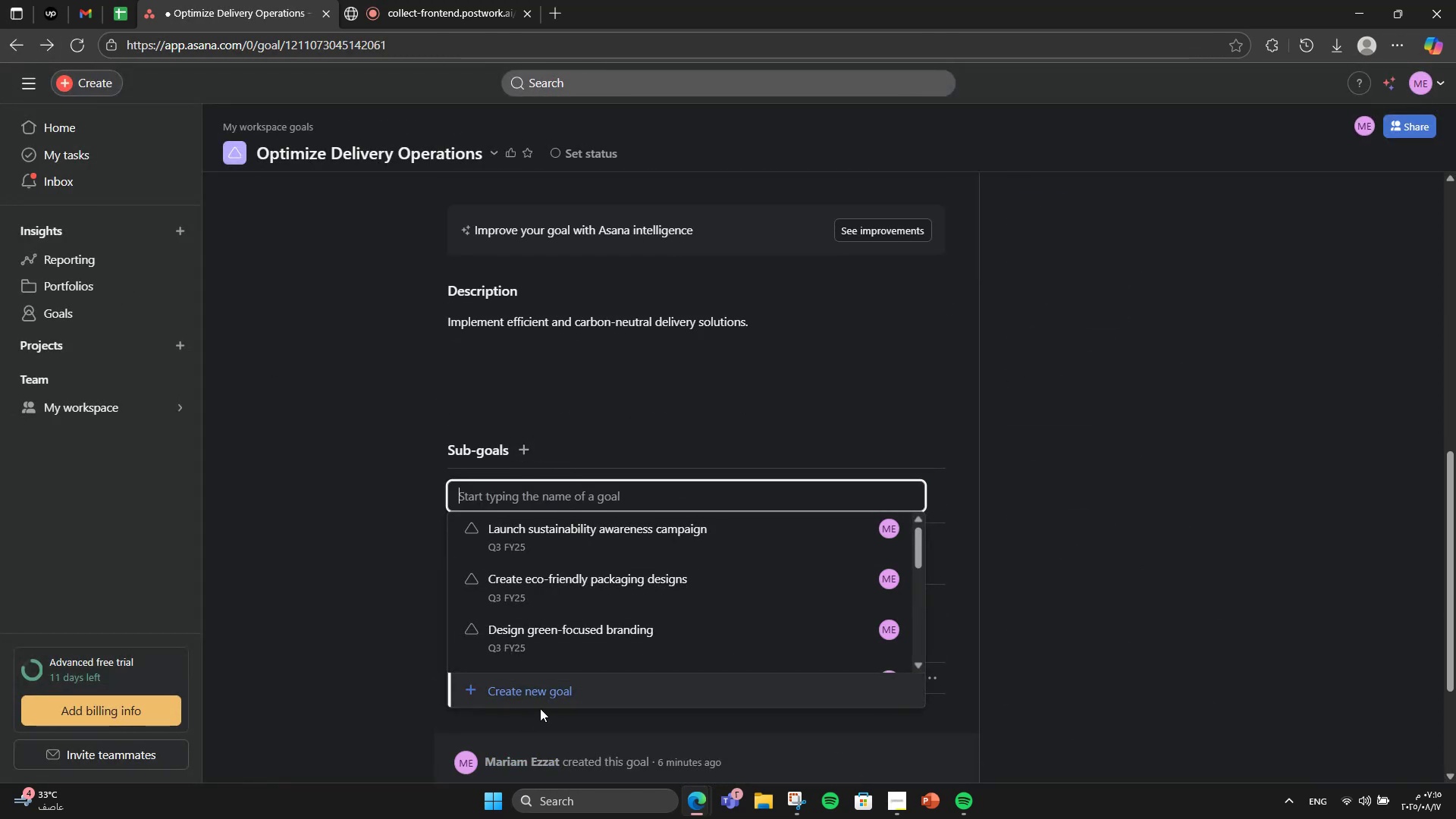 
double_click([529, 683])
 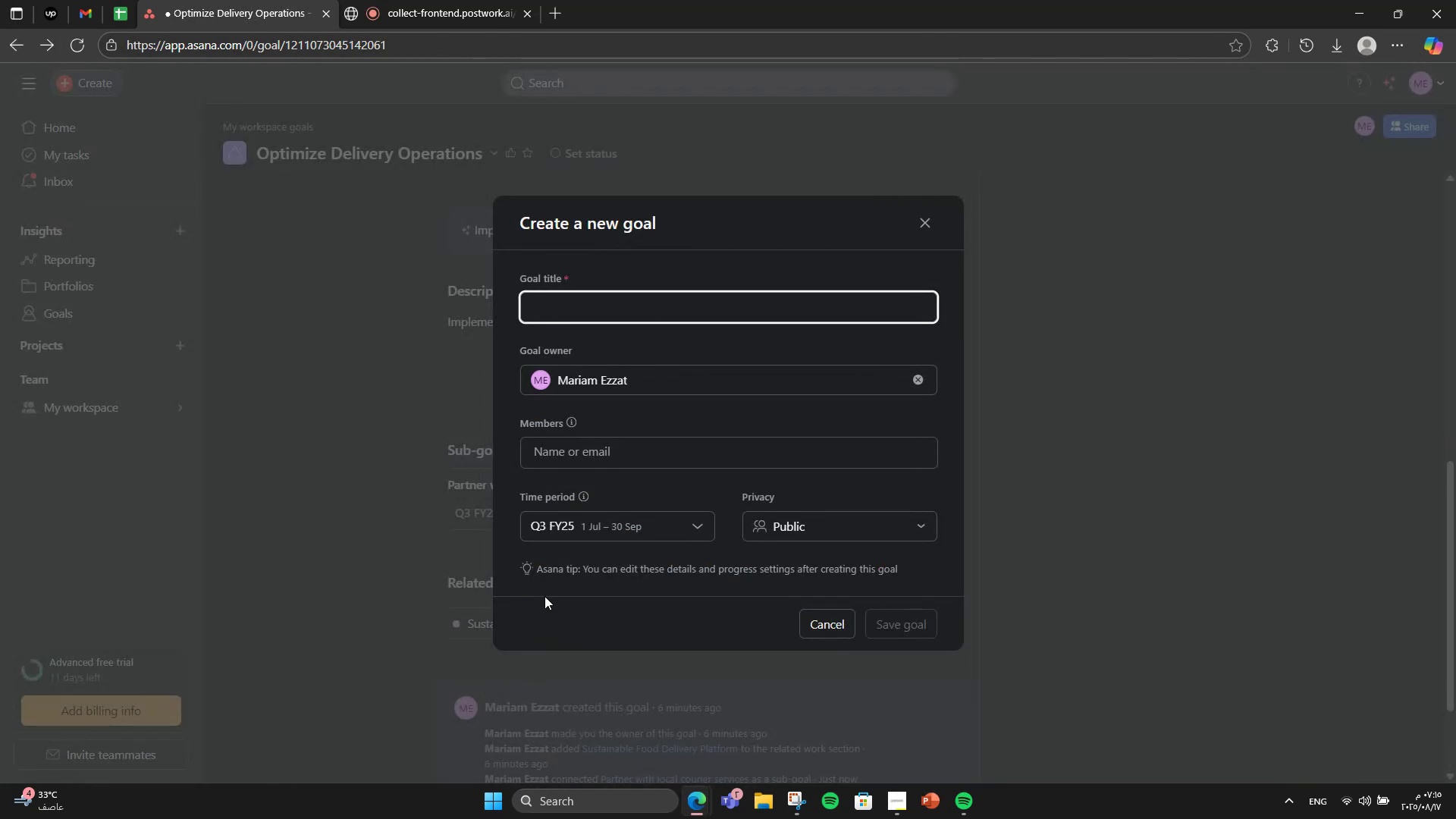 
type(Introduce b)
key(Backspace)
type(e-bike delivery fleer)
key(Backspace)
type(t)
 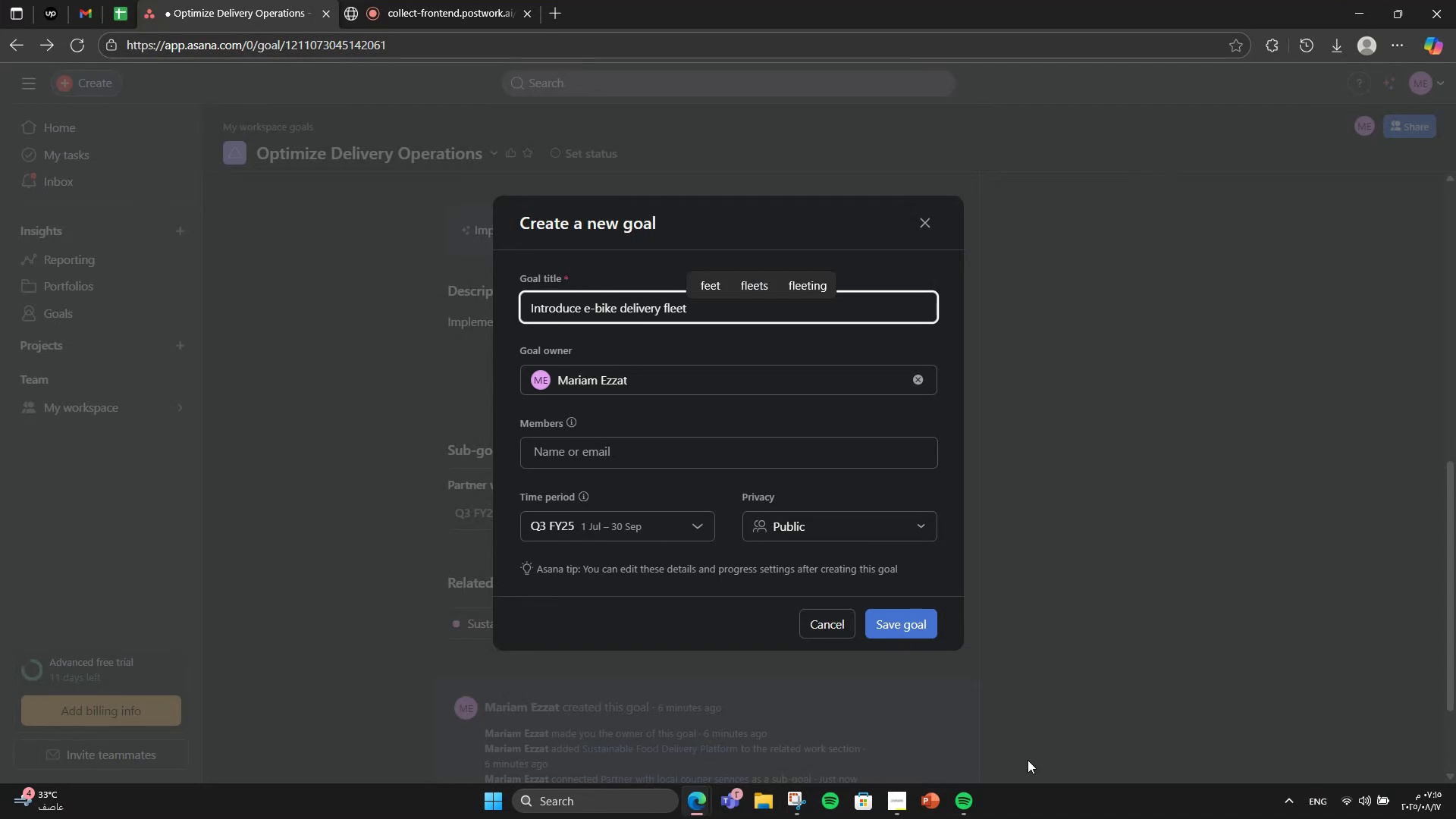 
wait(5.38)
 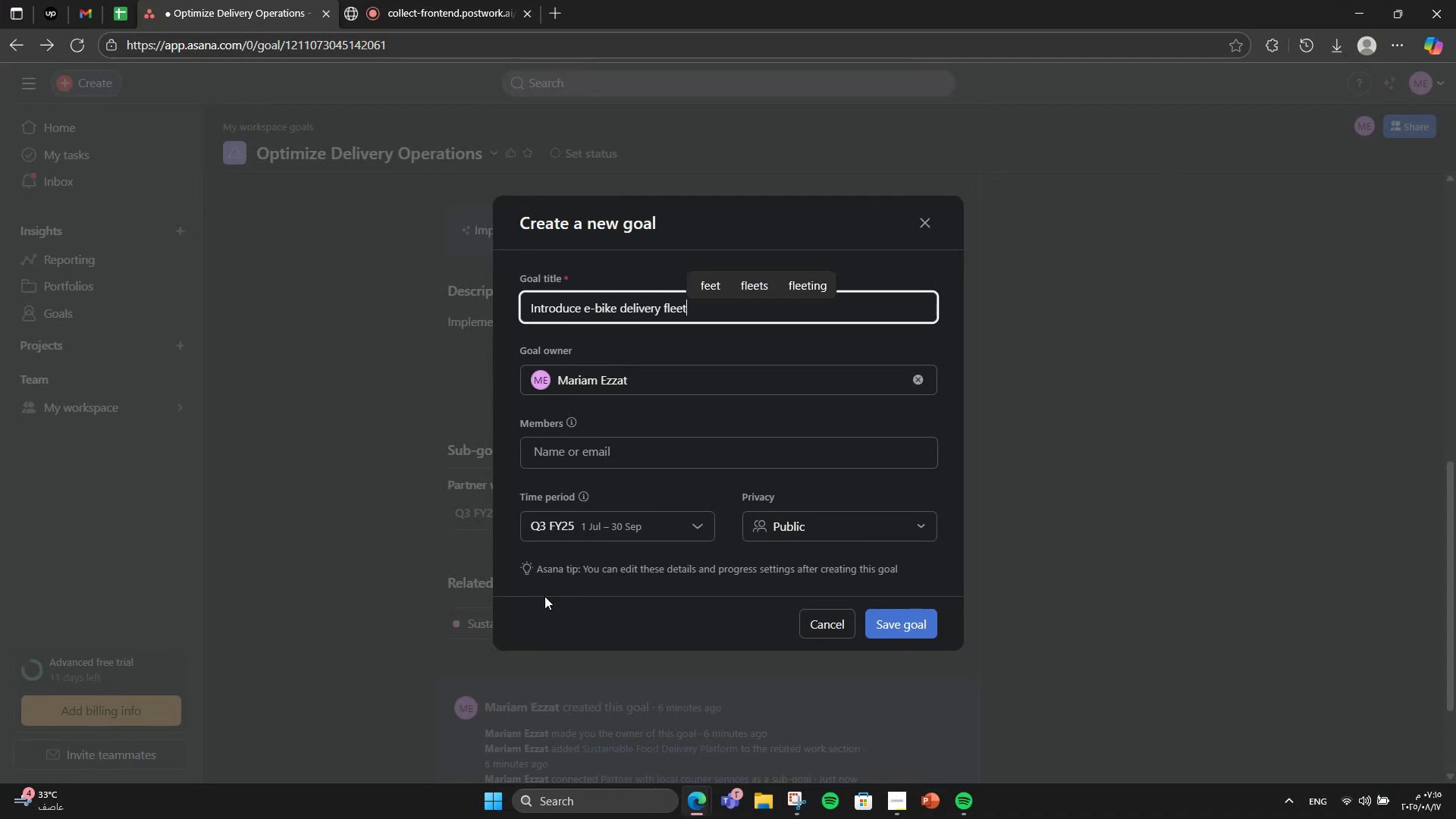 
left_click([929, 629])
 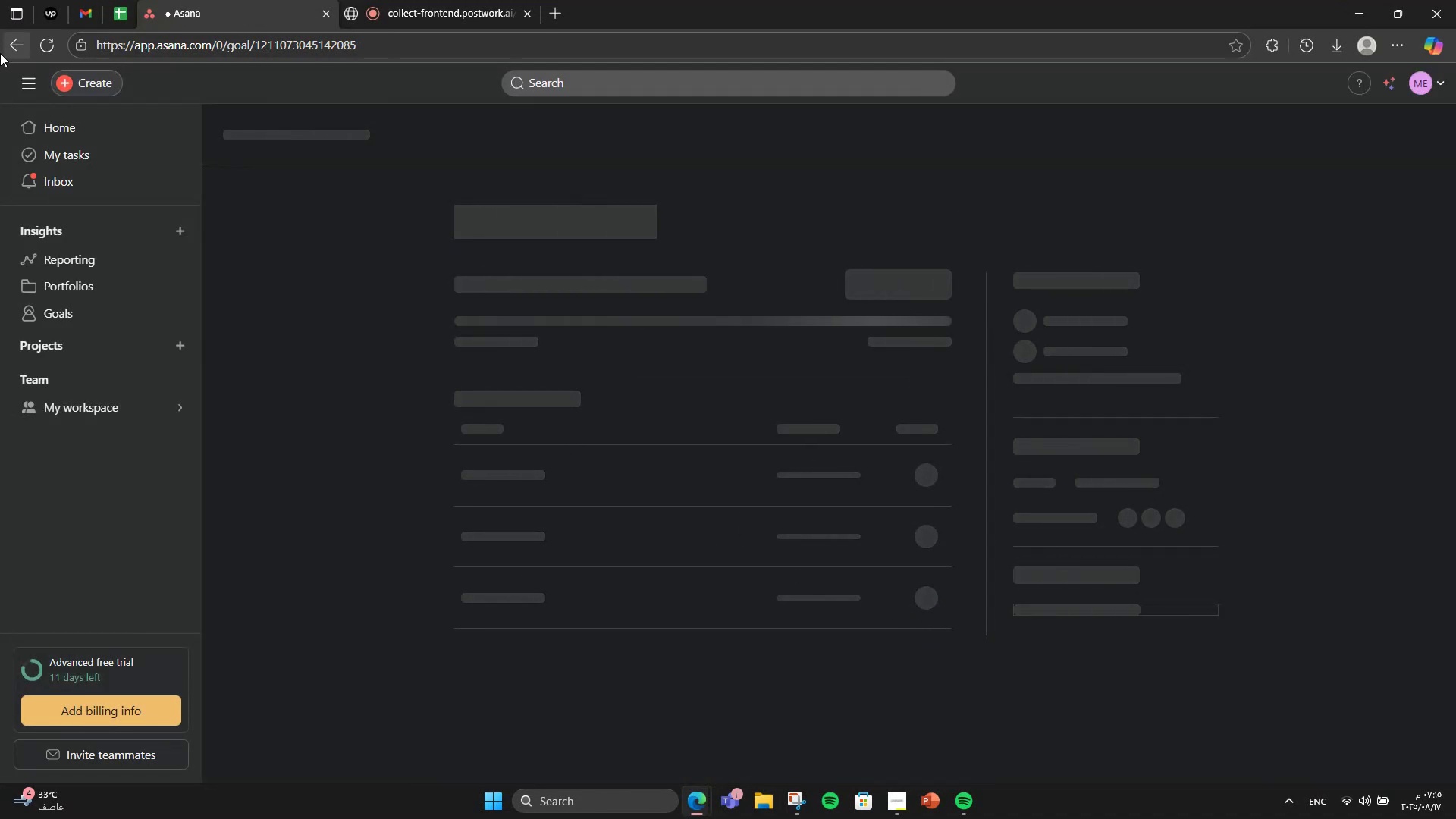 
left_click([0, 53])
 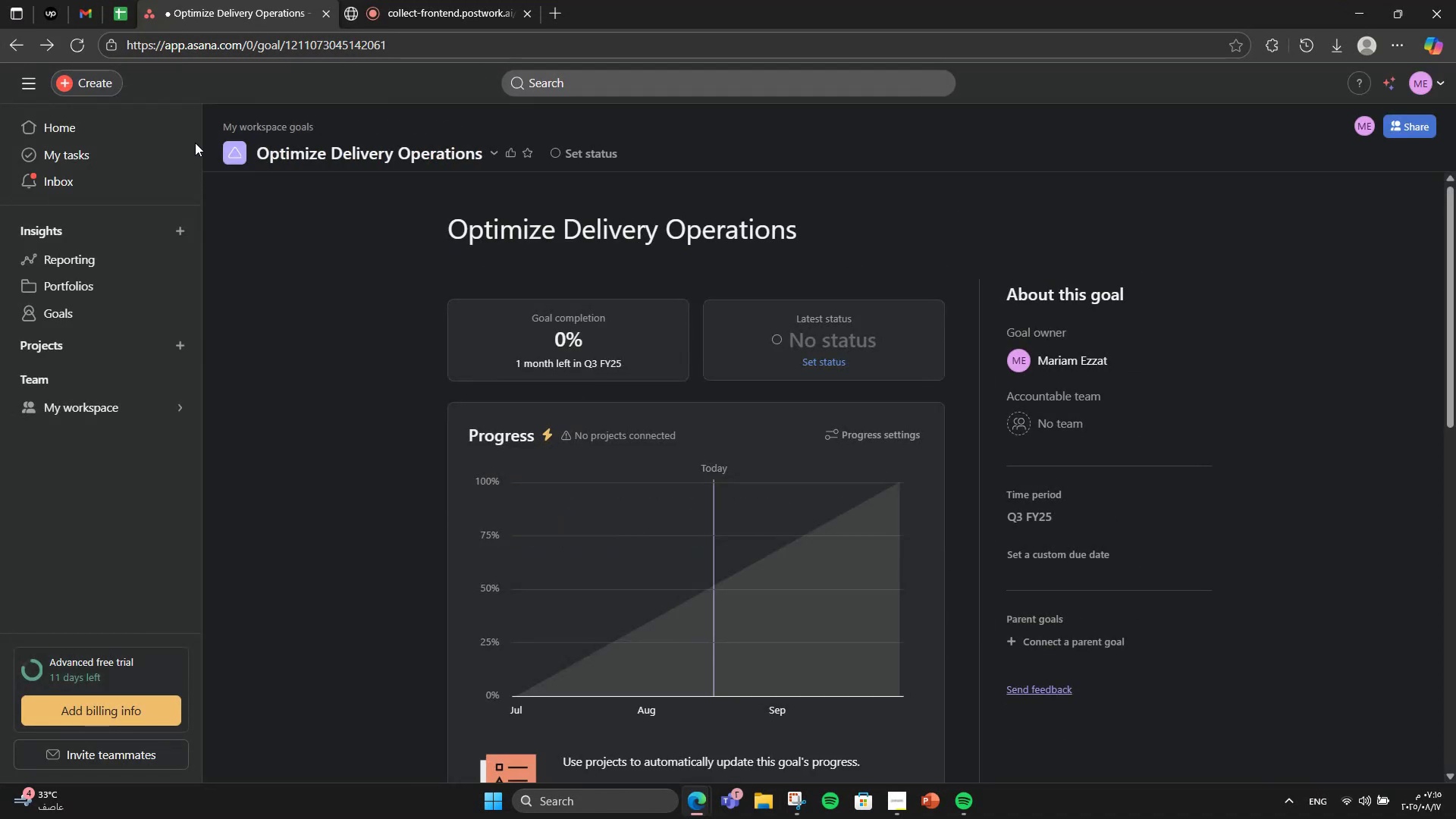 
scroll: coordinate [501, 340], scroll_direction: down, amount: 7.0
 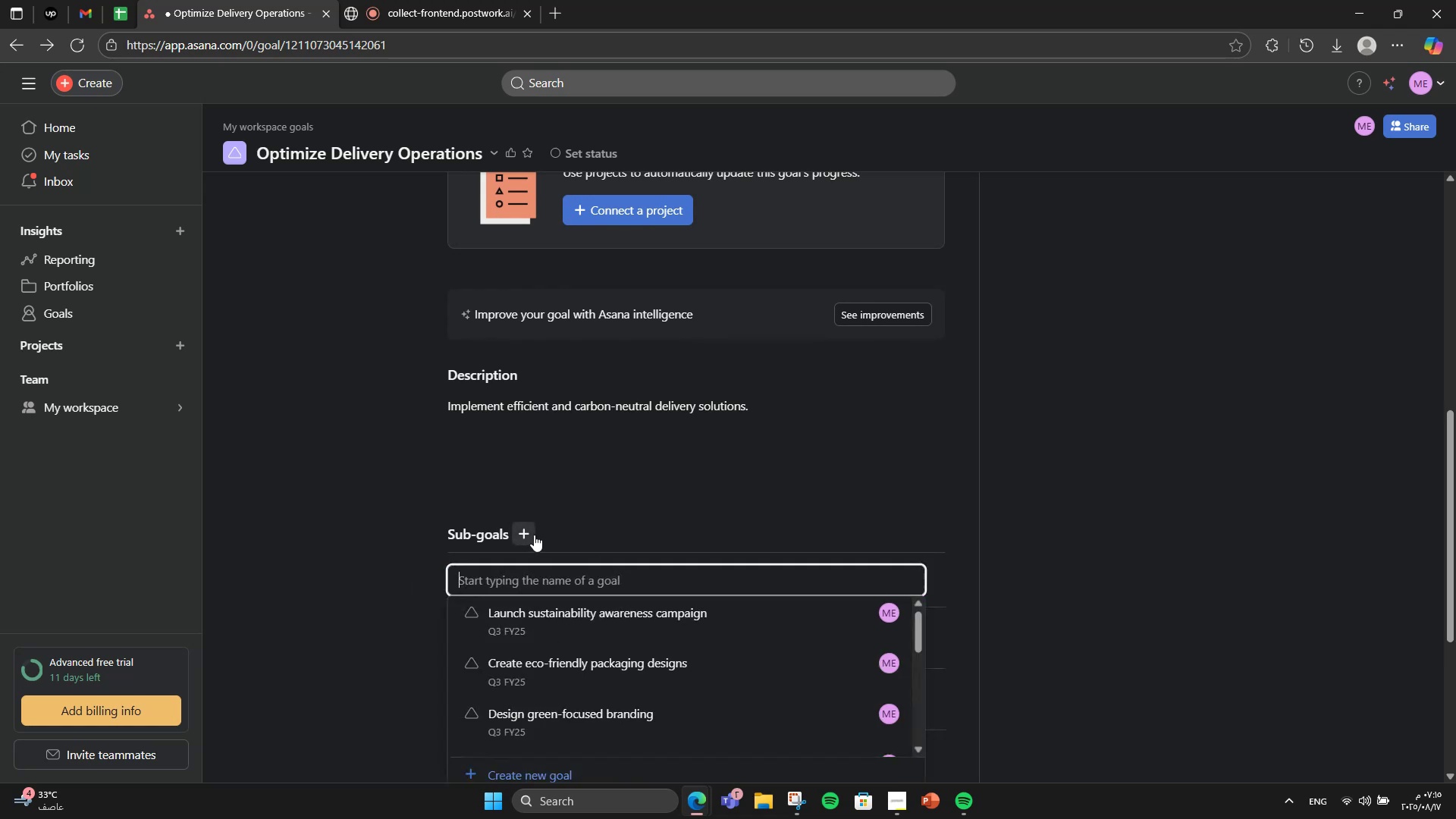 
left_click([534, 535])
 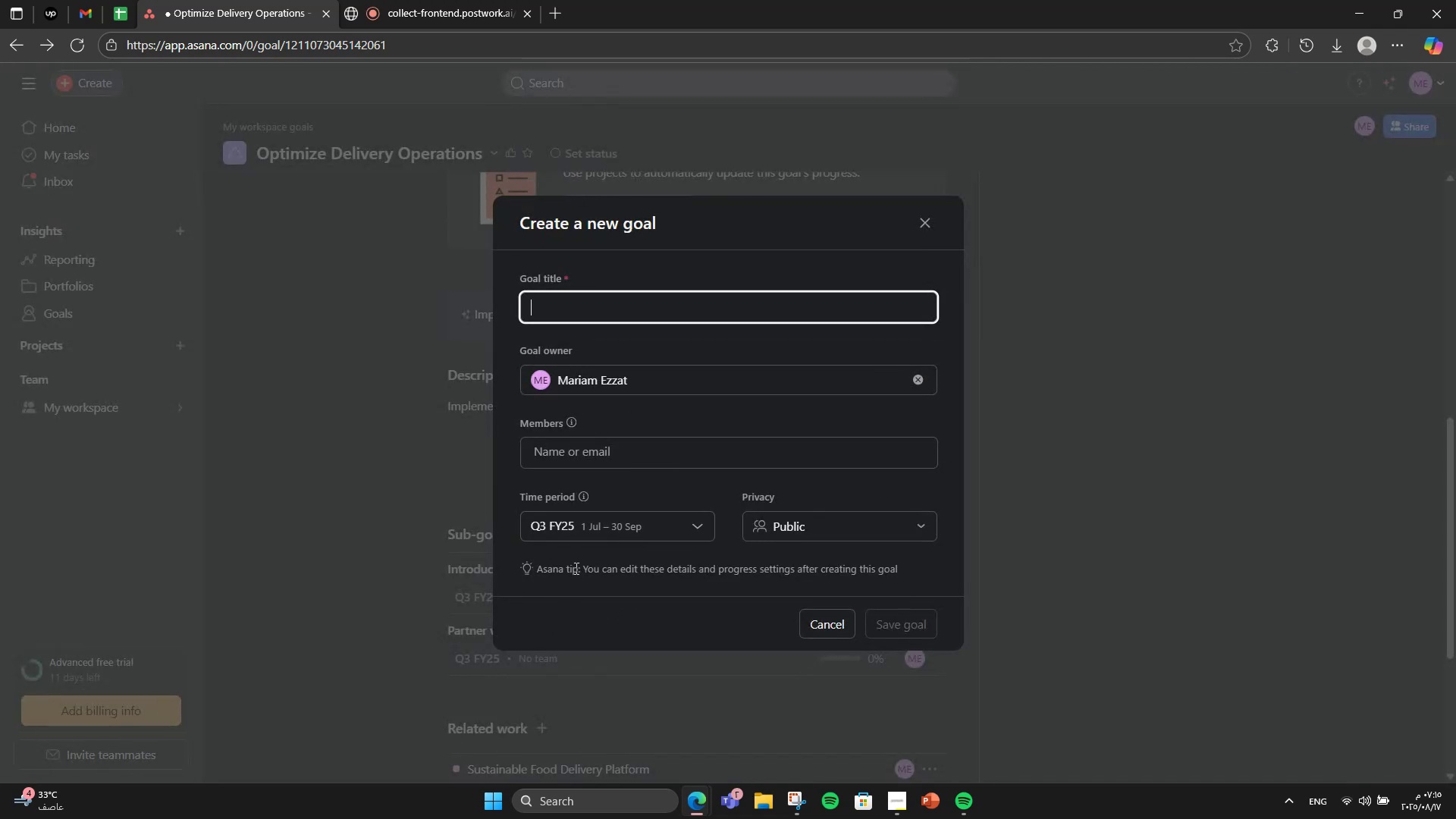 
type(Develop route )
key(Backspace)
type(-optimization software)
 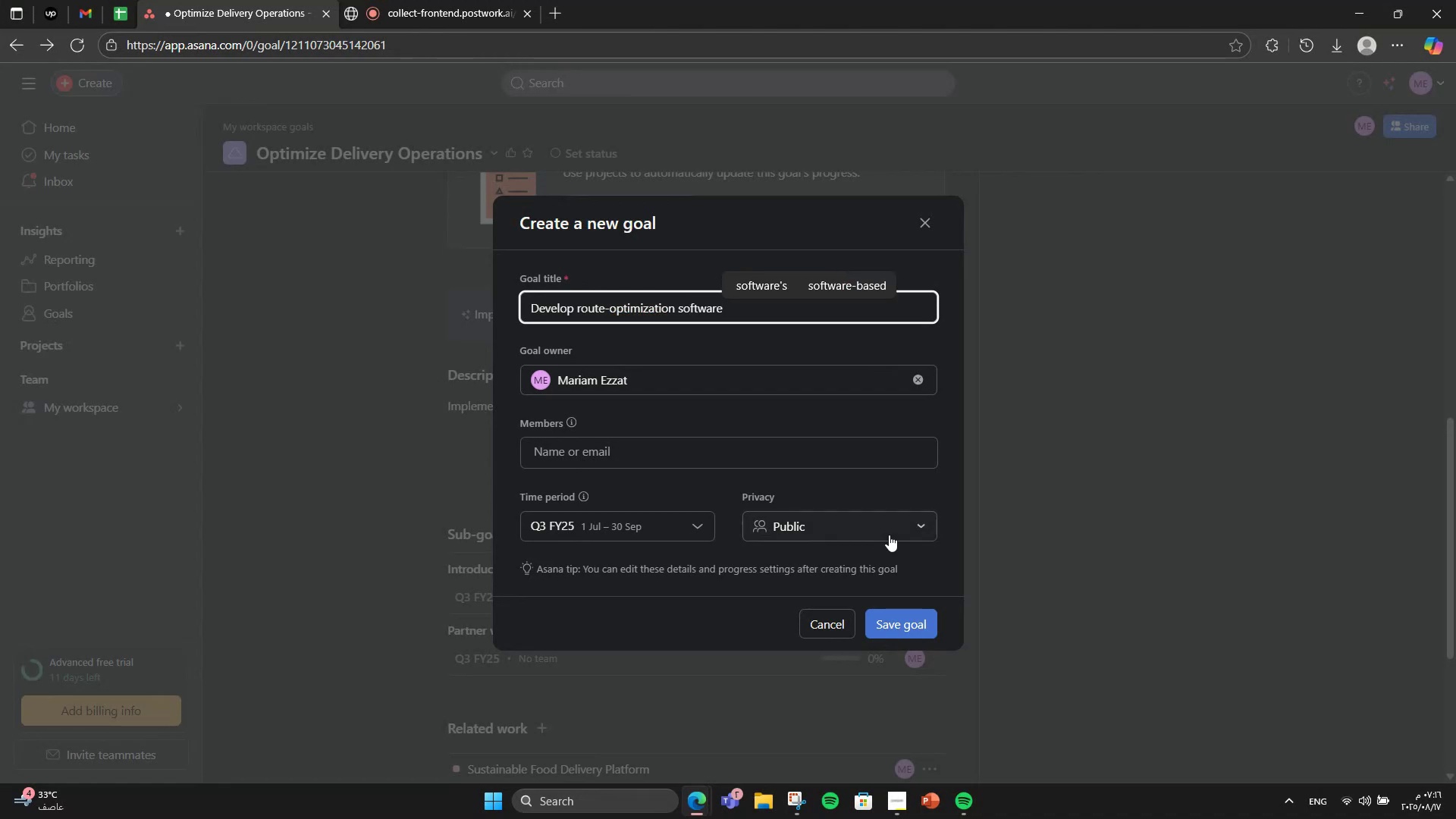 
left_click([874, 617])
 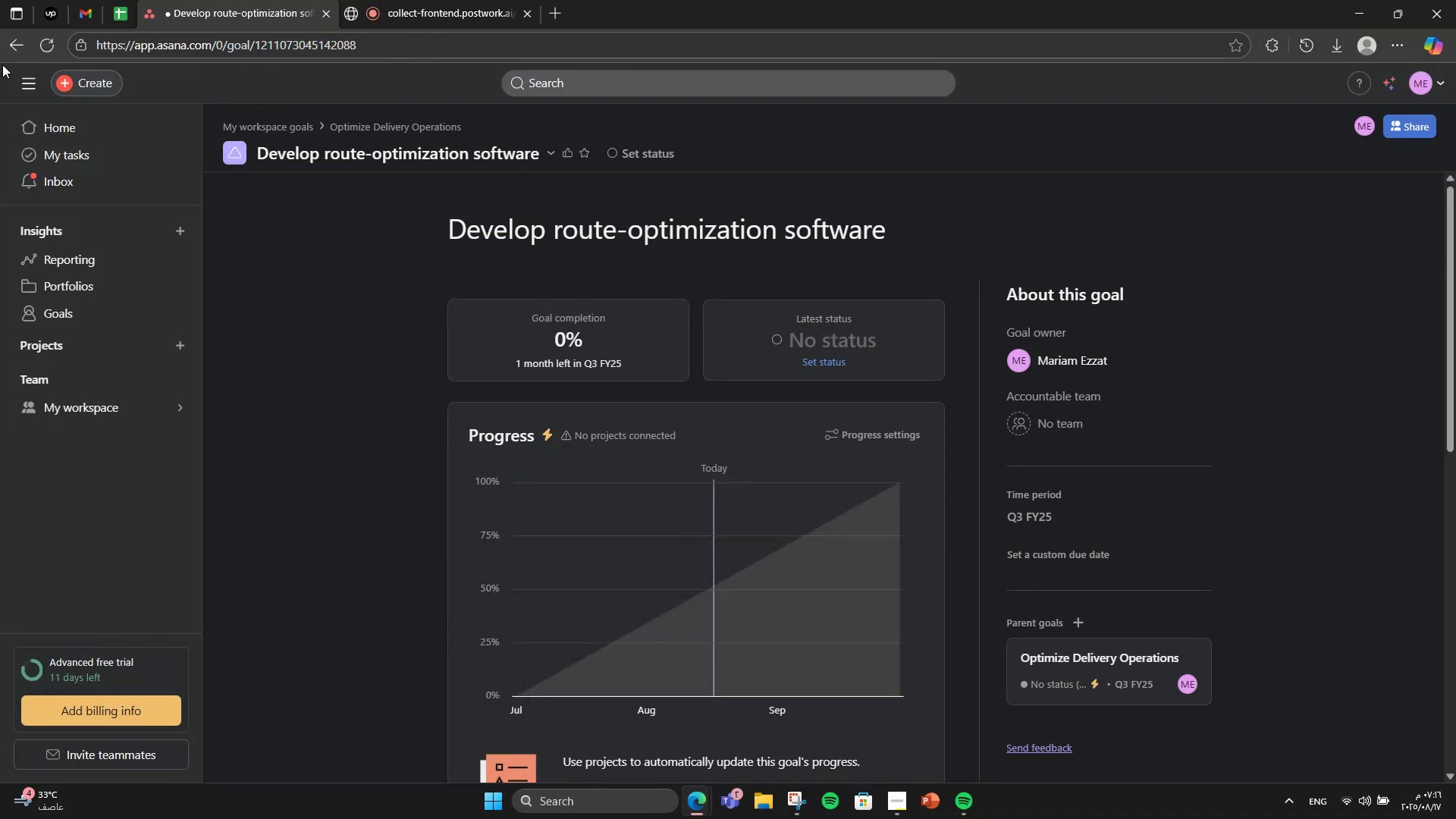 
left_click([20, 53])
 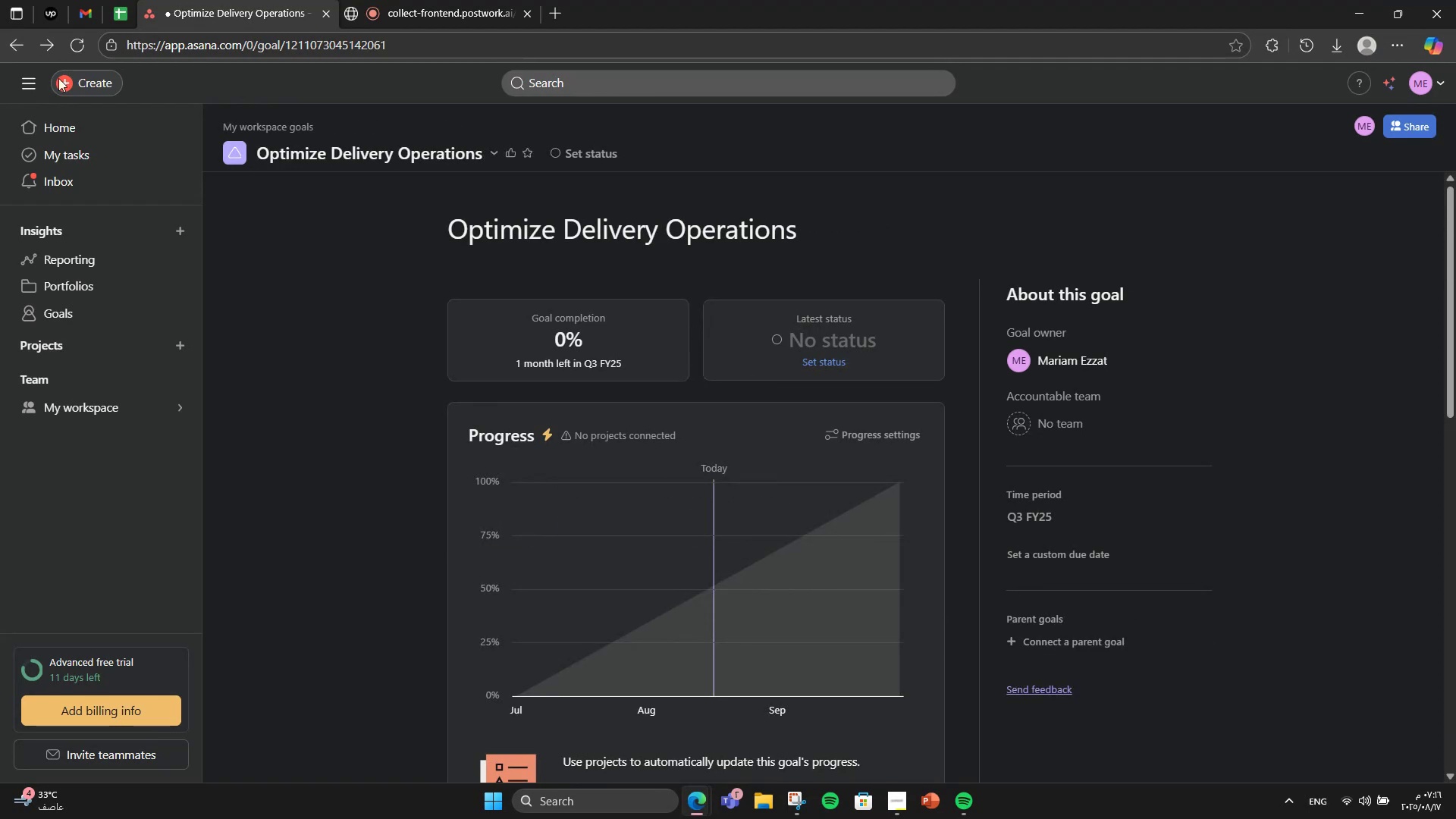 
scroll: coordinate [747, 359], scroll_direction: down, amount: 7.0
 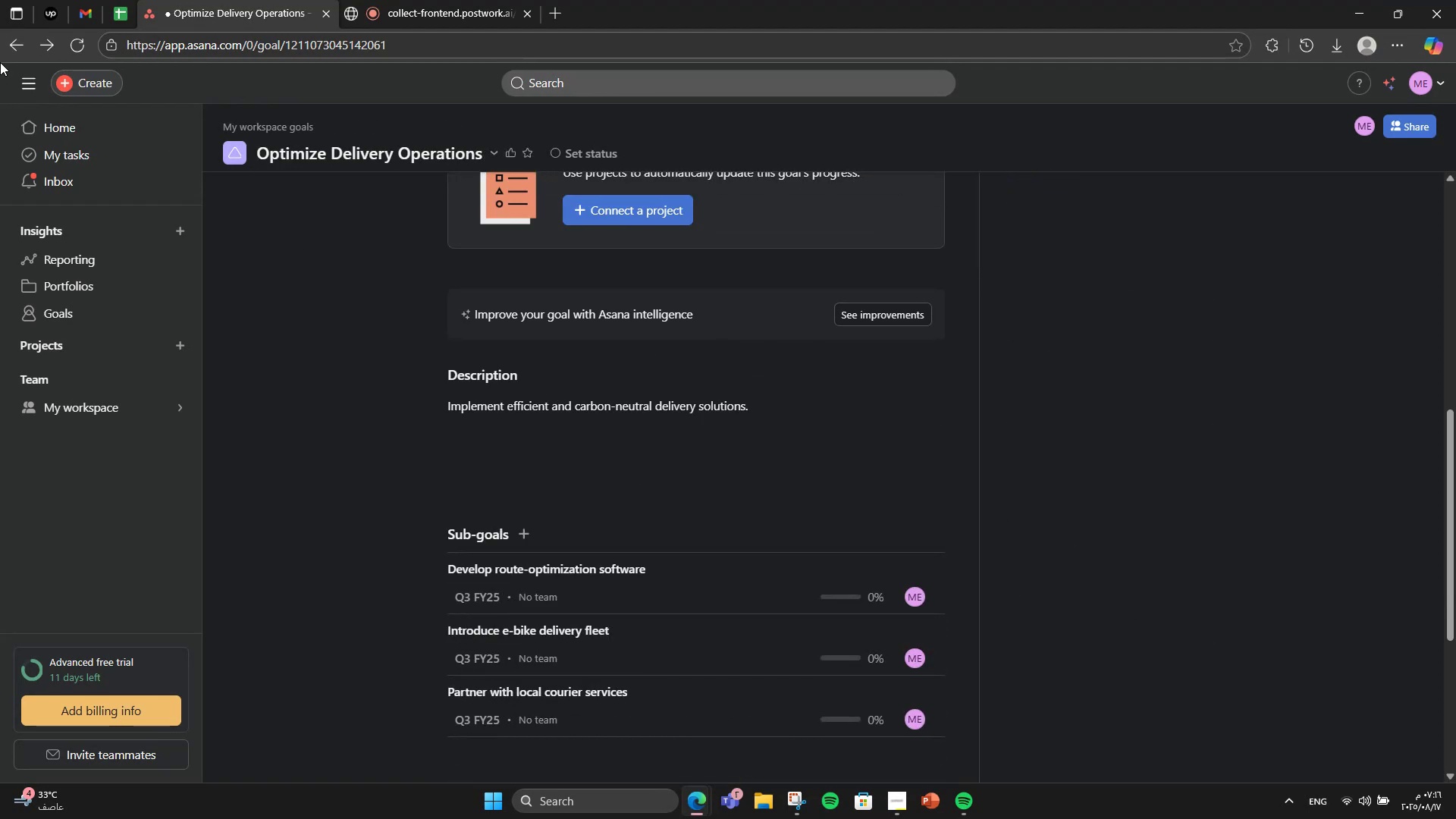 
left_click([8, 46])
 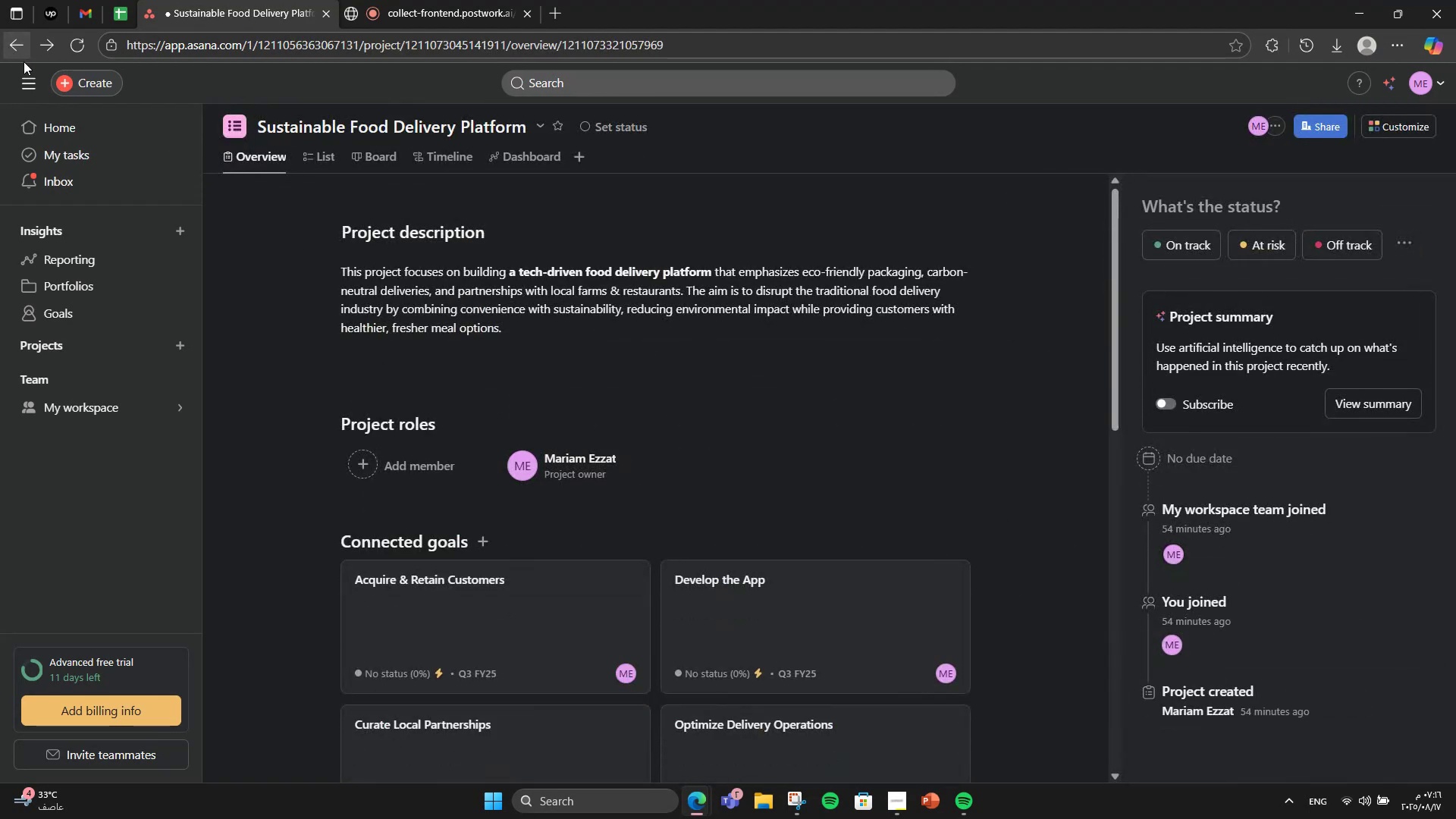 
scroll: coordinate [557, 359], scroll_direction: down, amount: 4.0
 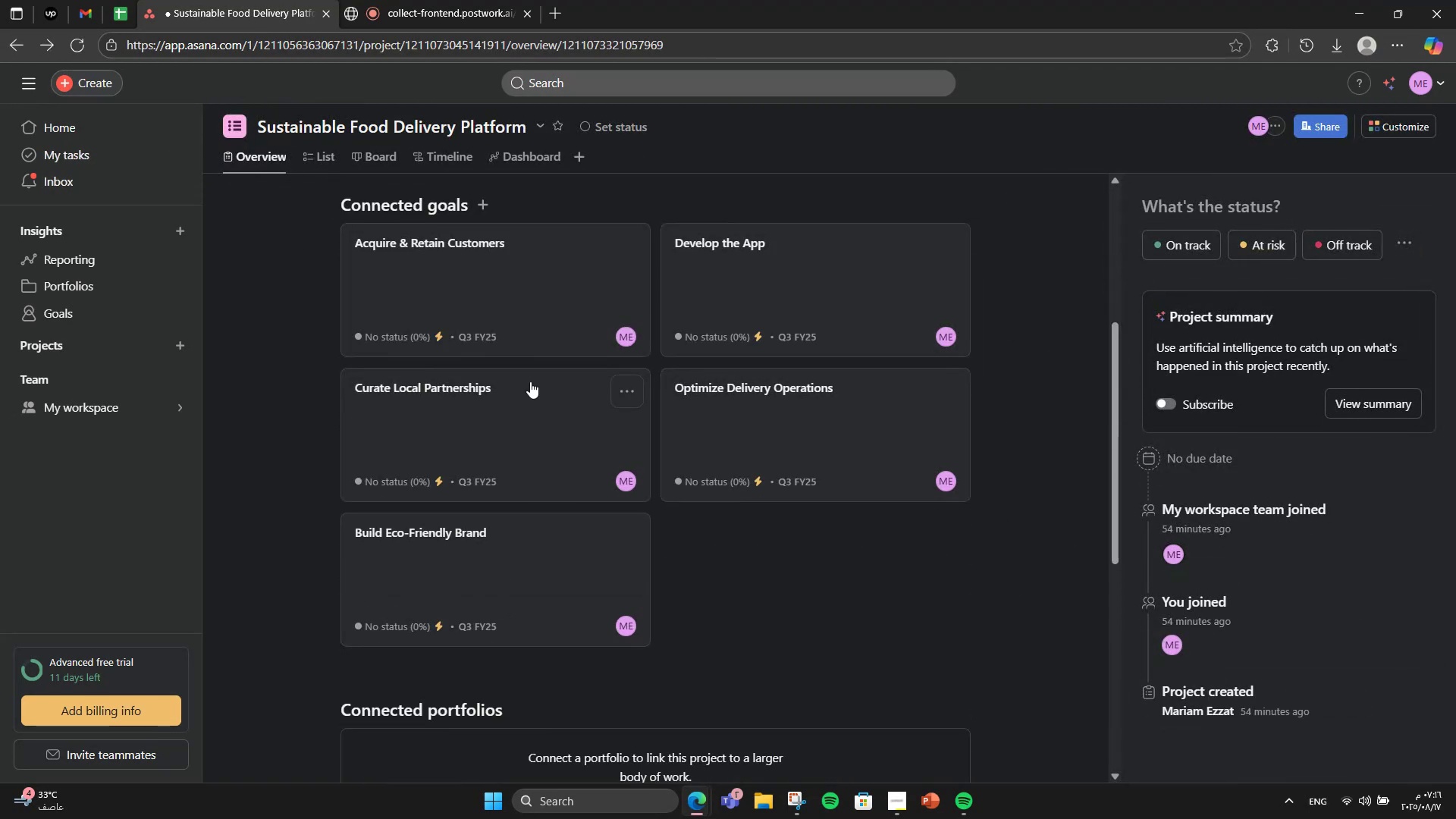 
left_click([504, 400])
 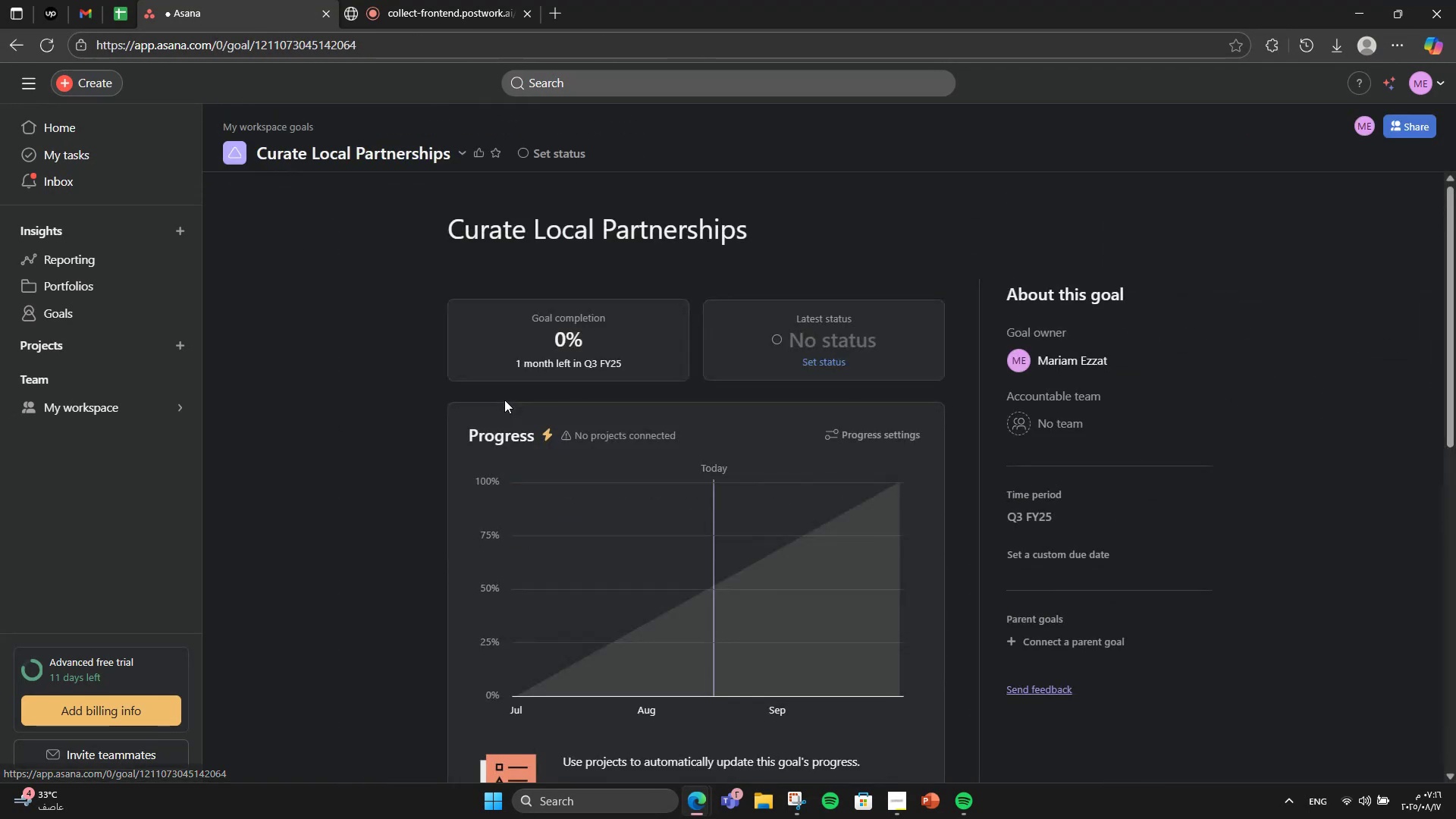 
scroll: coordinate [505, 398], scroll_direction: down, amount: 7.0
 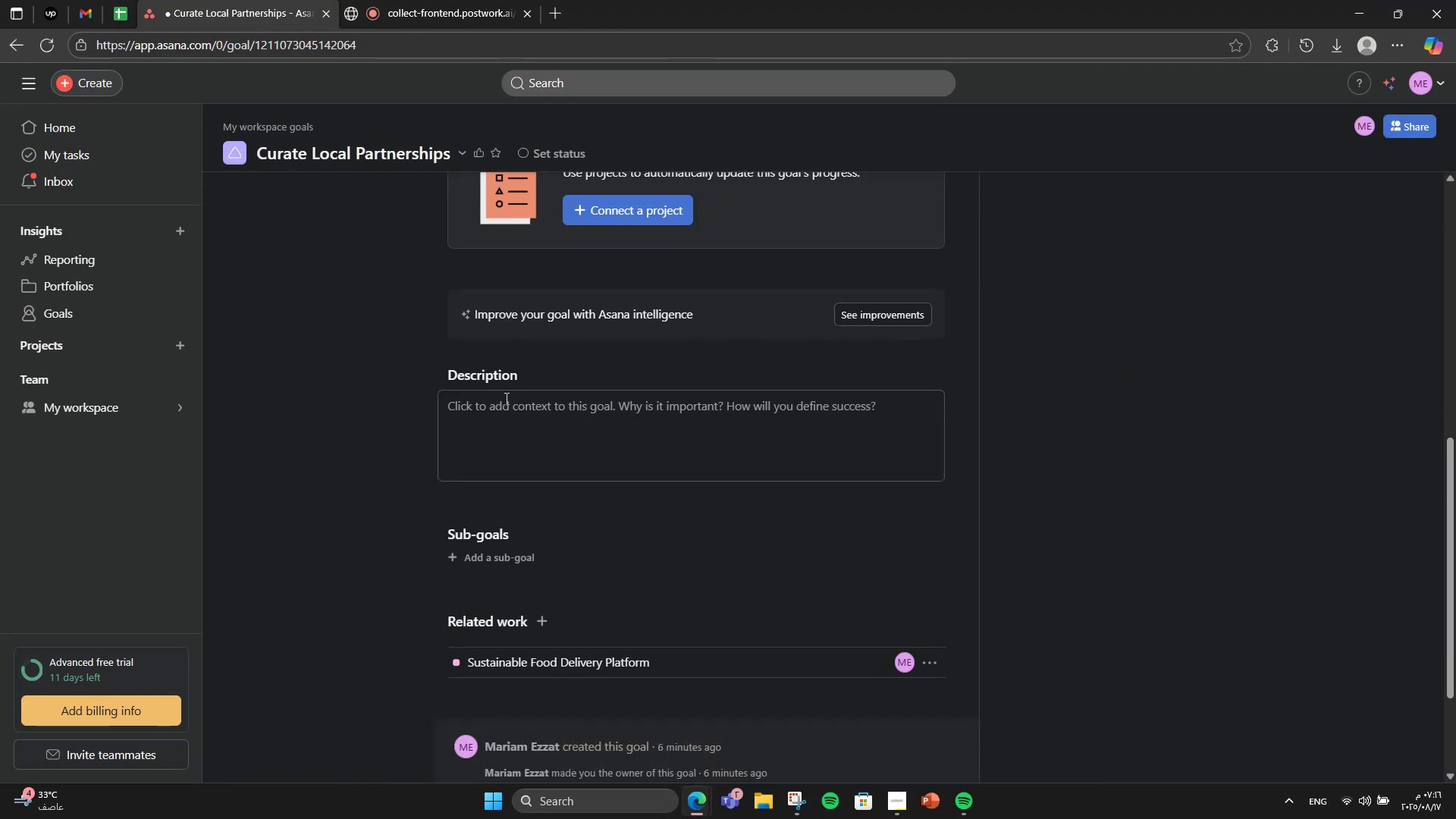 
left_click([505, 398])
 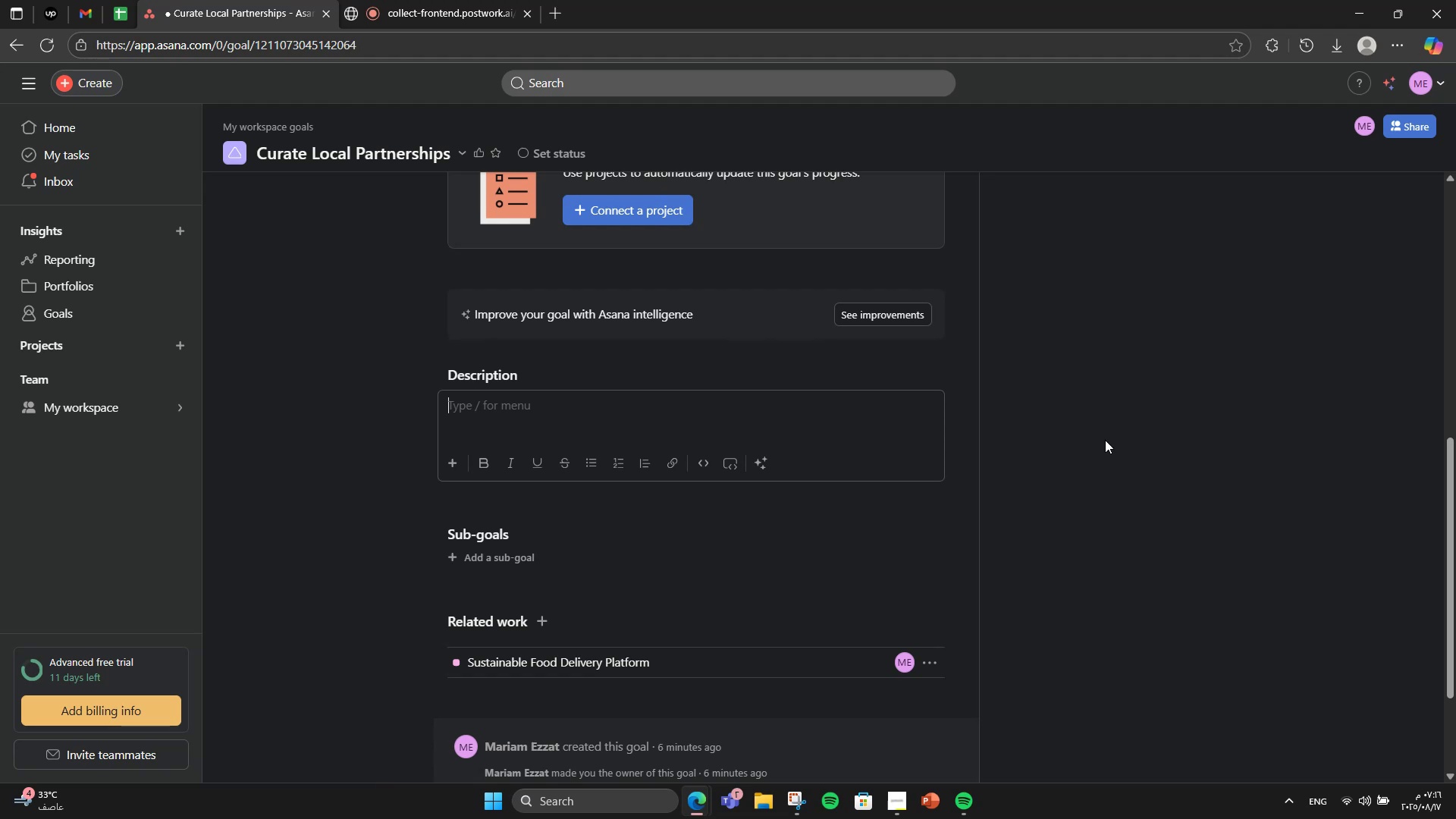 
type(Wl)
key(Backspace)
type(ork with resy=)
key(Backspace)
key(Backspace)
type(taurants & farms )
 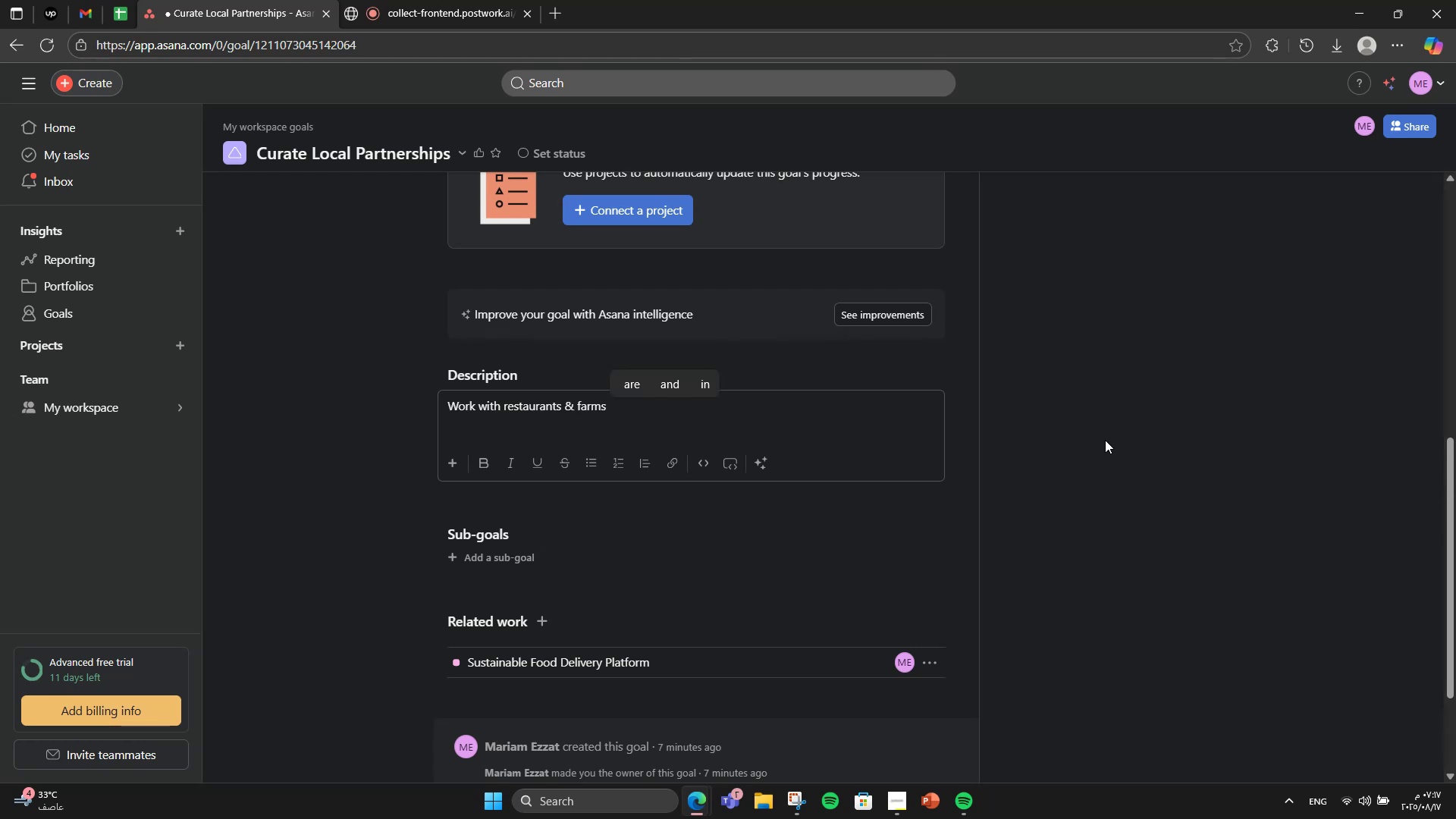 
type(that align with sy)
key(Backspace)
type(ustainability)
 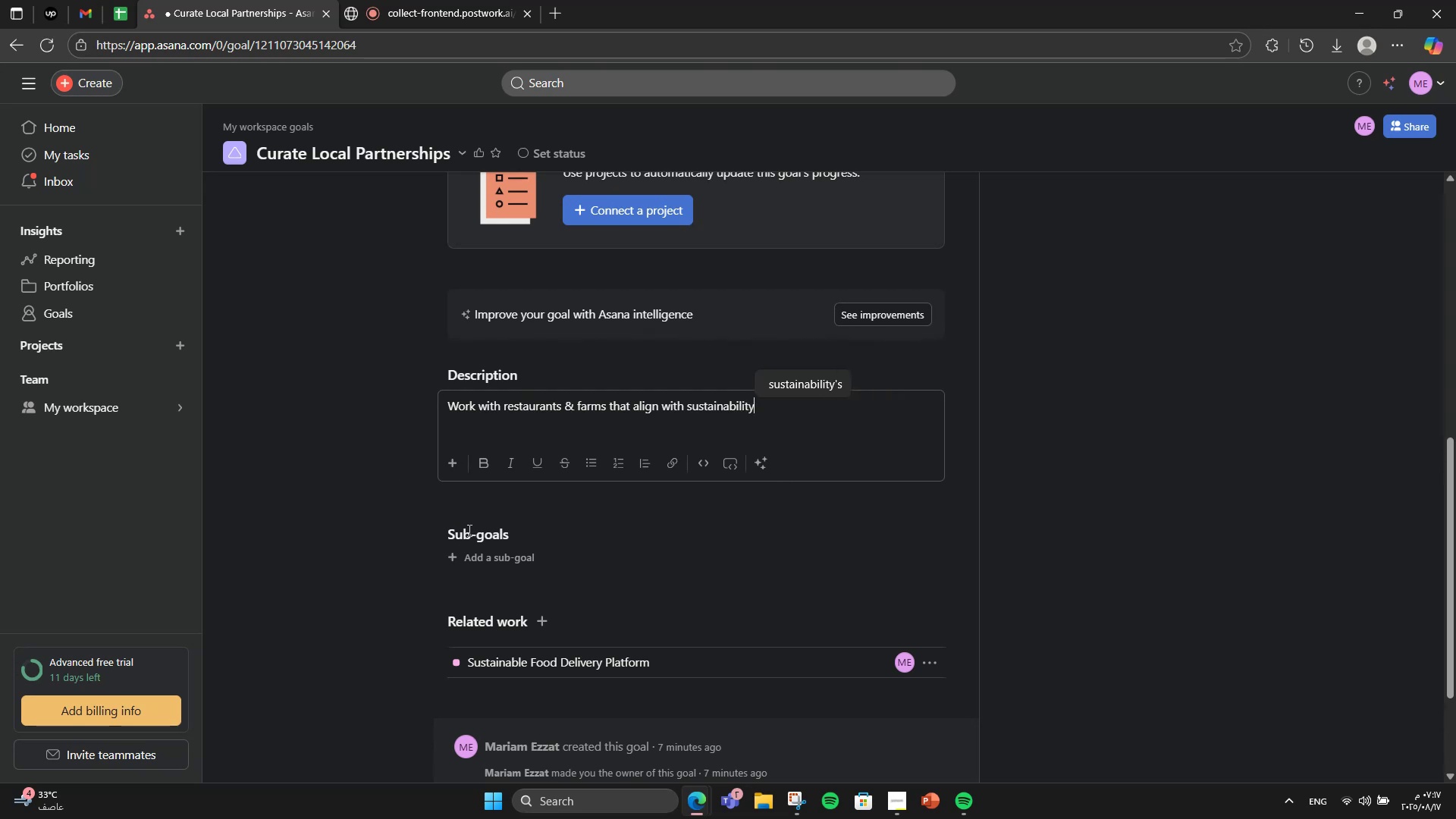 
left_click([497, 548])
 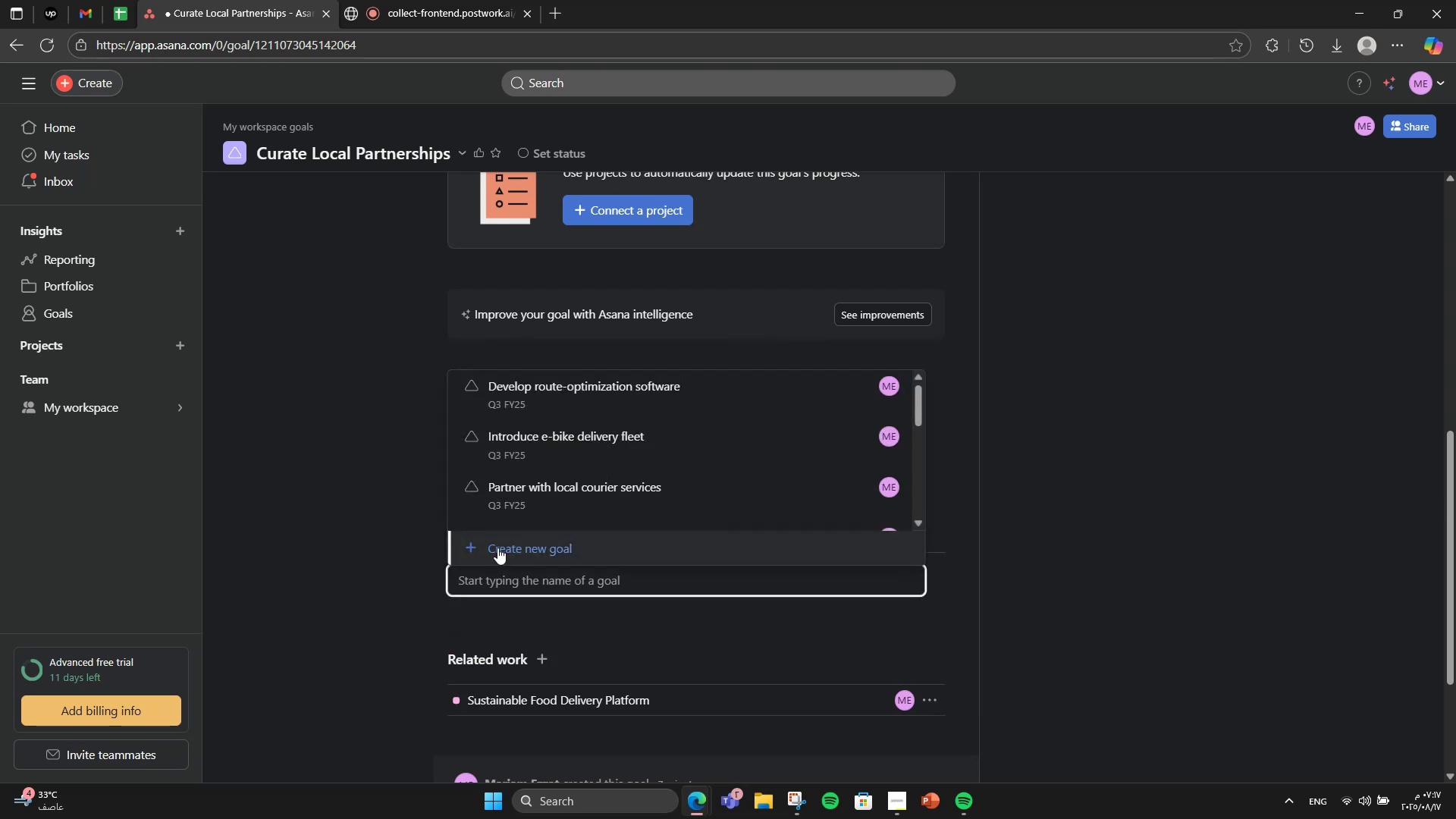 
left_click([497, 548])
 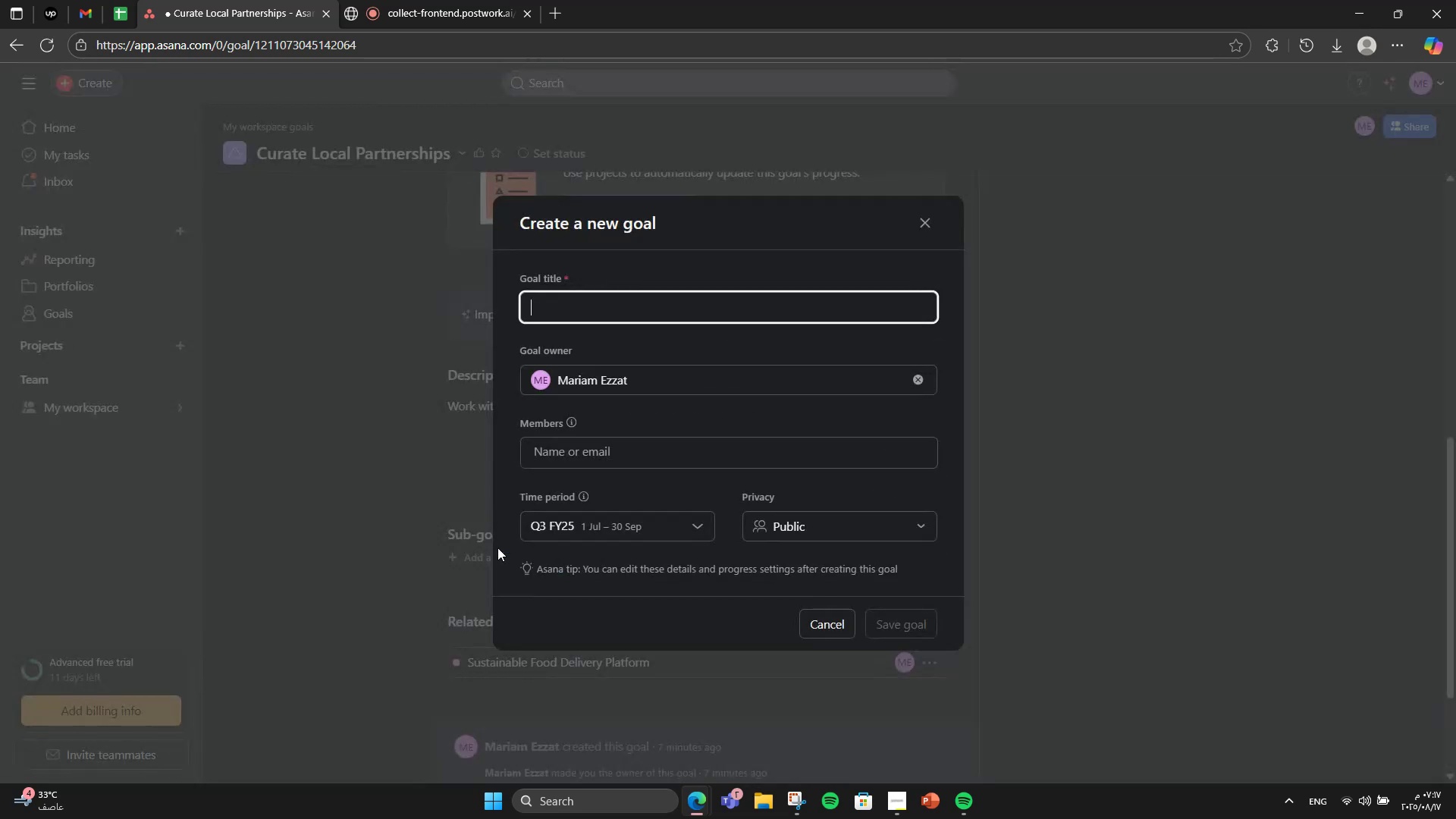 
type(Sign agreemr)
key(Backspace)
type(ents with local farms)
 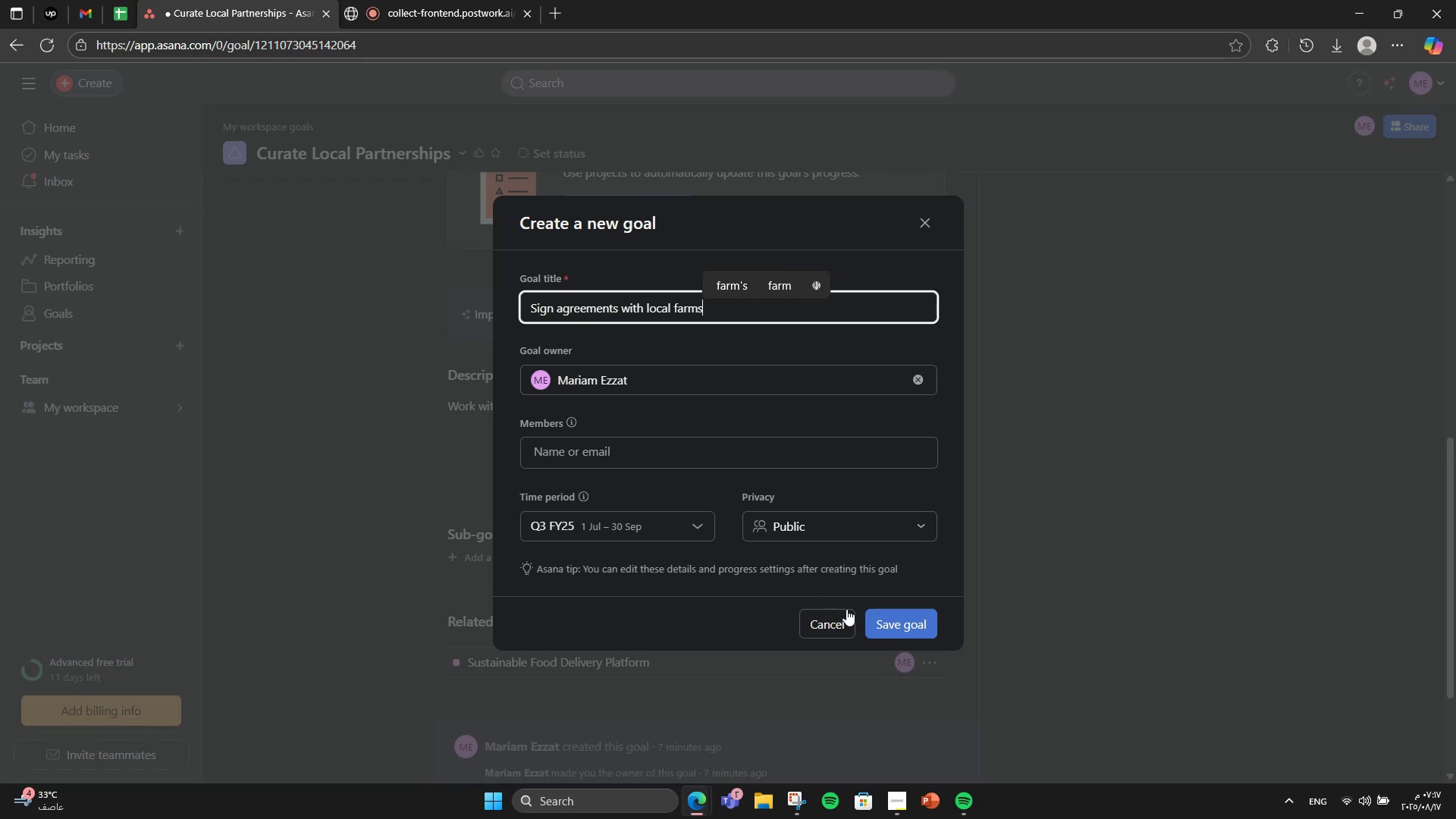 
left_click([873, 620])
 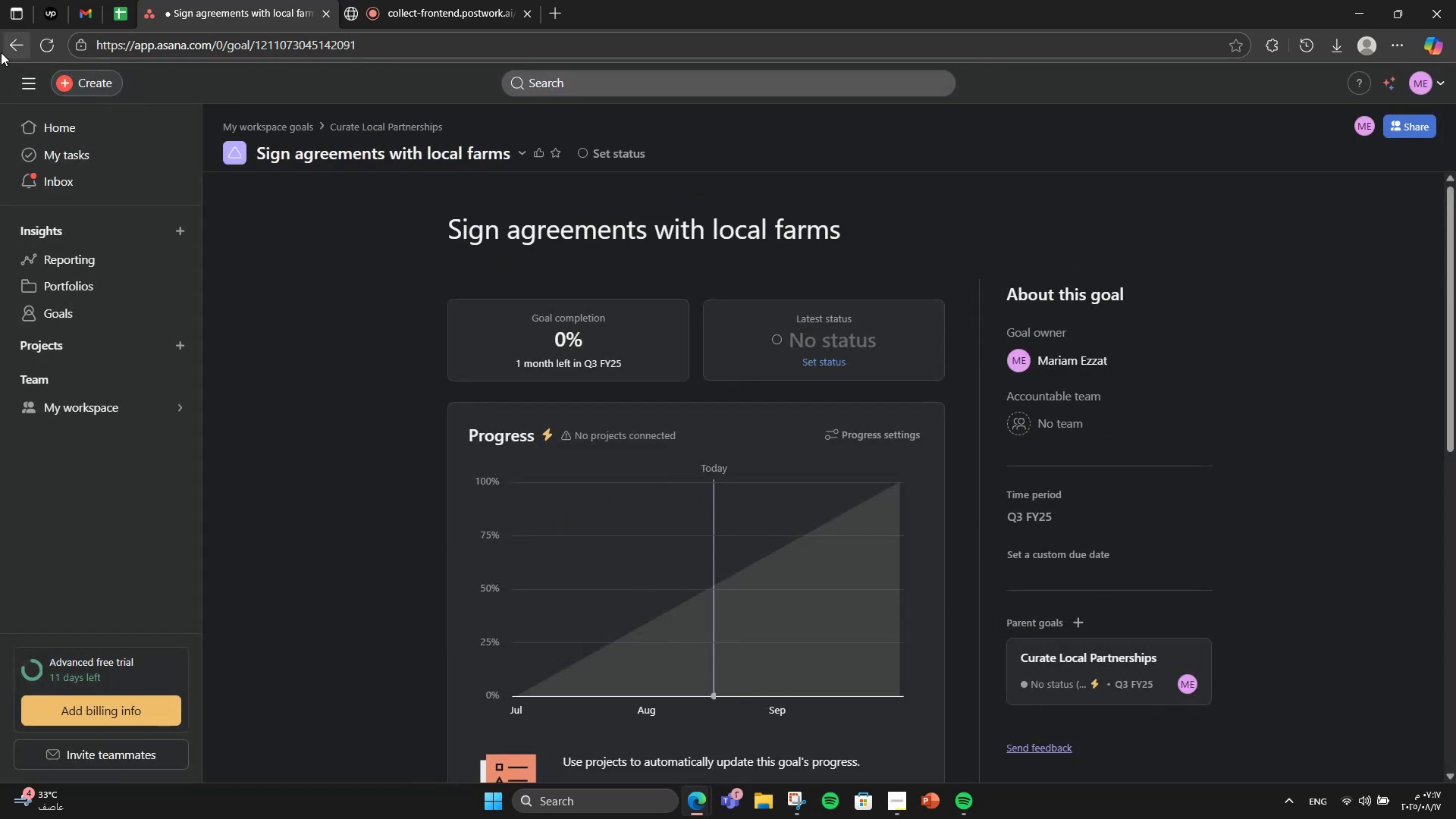 
left_click([1, 49])
 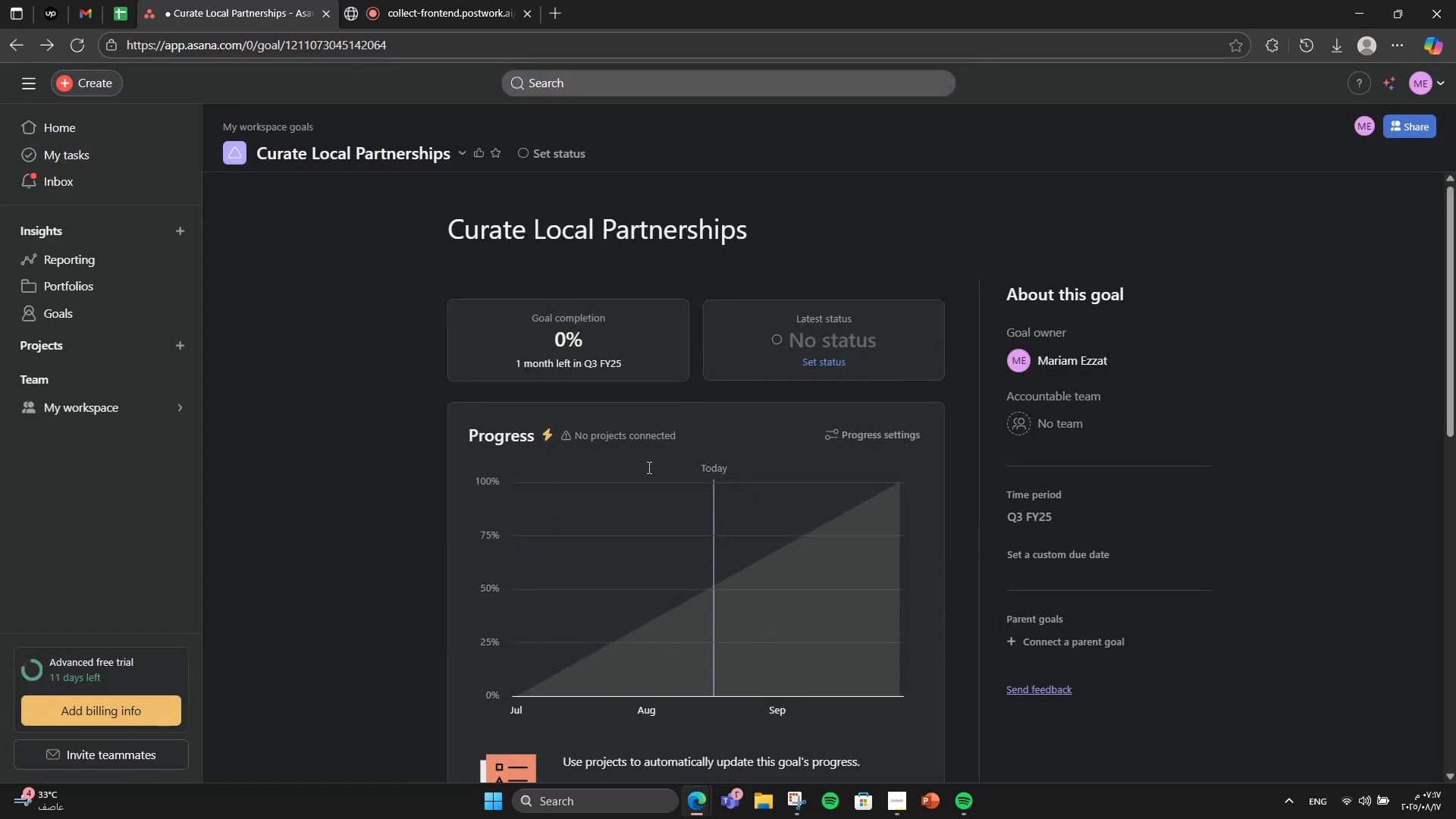 
scroll: coordinate [682, 522], scroll_direction: down, amount: 6.0
 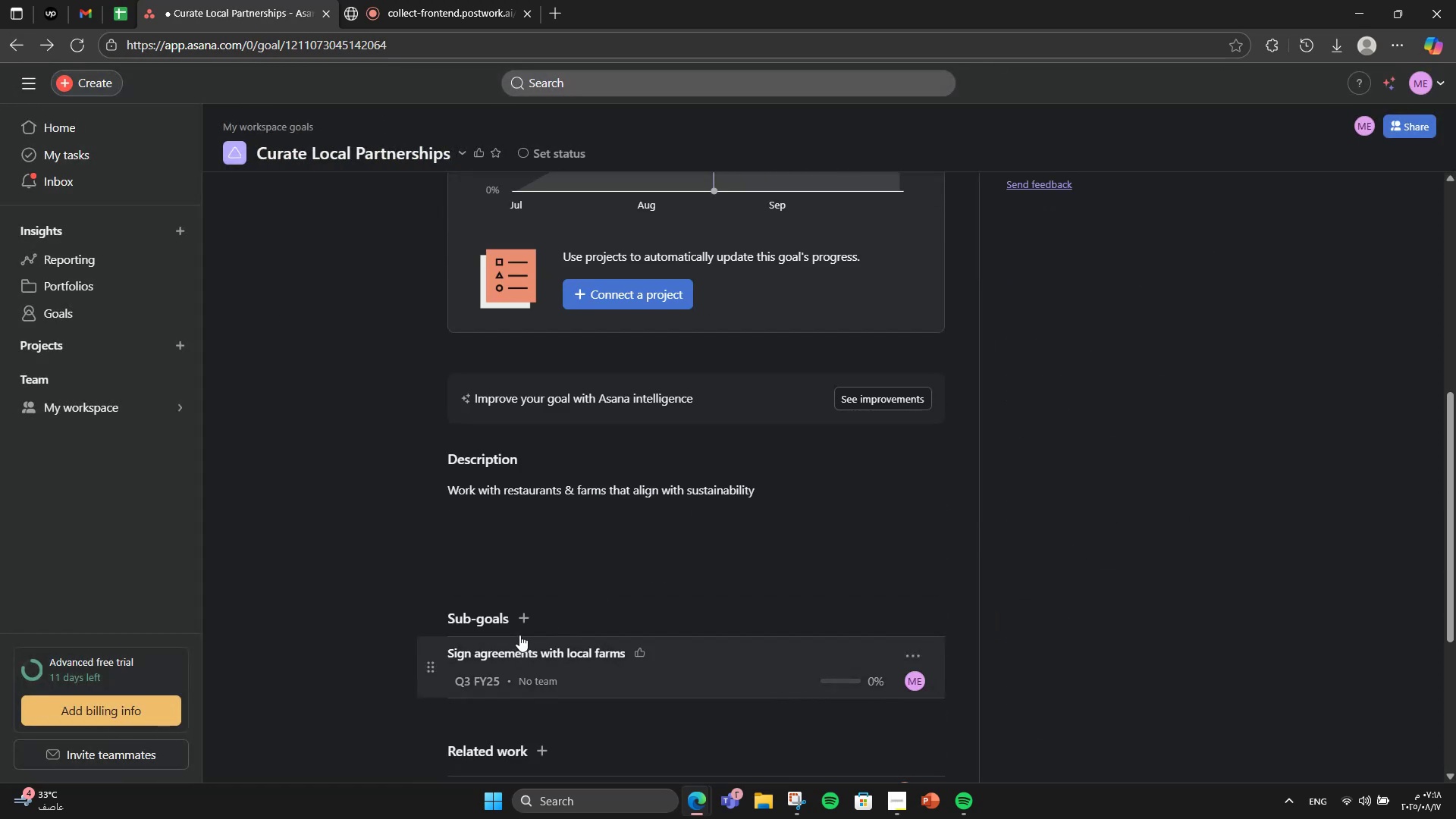 
left_click([522, 624])
 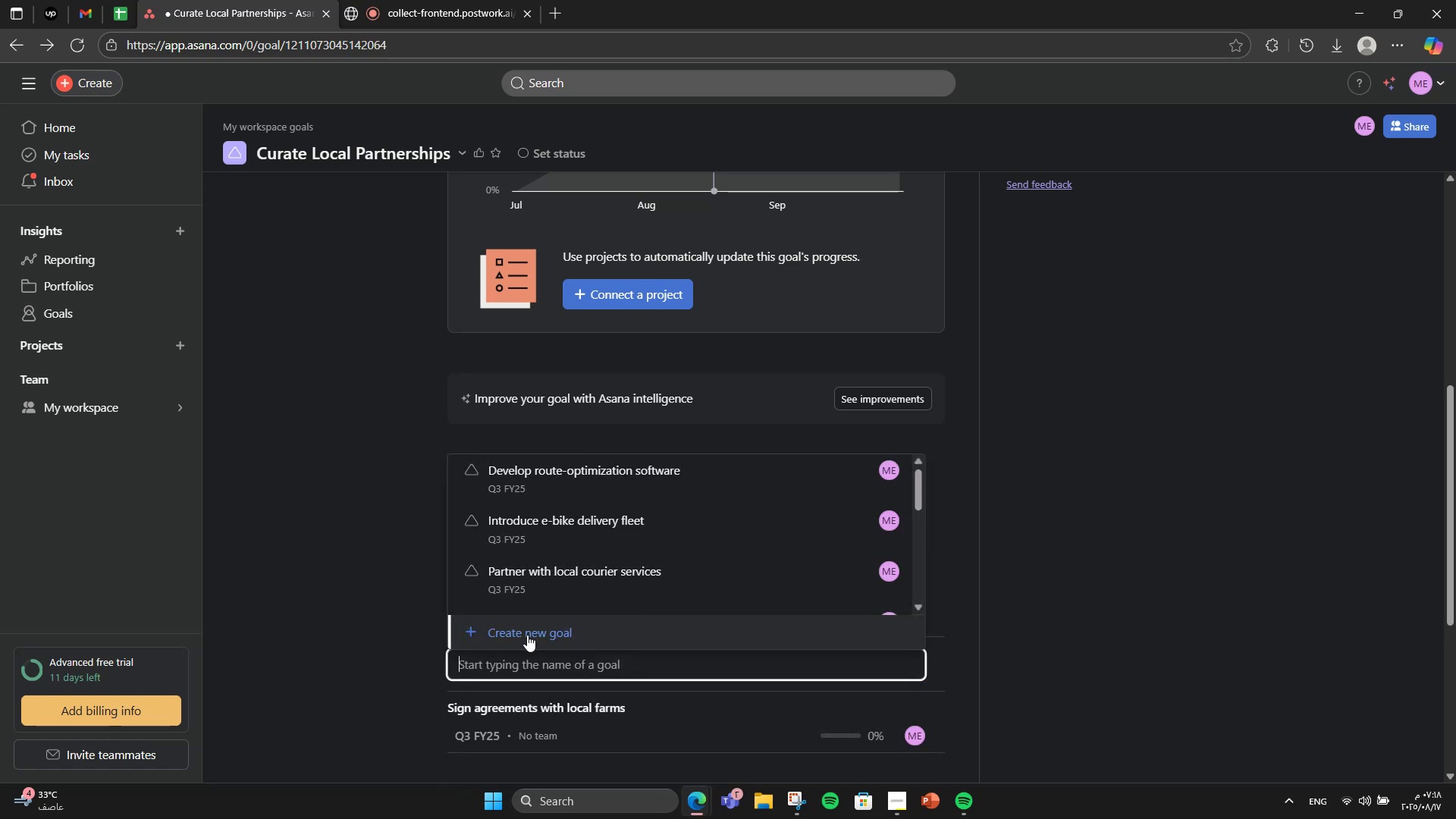 
left_click([527, 635])
 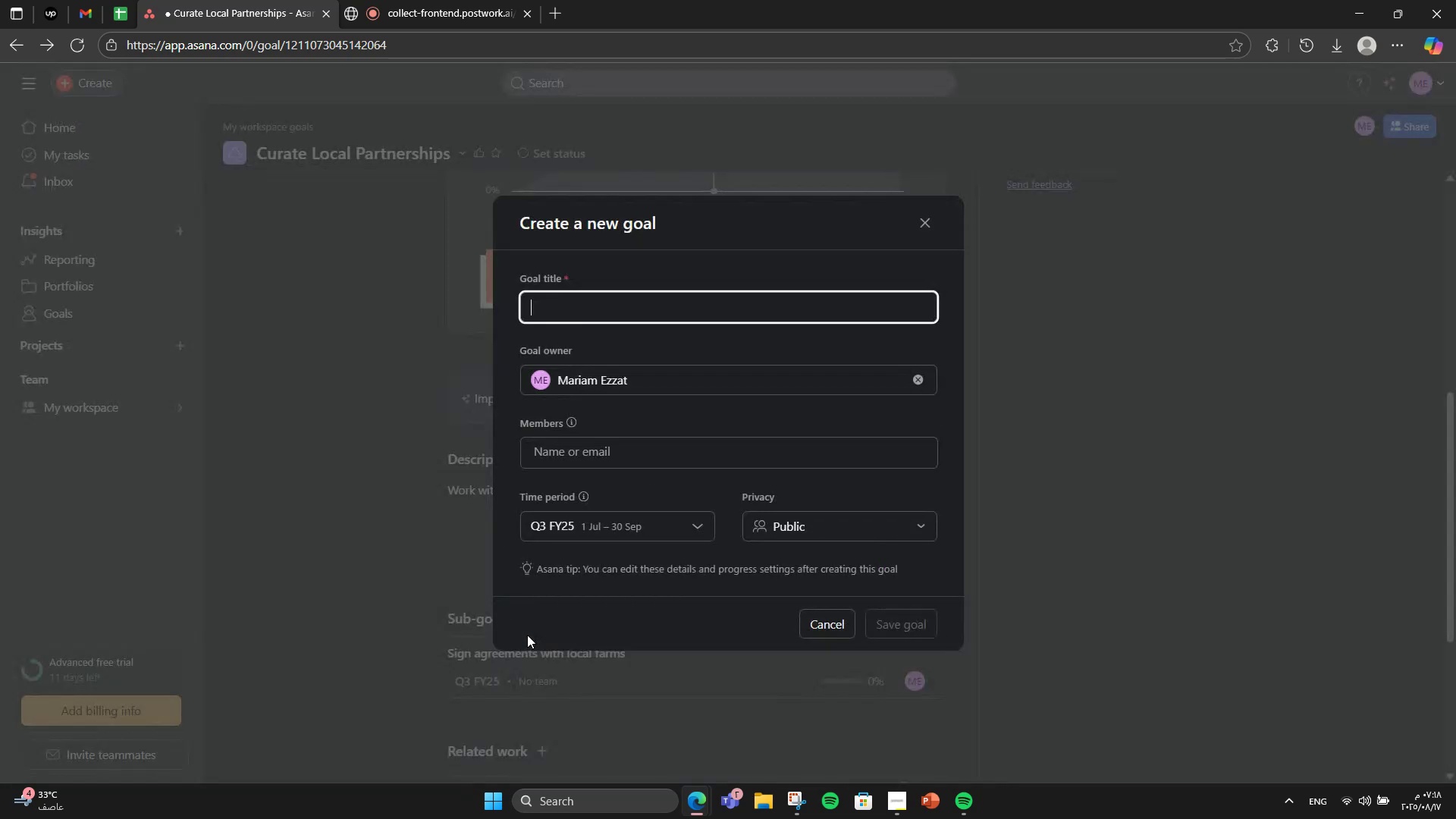 
type(PA)
key(Backspace)
type(artner wir)
key(Backspace)
type(th 50 eco-conscious restaurants)
 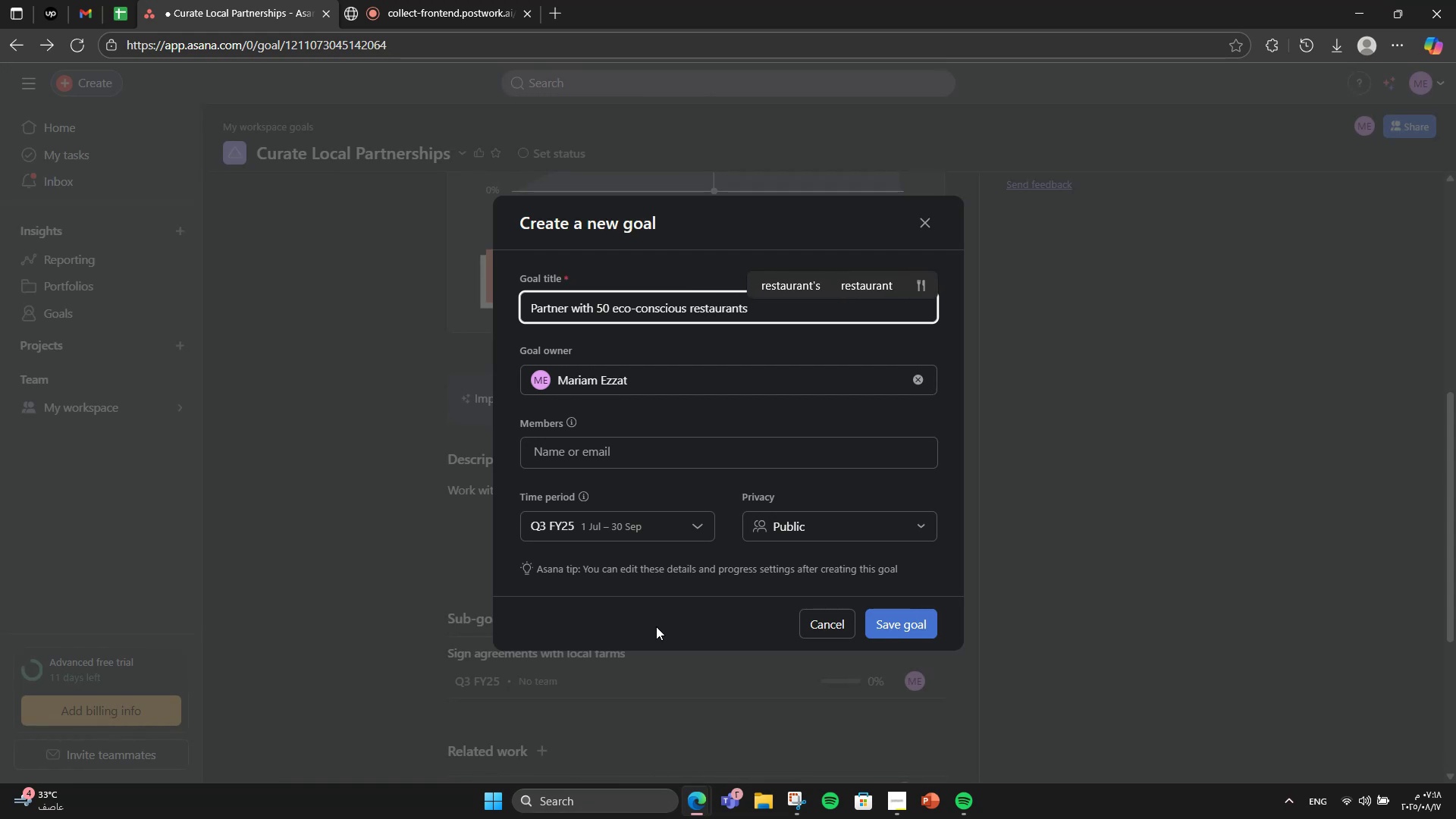 
left_click([903, 624])
 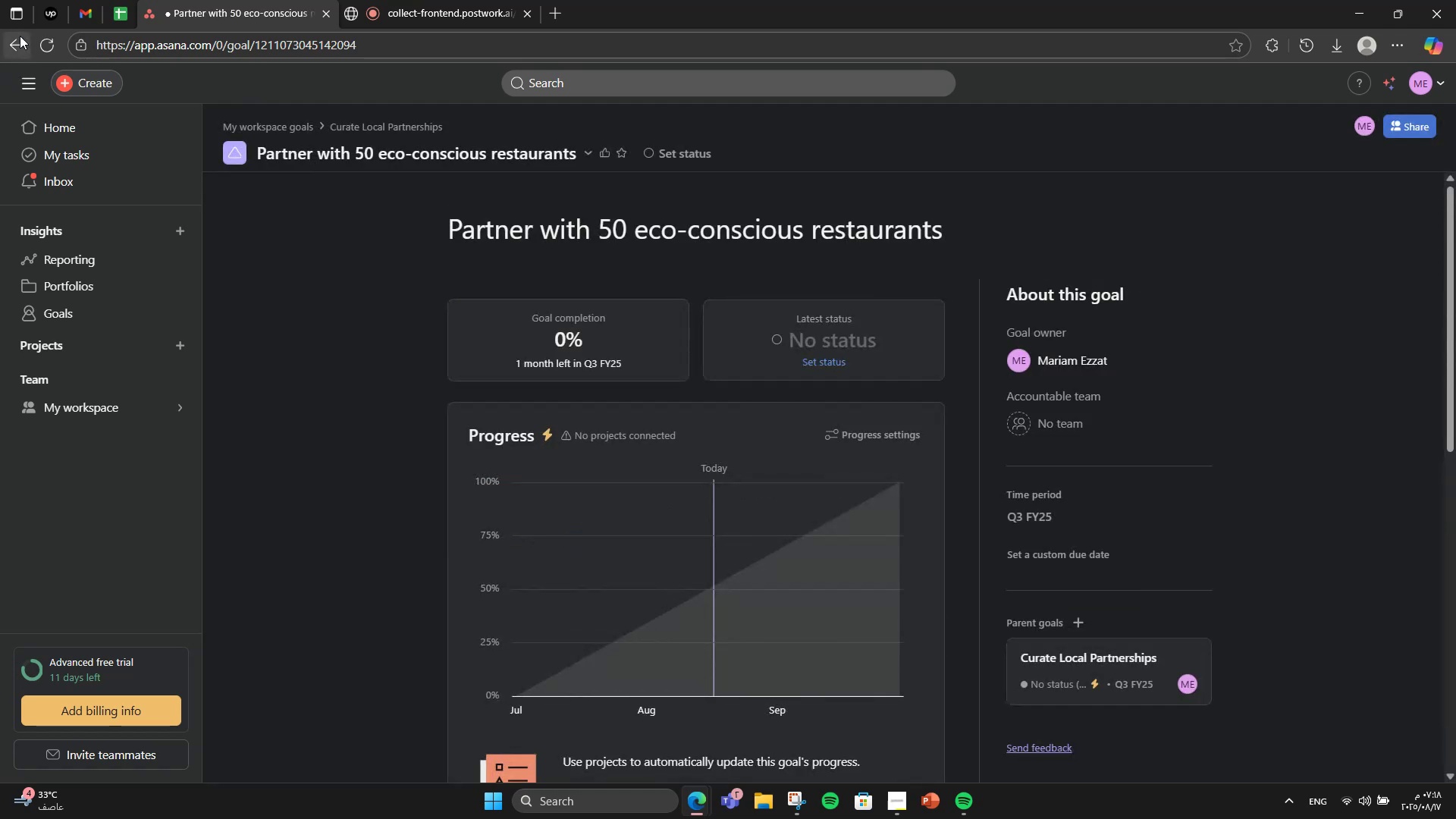 
left_click([14, 47])
 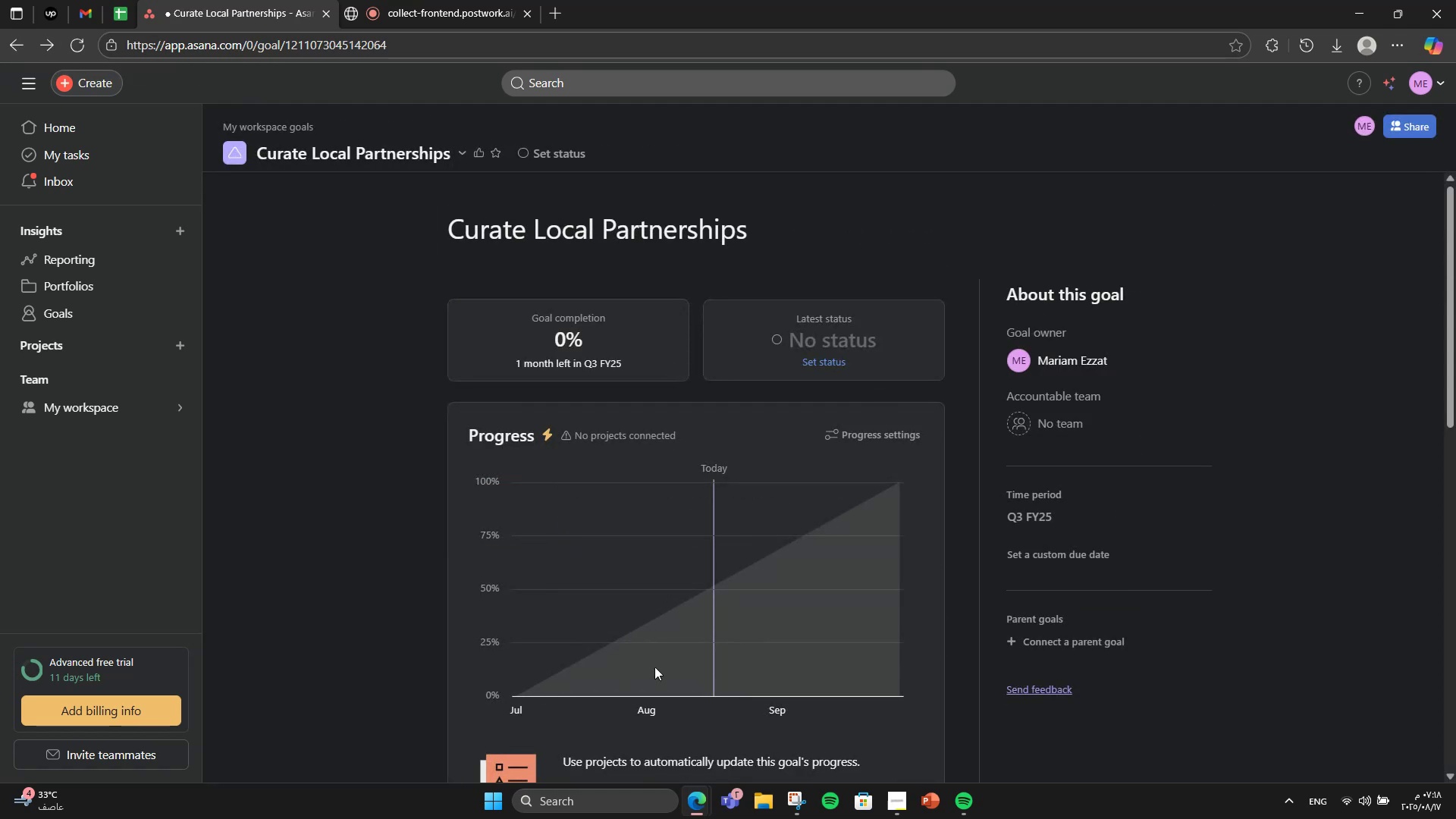 
scroll: coordinate [536, 709], scroll_direction: down, amount: 7.0
 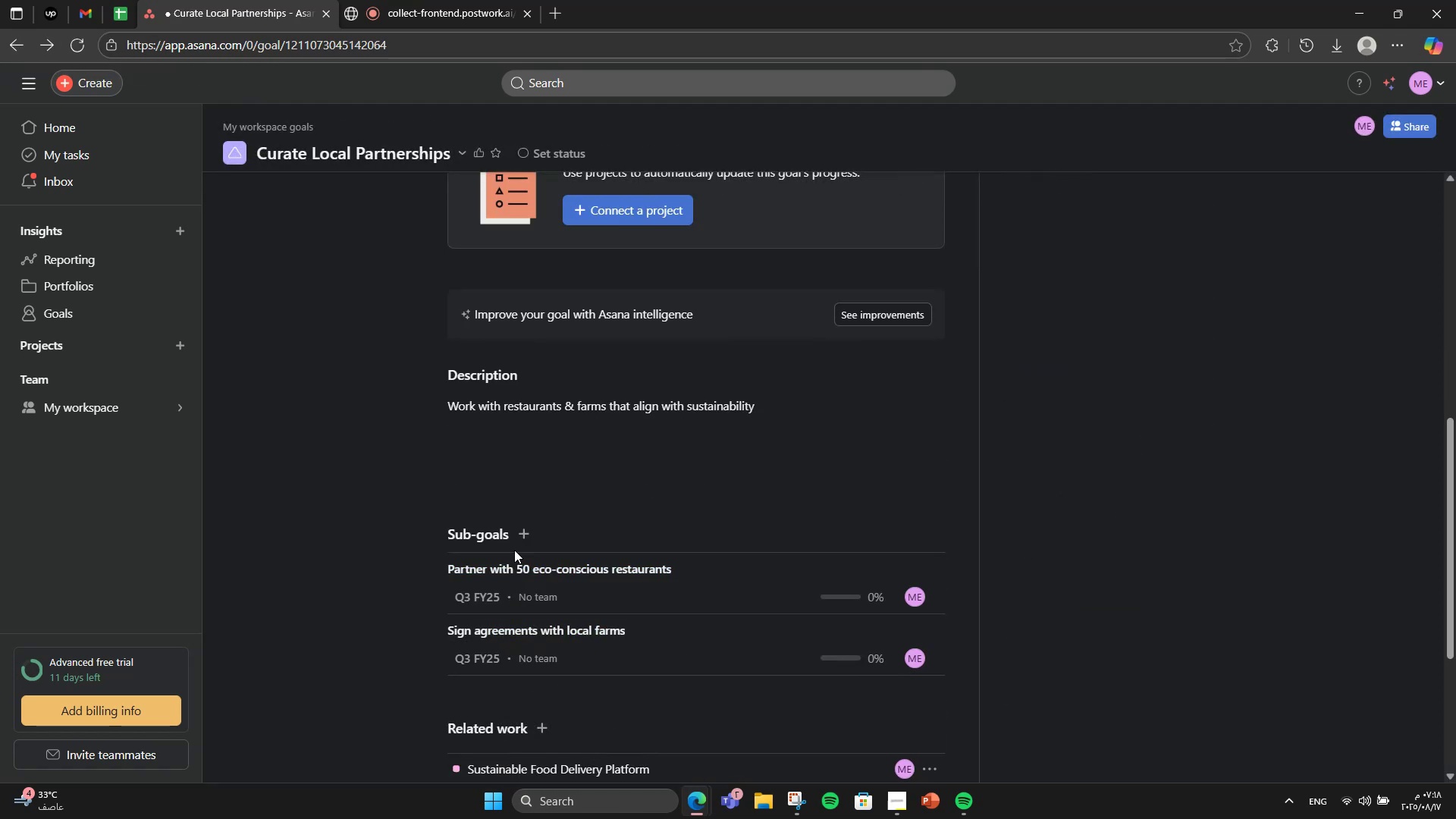 
left_click([518, 543])
 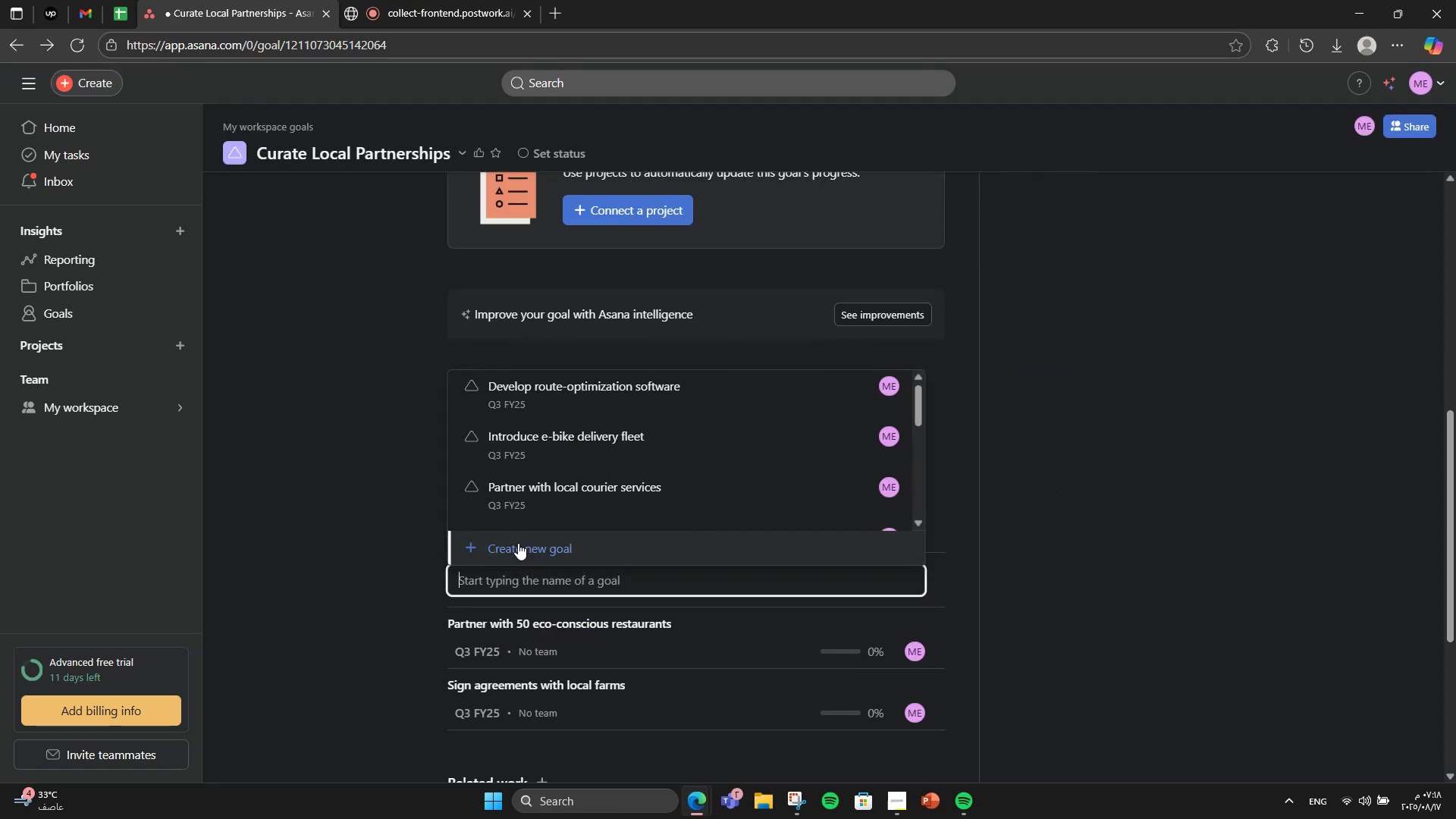 
left_click([518, 543])
 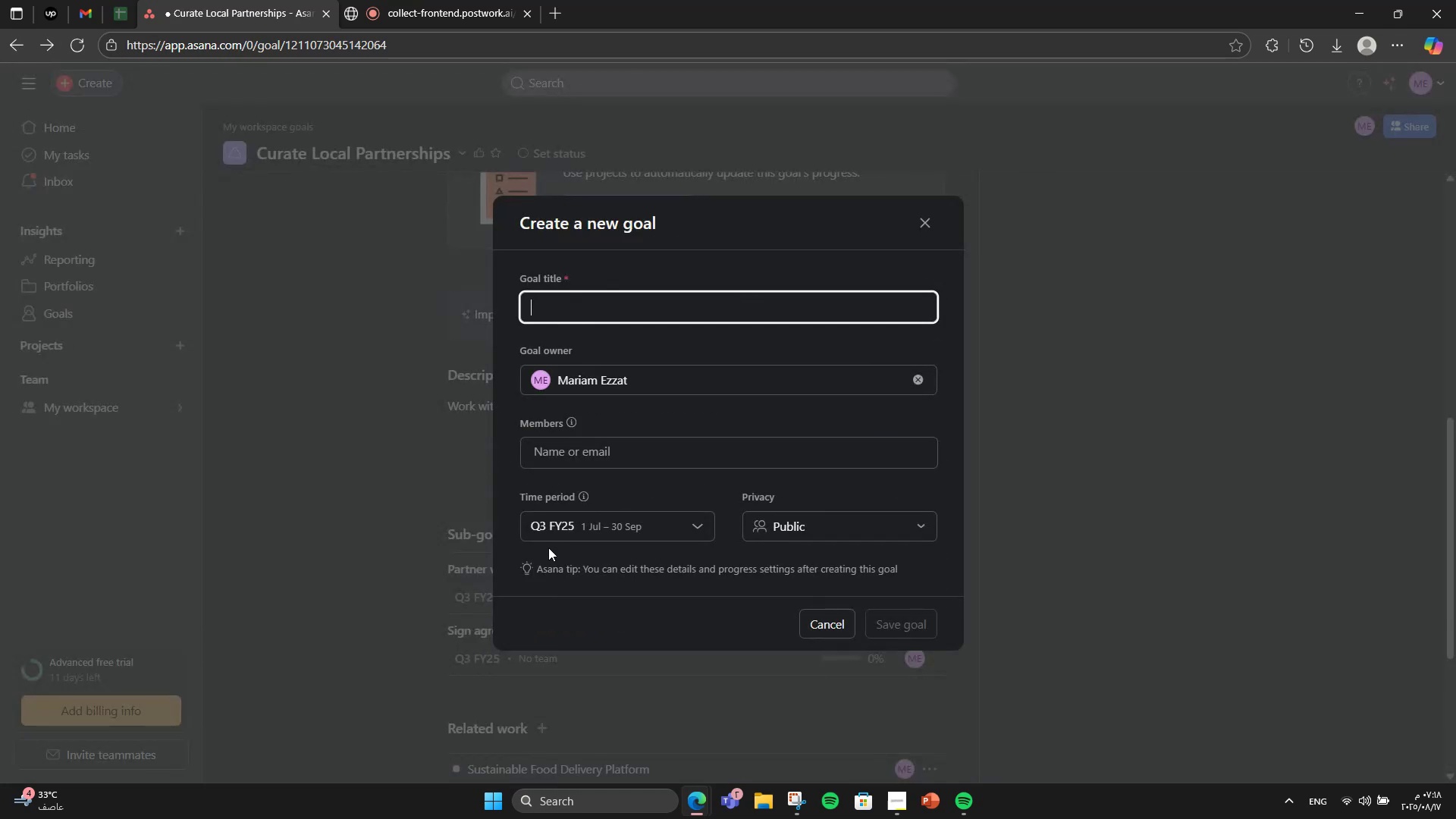 
type(Launch farm )
key(Backspace)
type(-to-table pilot program)
 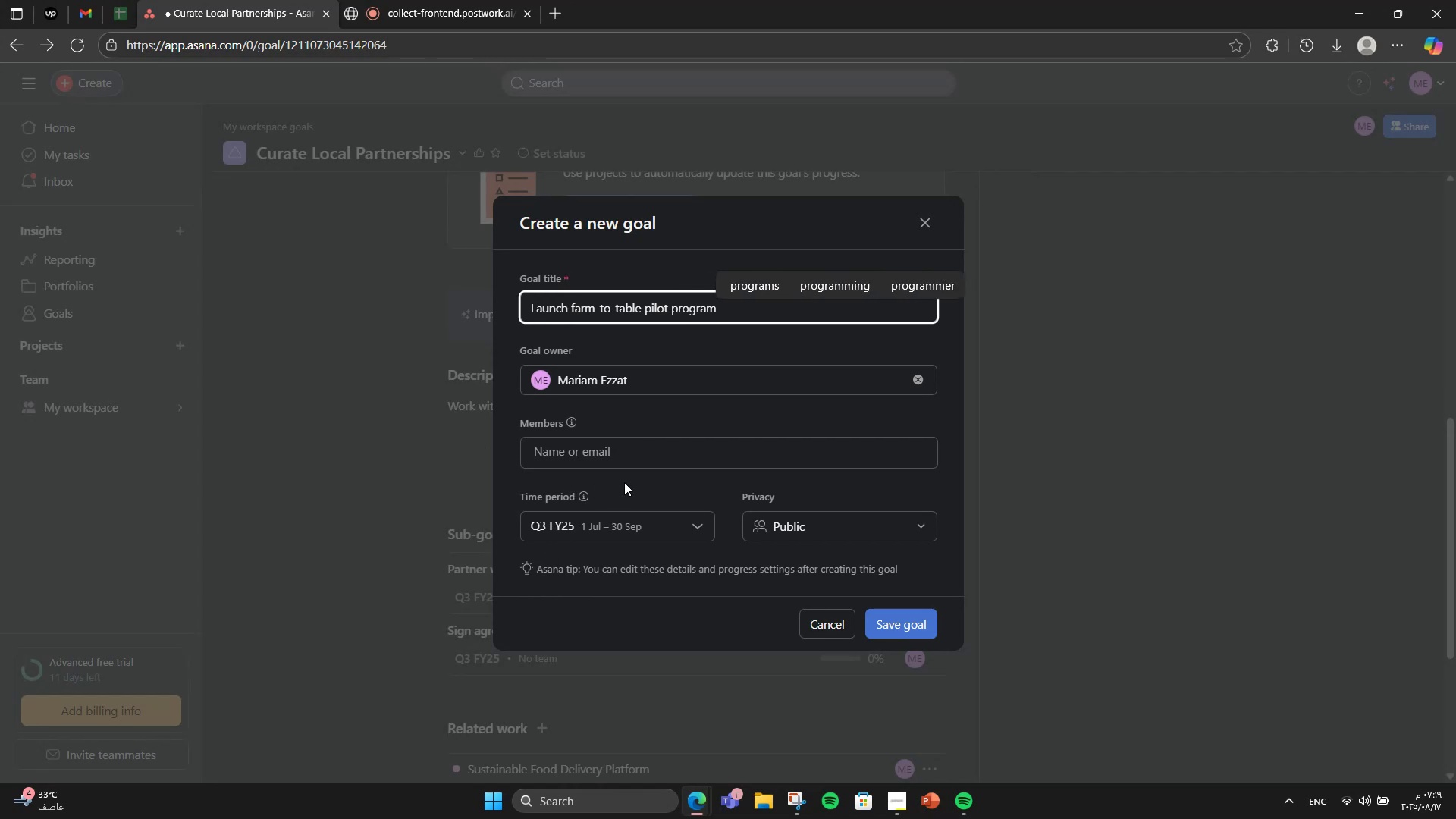 
left_click([889, 620])
 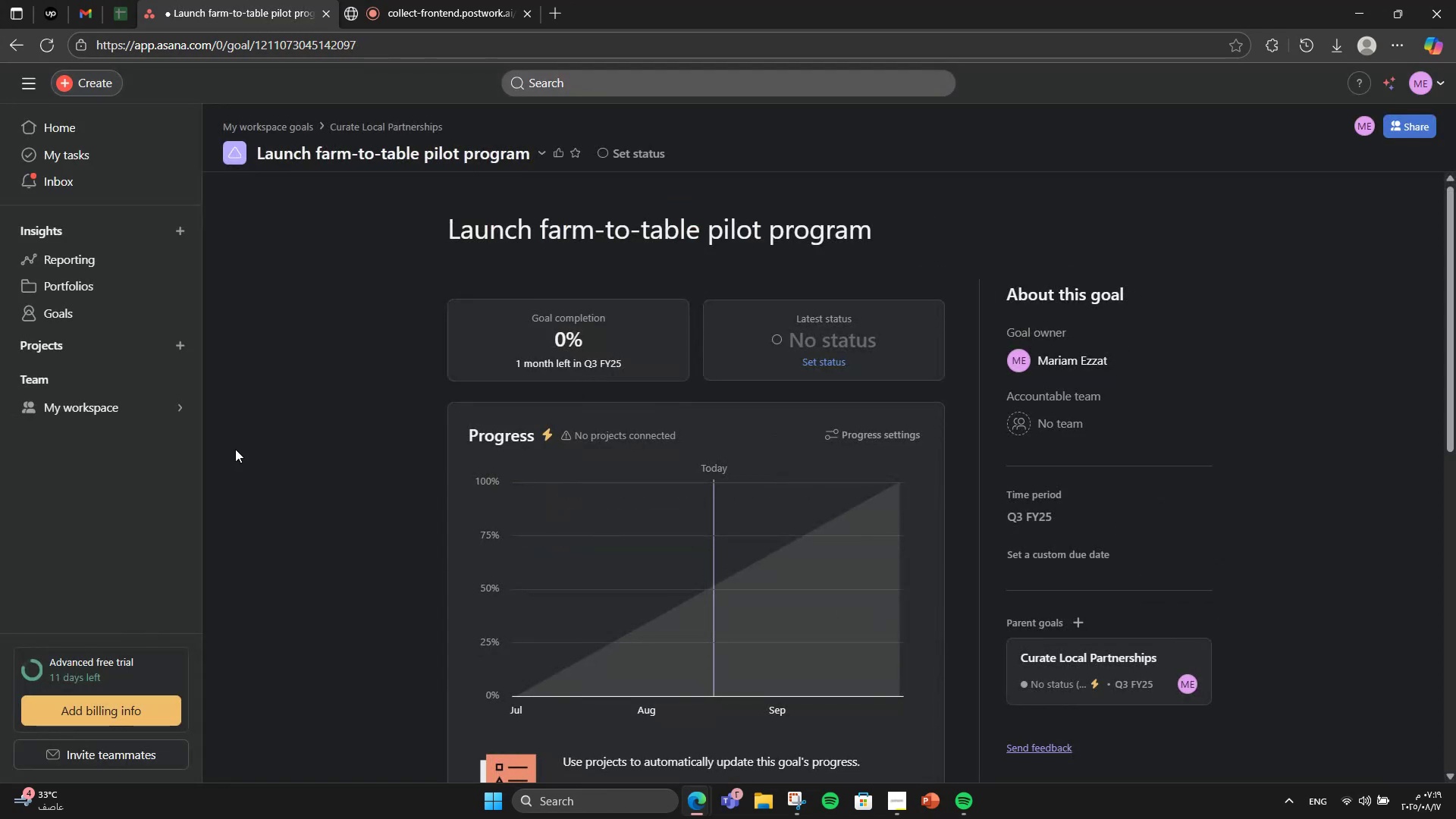 
scroll: coordinate [293, 403], scroll_direction: down, amount: 6.0
 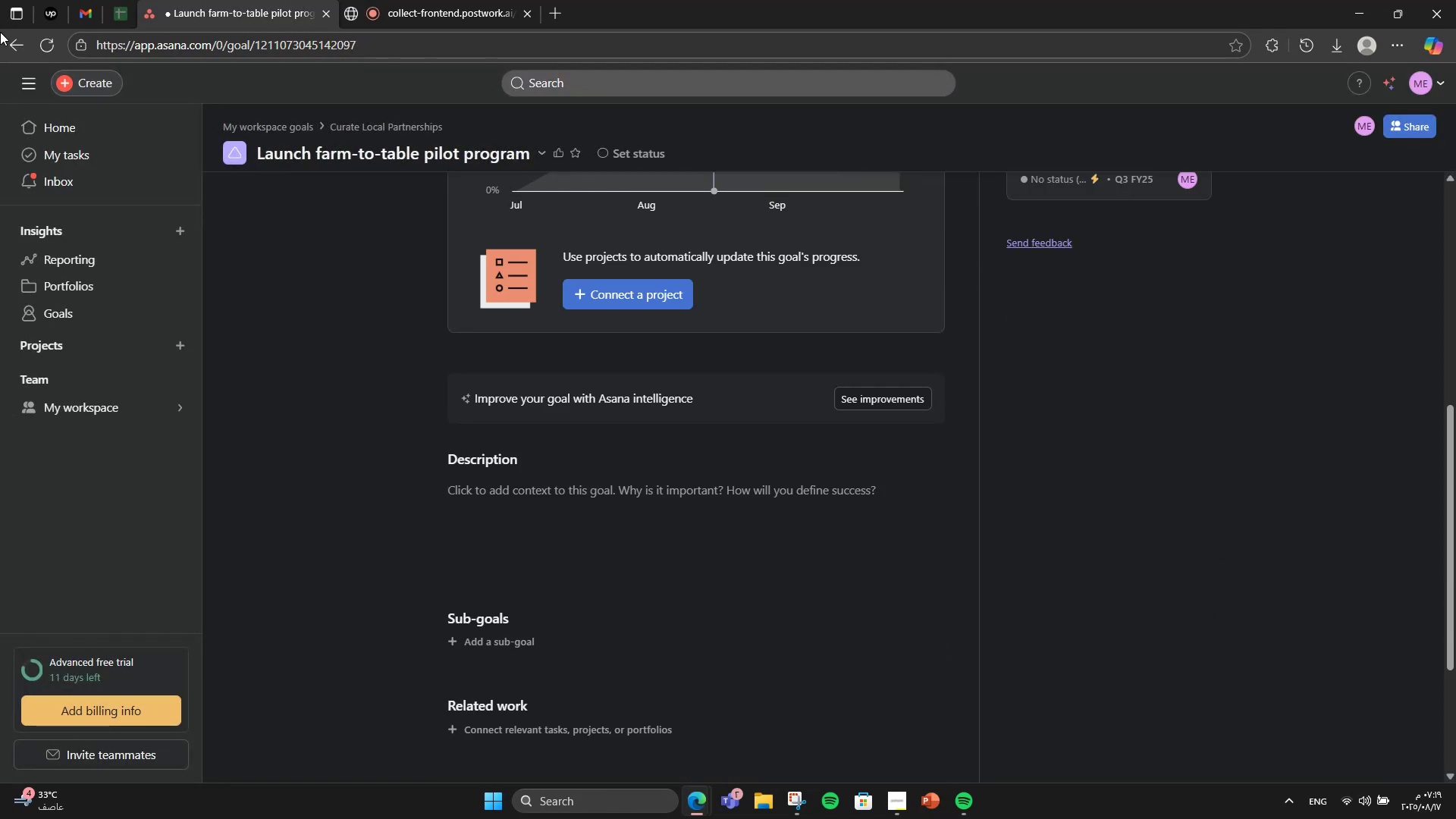 
left_click([0, 42])
 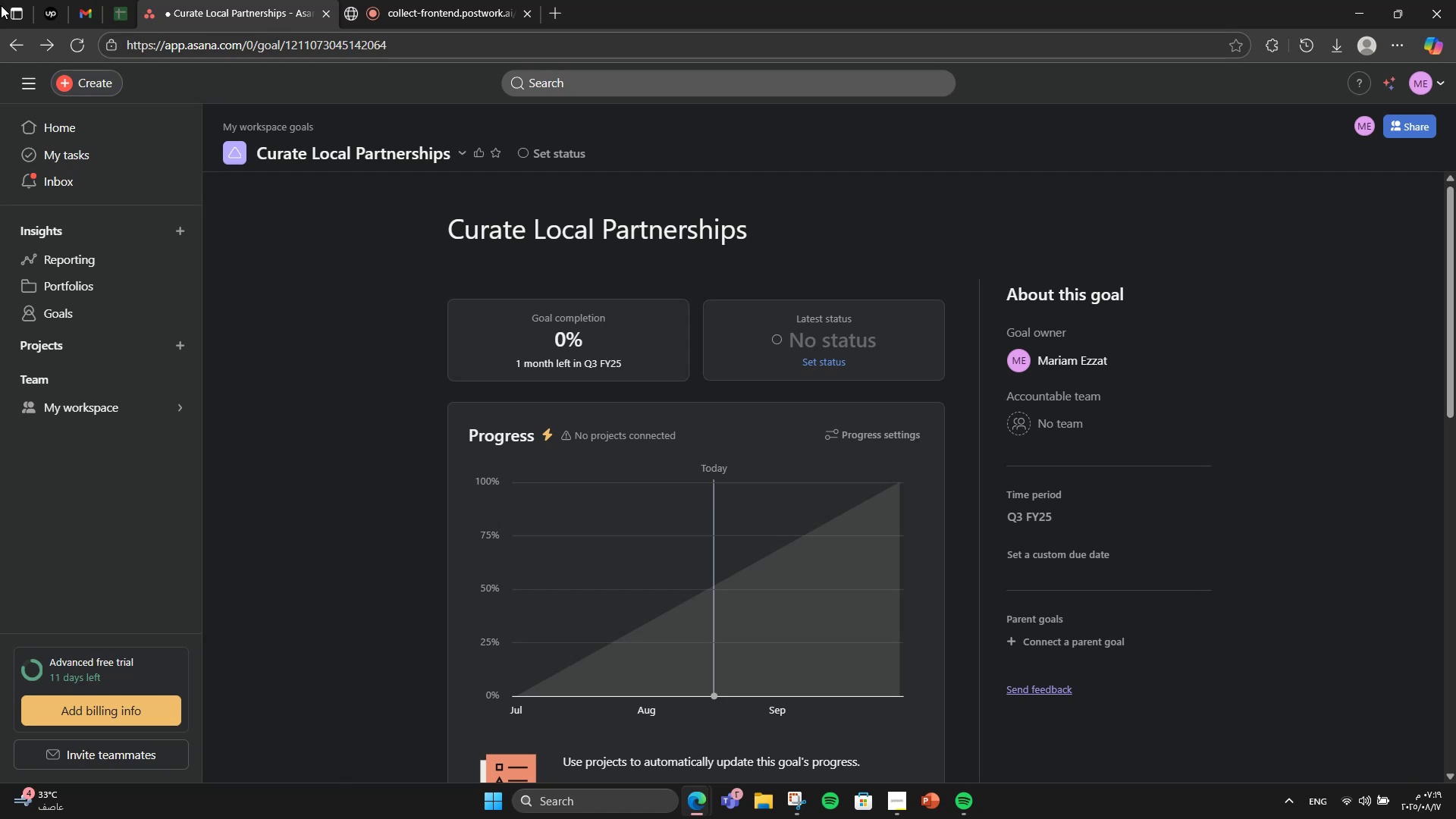 
left_click([0, 53])
 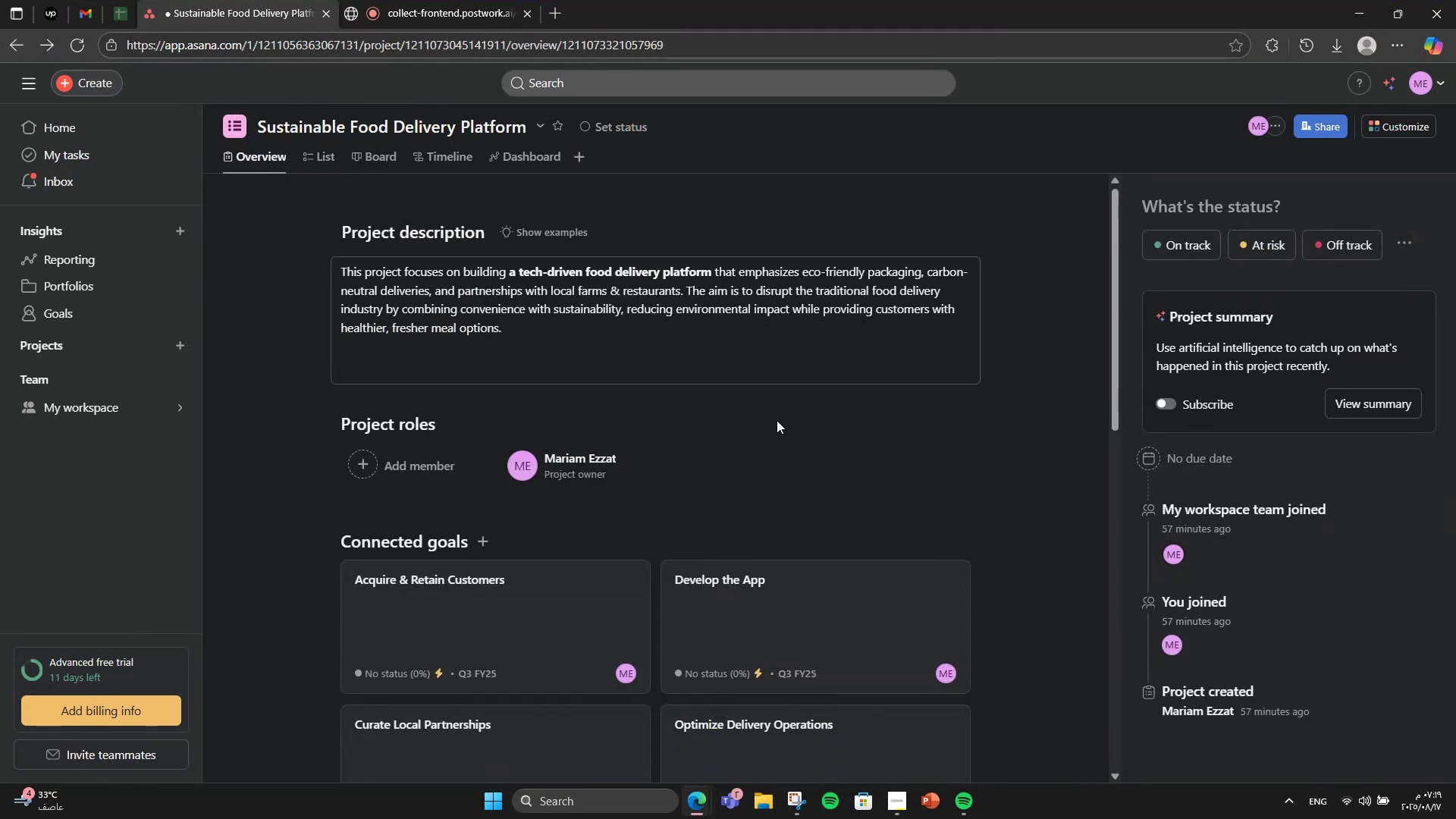 
scroll: coordinate [819, 375], scroll_direction: down, amount: 4.0
 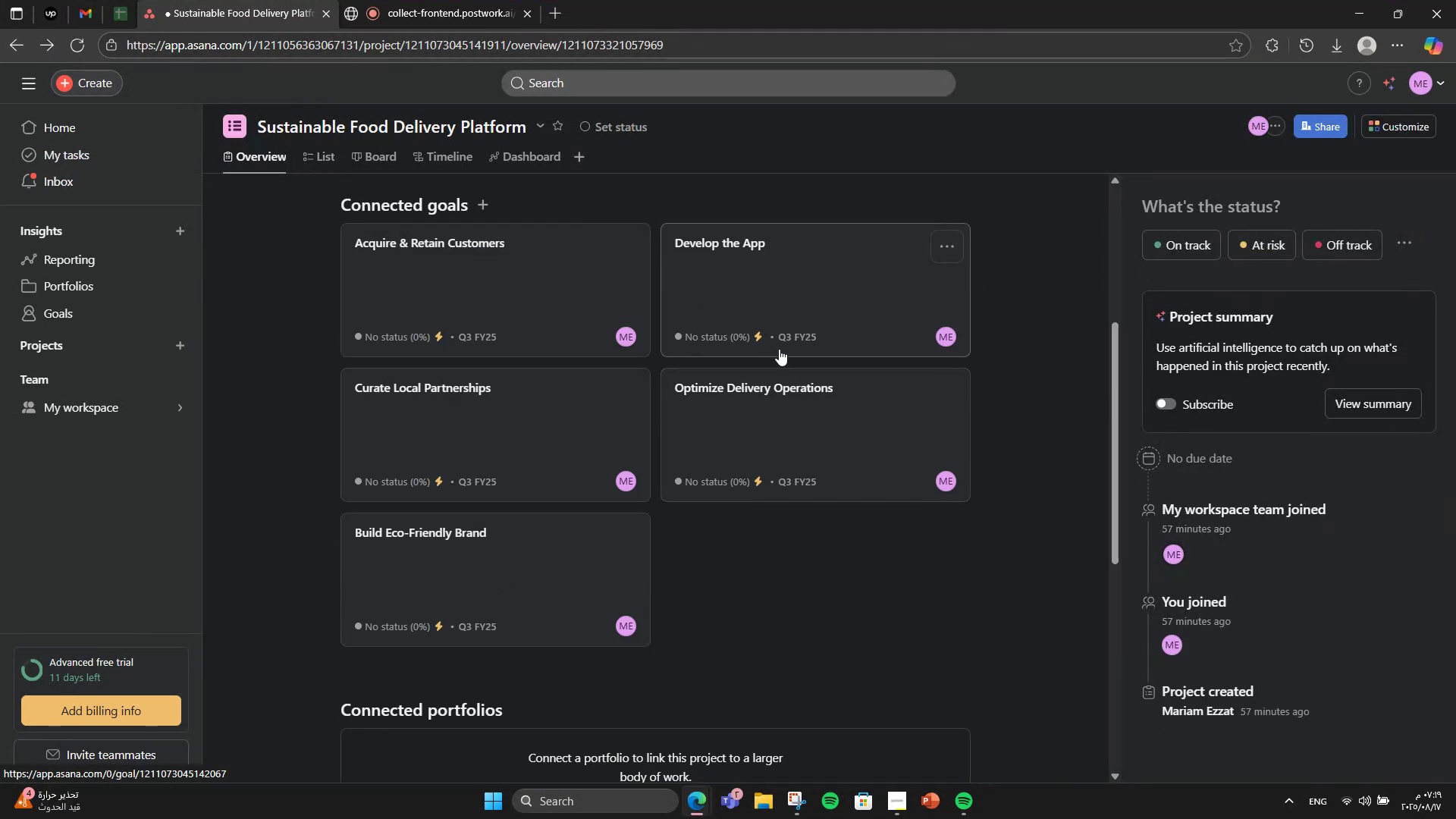 
left_click([790, 285])
 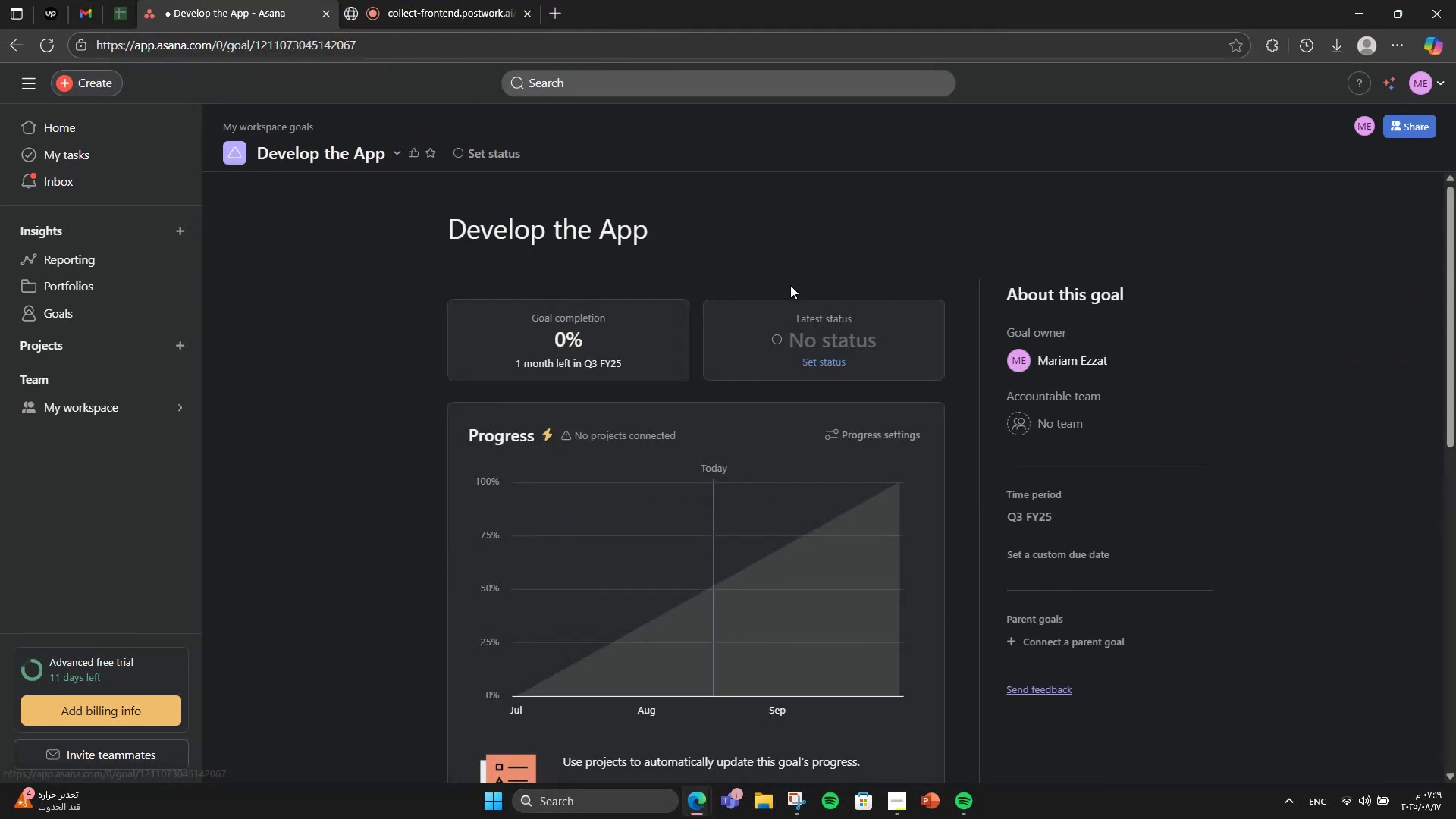 
scroll: coordinate [689, 372], scroll_direction: down, amount: 7.0
 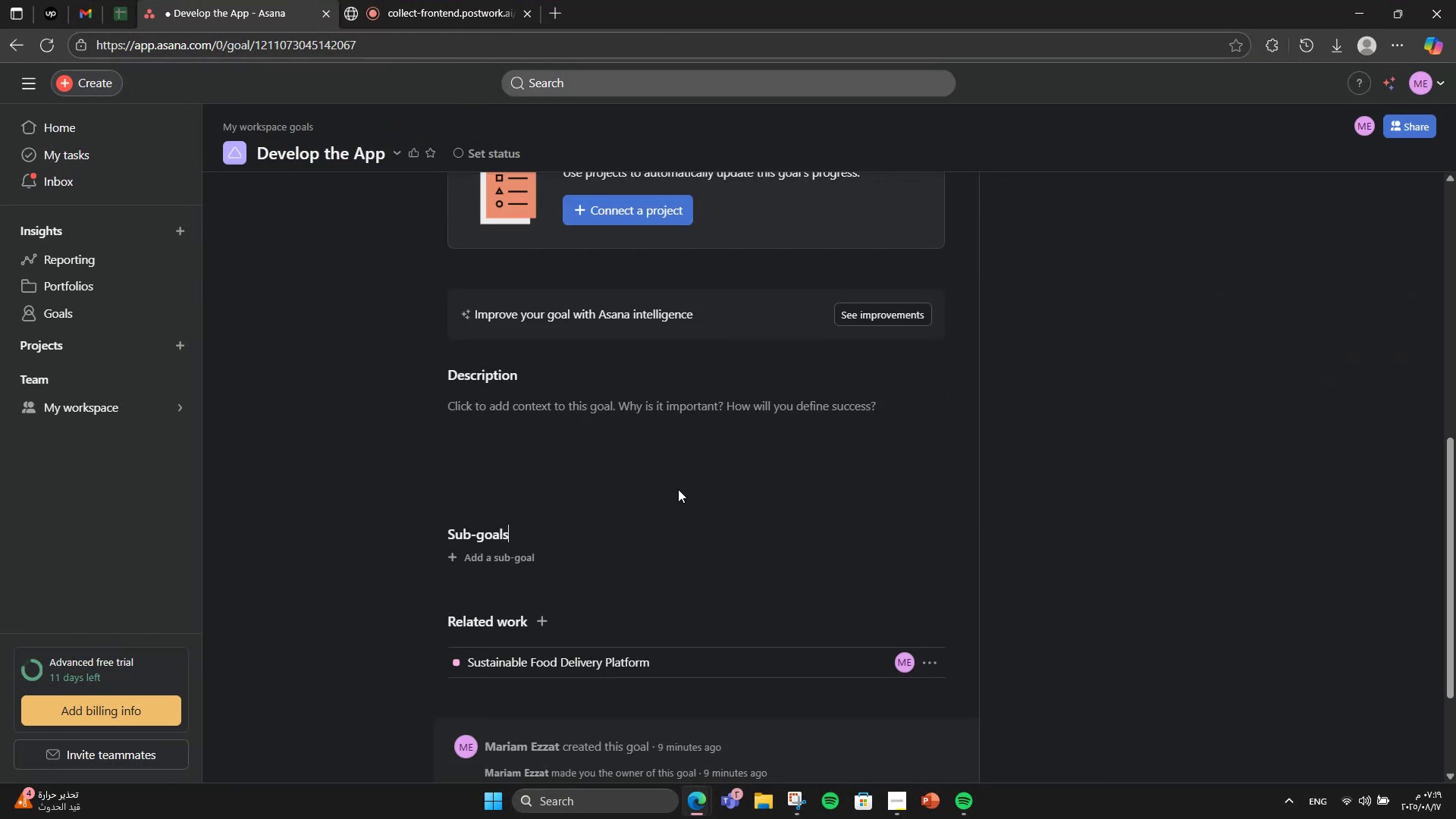 
left_click([687, 447])
 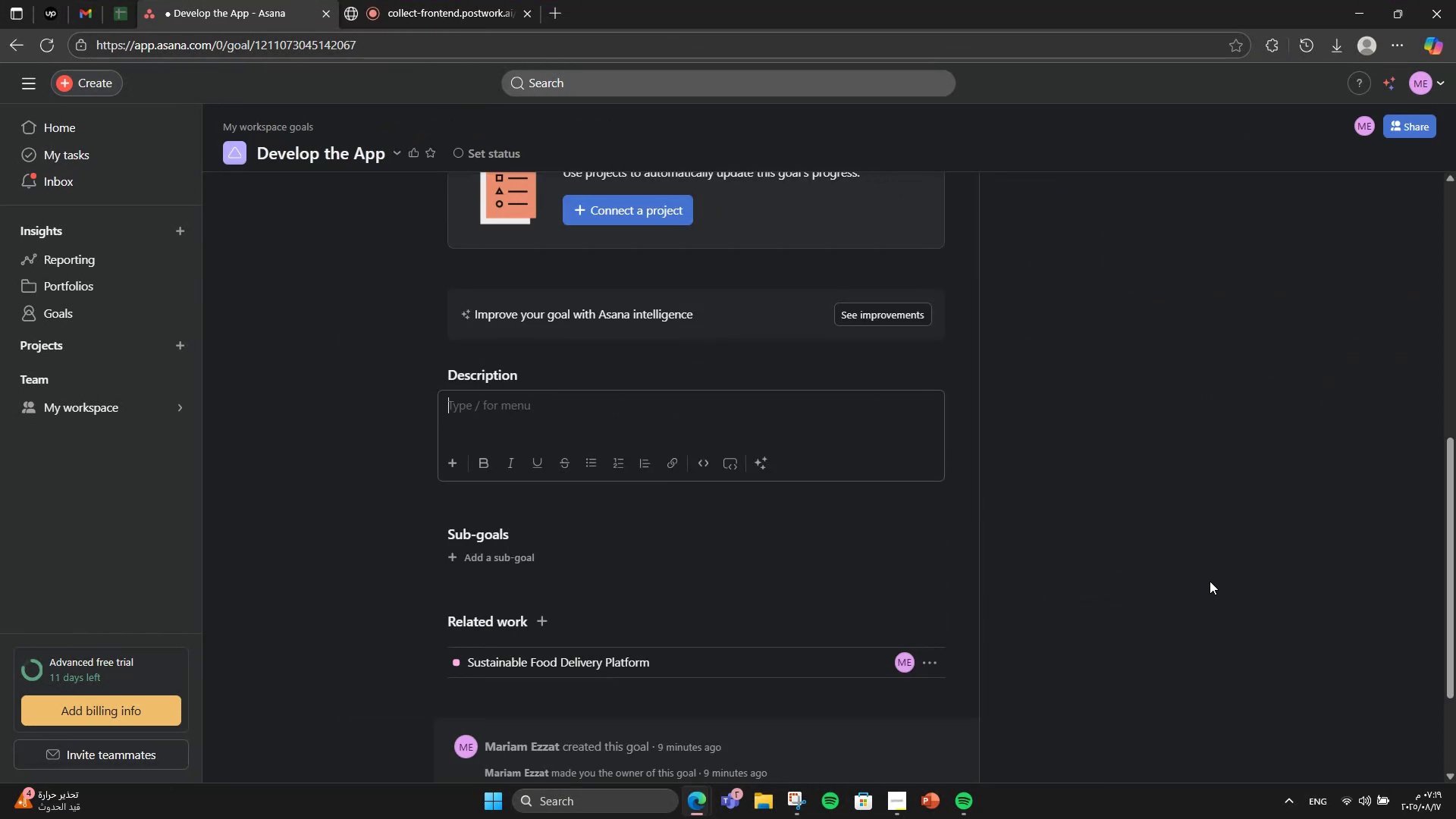 
type(Build a user friendly platform for ordering and tracking deliveries.)
 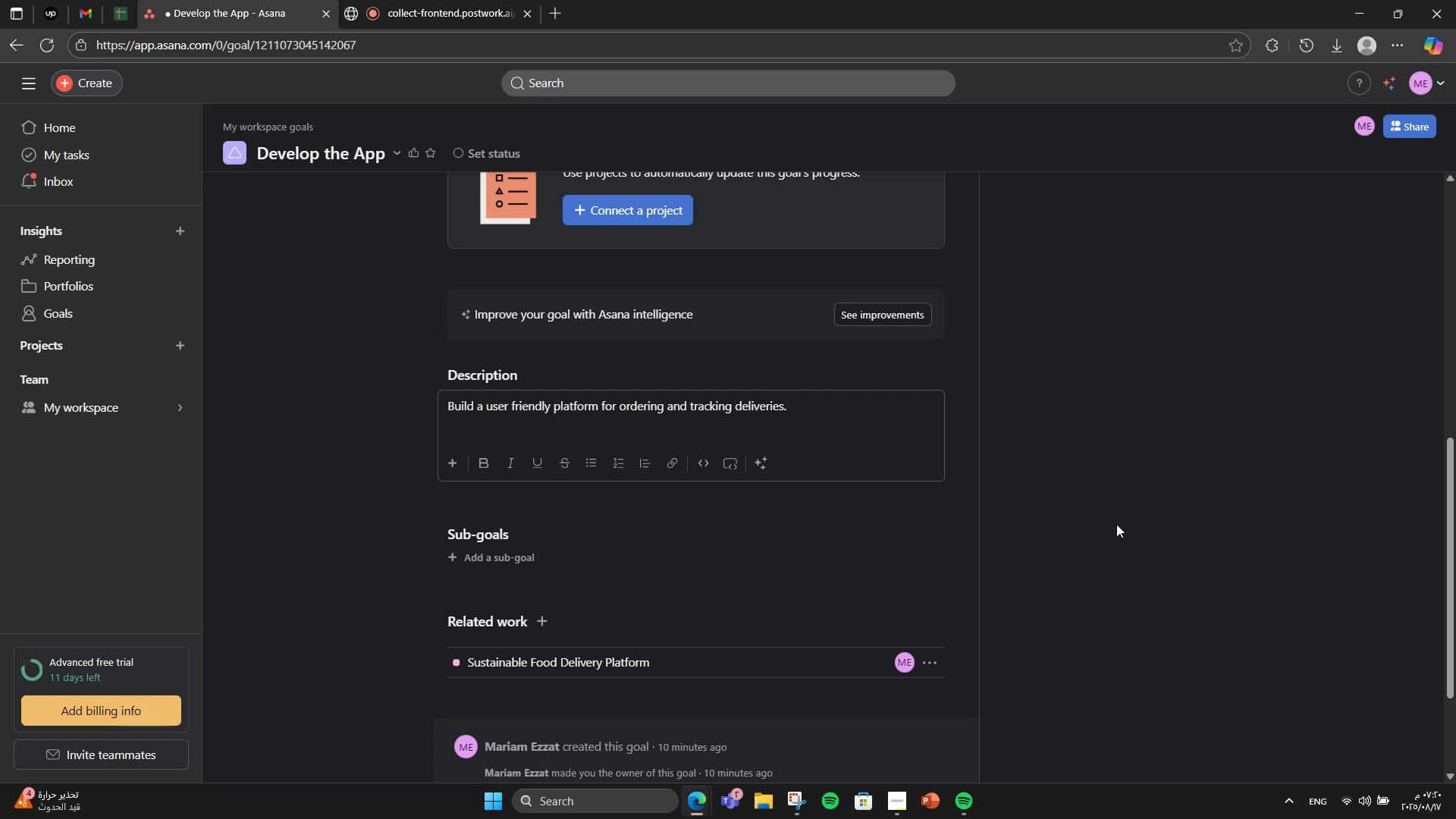 
scroll: coordinate [516, 516], scroll_direction: down, amount: 2.0
 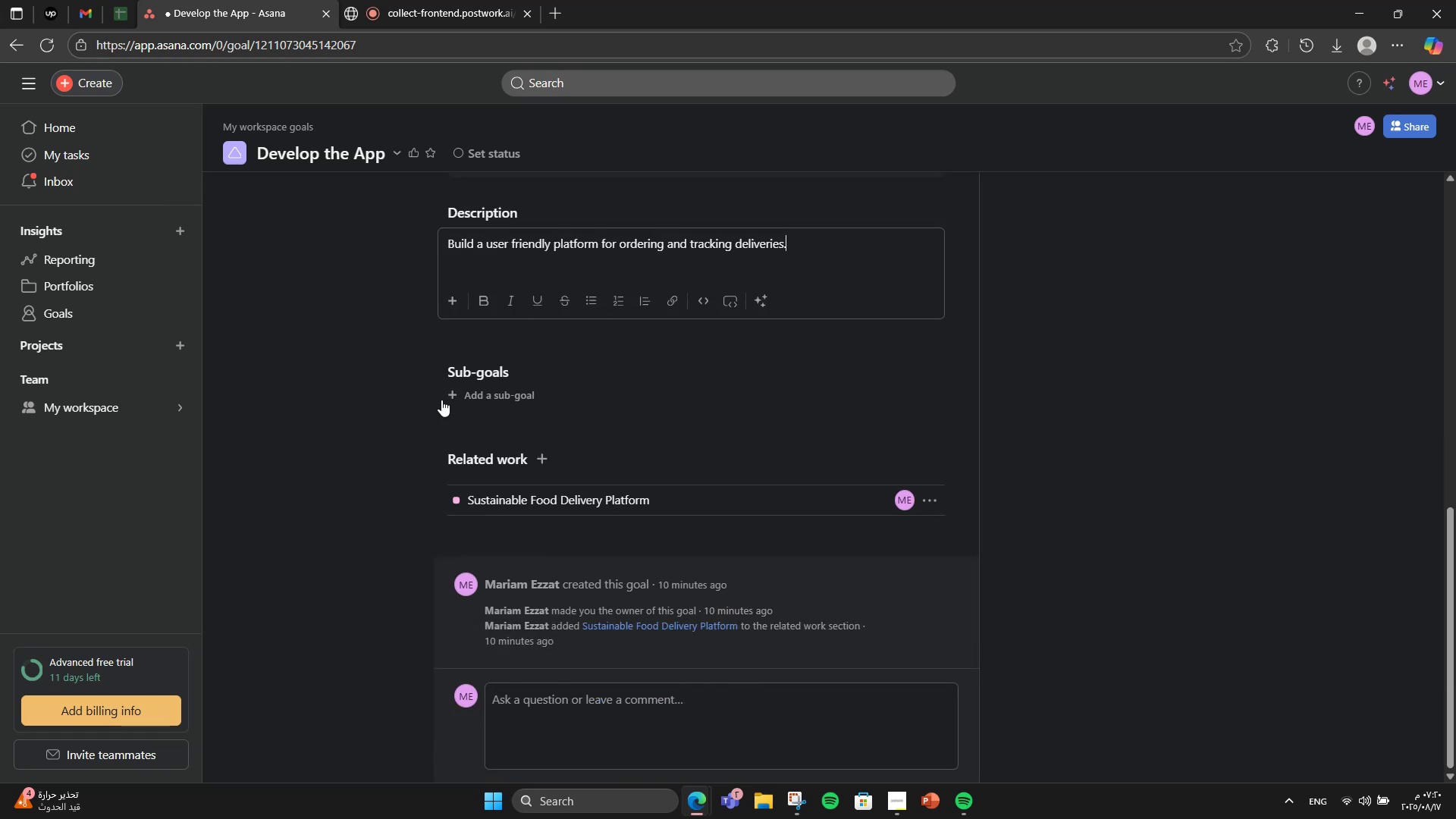 
left_click([481, 401])
 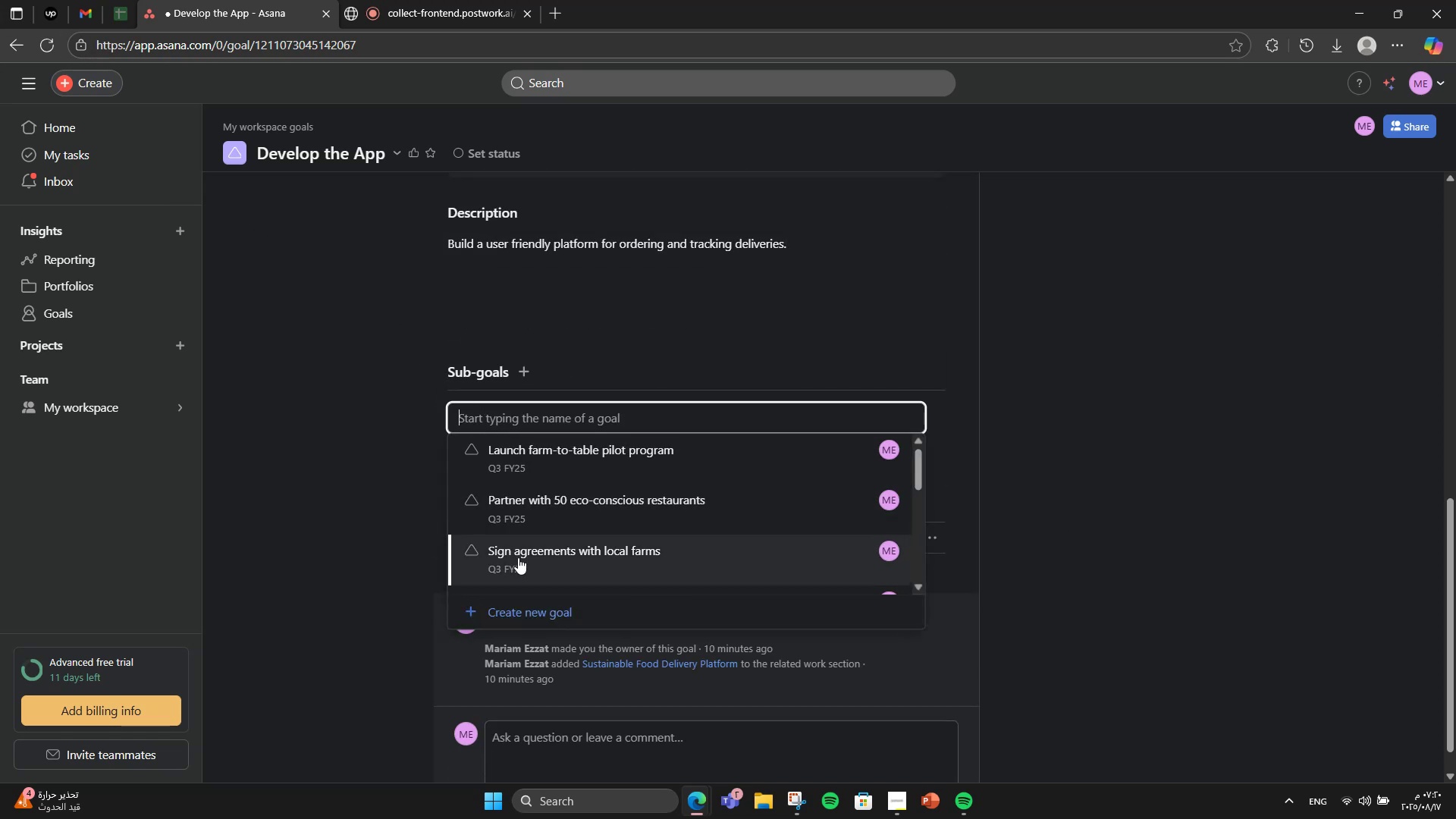 
left_click([518, 606])
 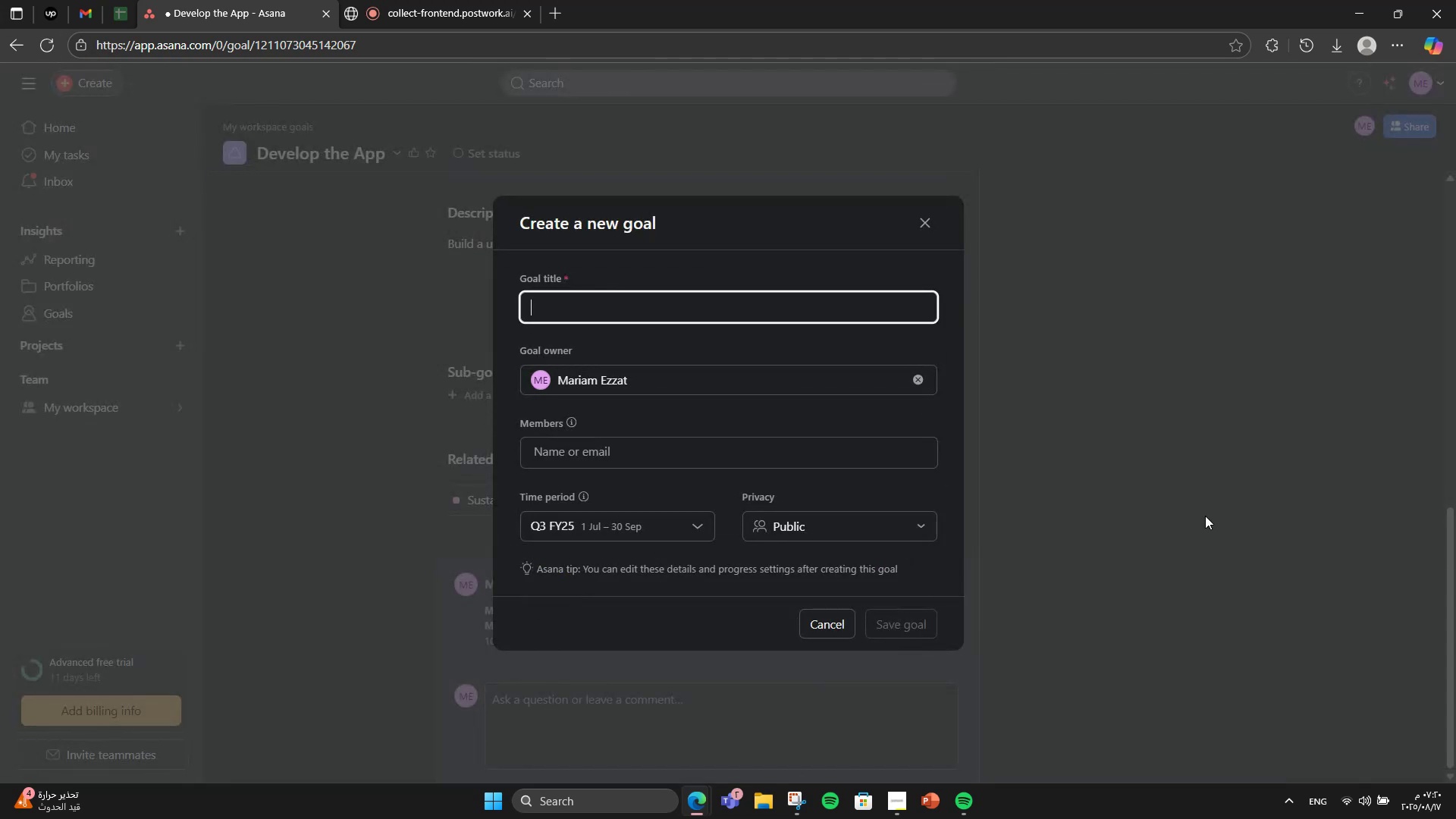 
type(Create wireframes 7)
key(Backspace)
type(& UI/UX )
key(Backspace)
 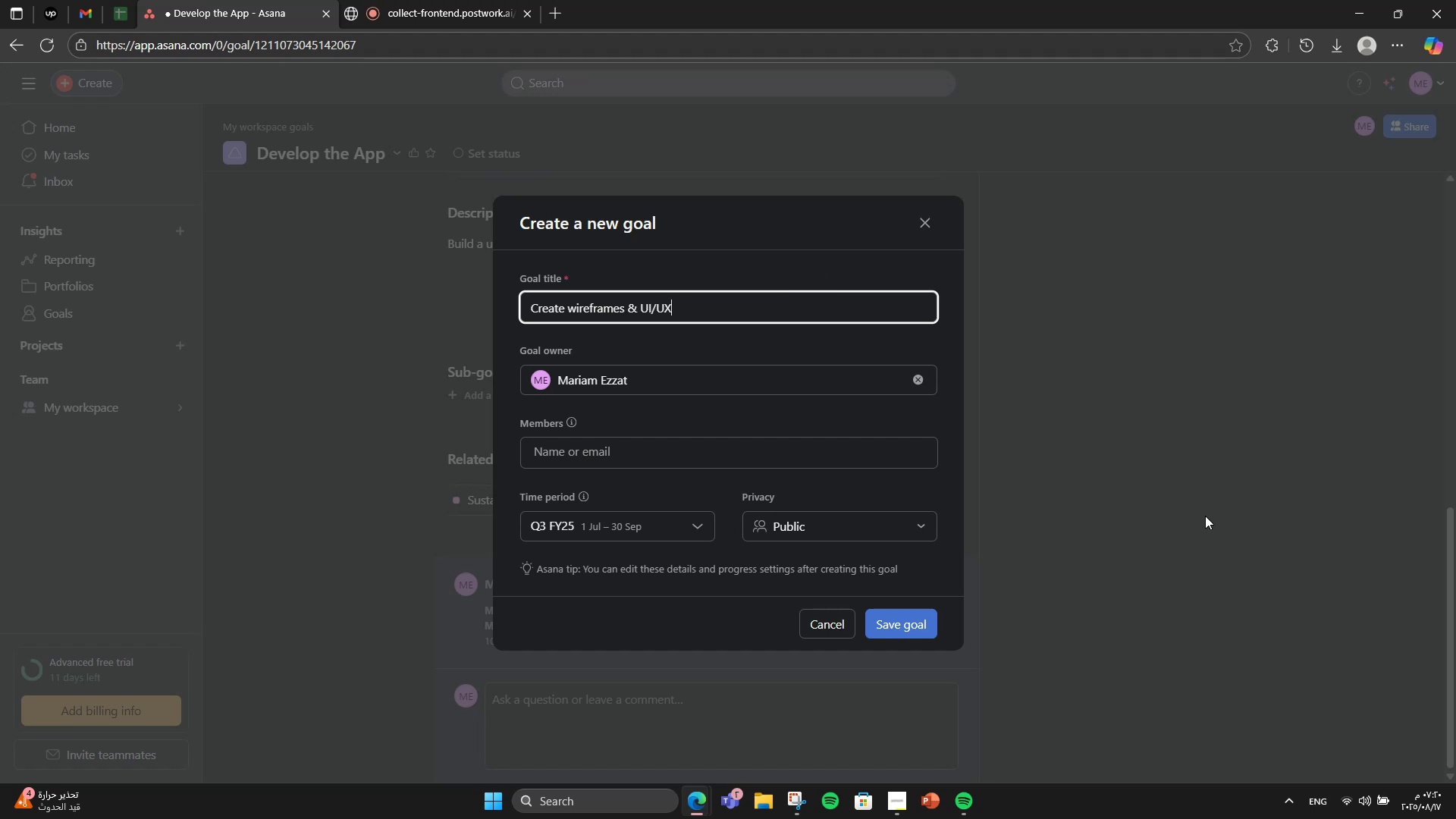 
left_click([908, 626])
 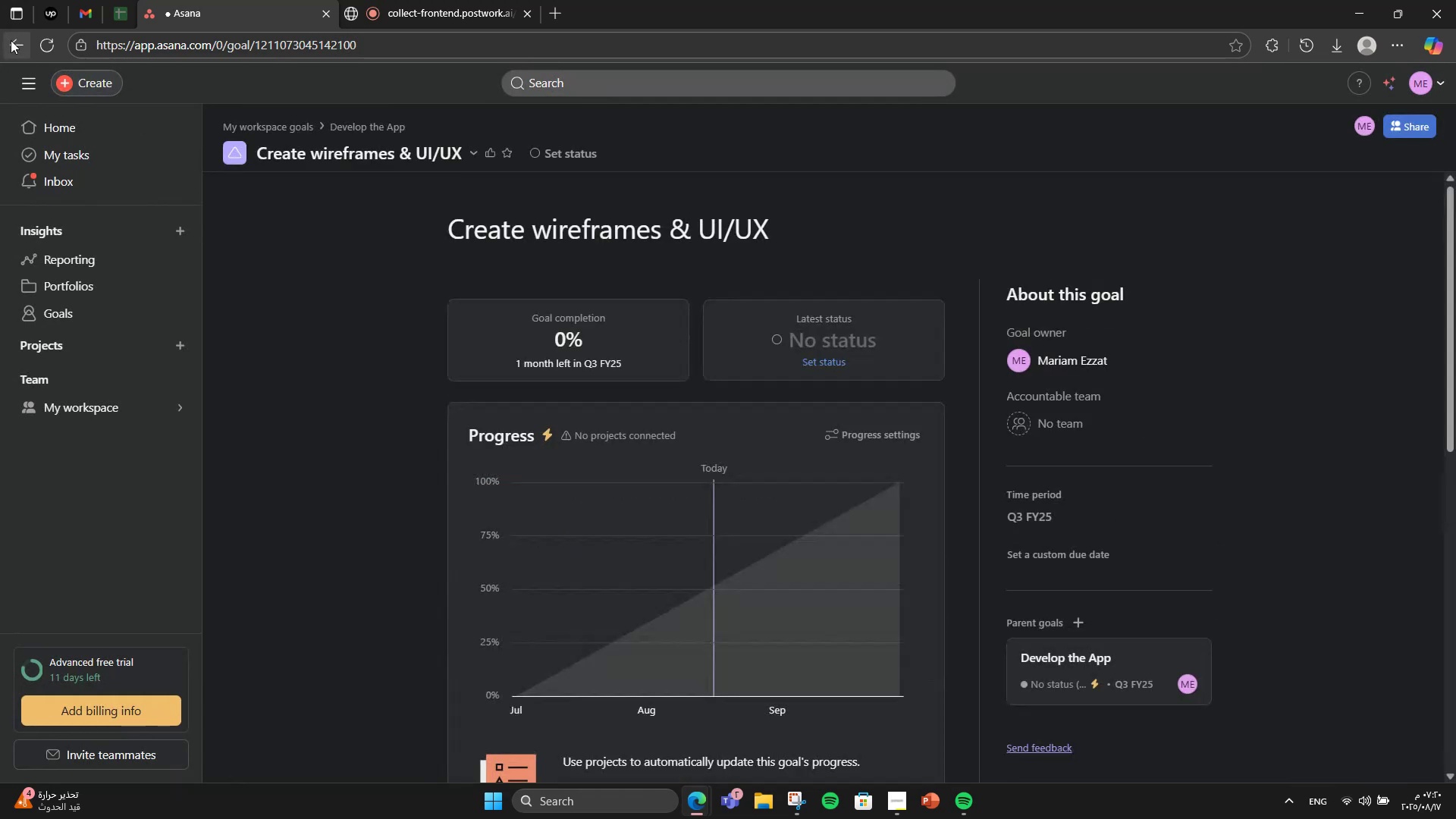 
left_click([11, 40])
 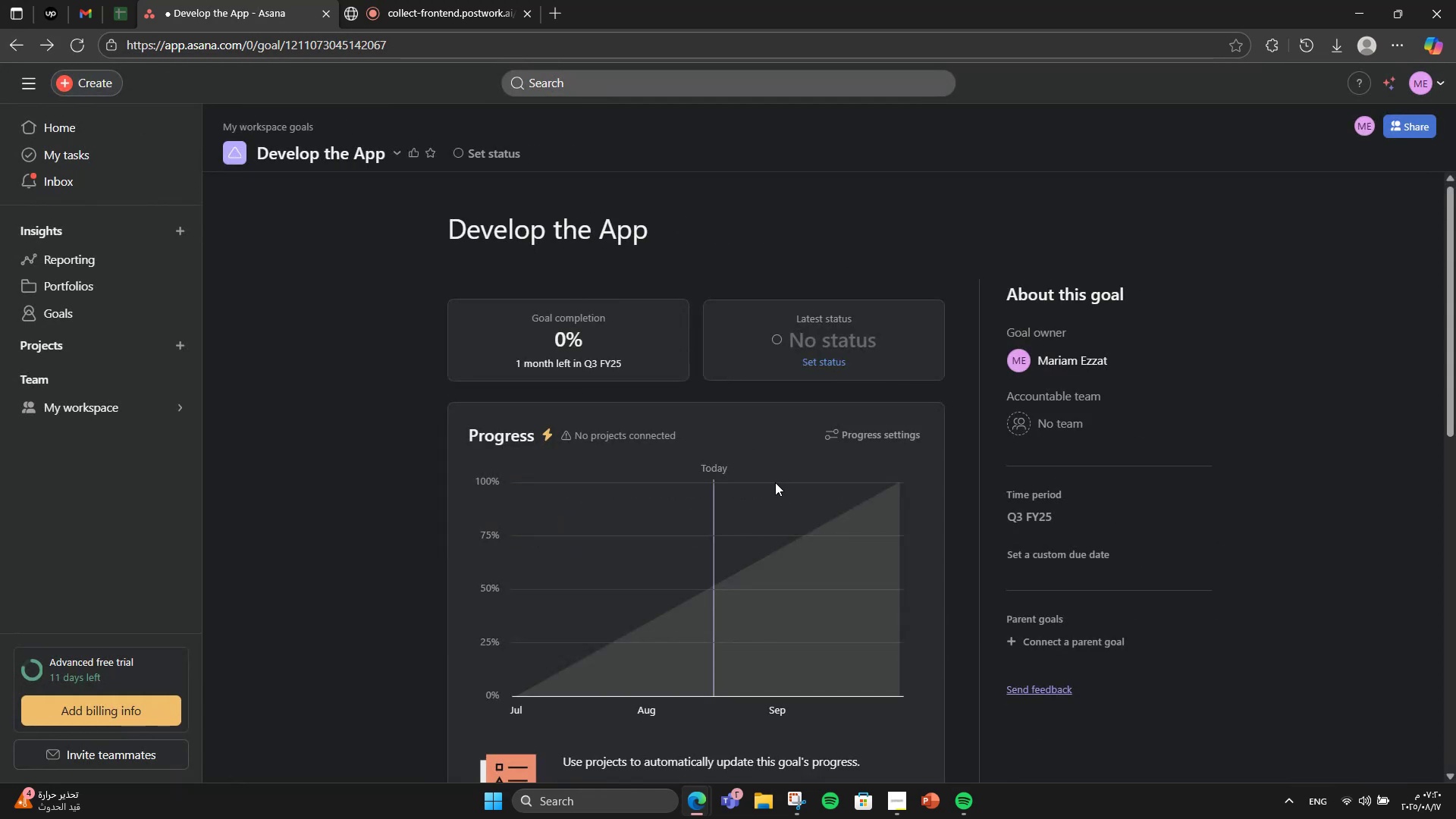 
scroll: coordinate [737, 517], scroll_direction: down, amount: 6.0
 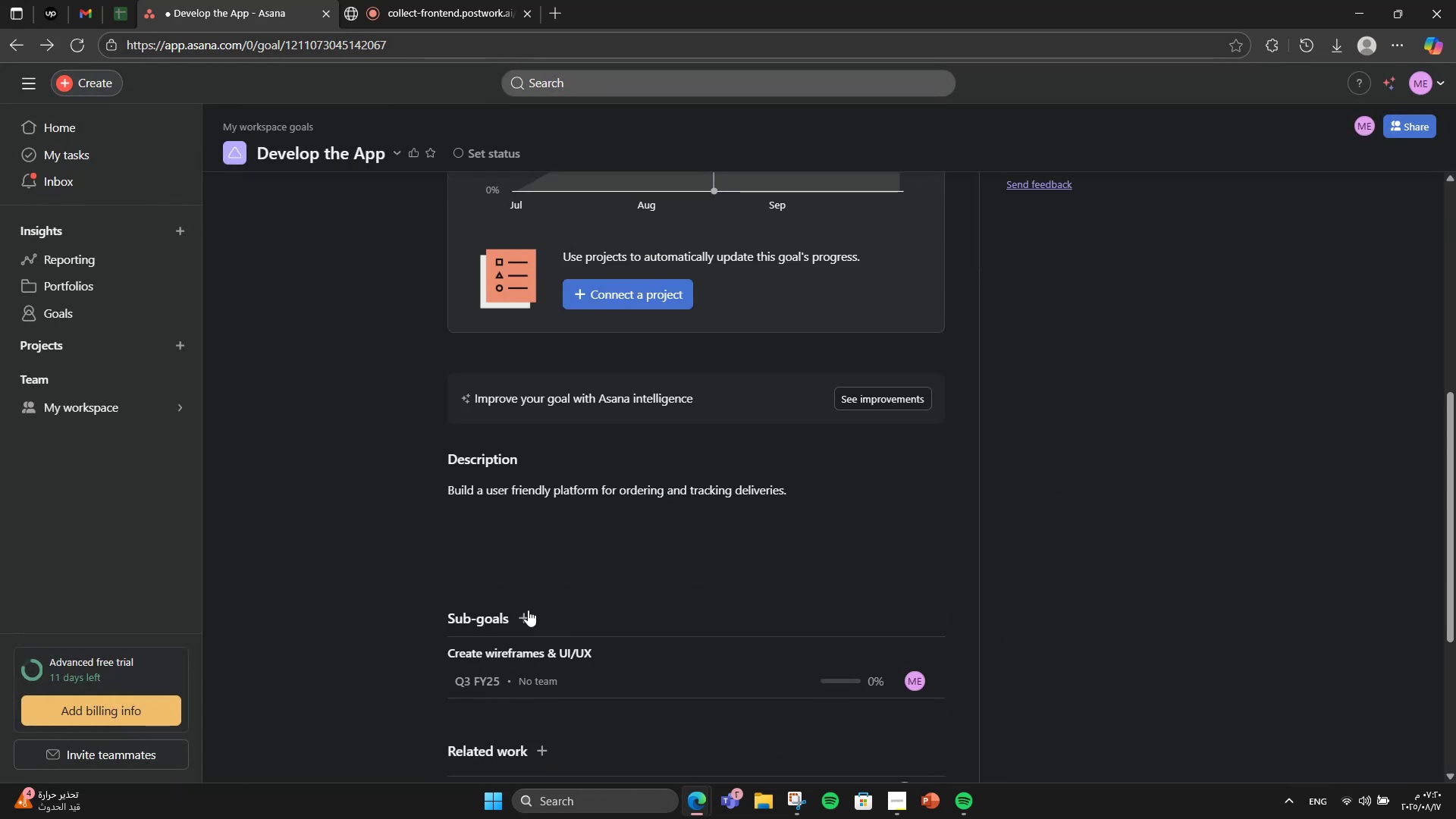 
left_click([522, 613])
 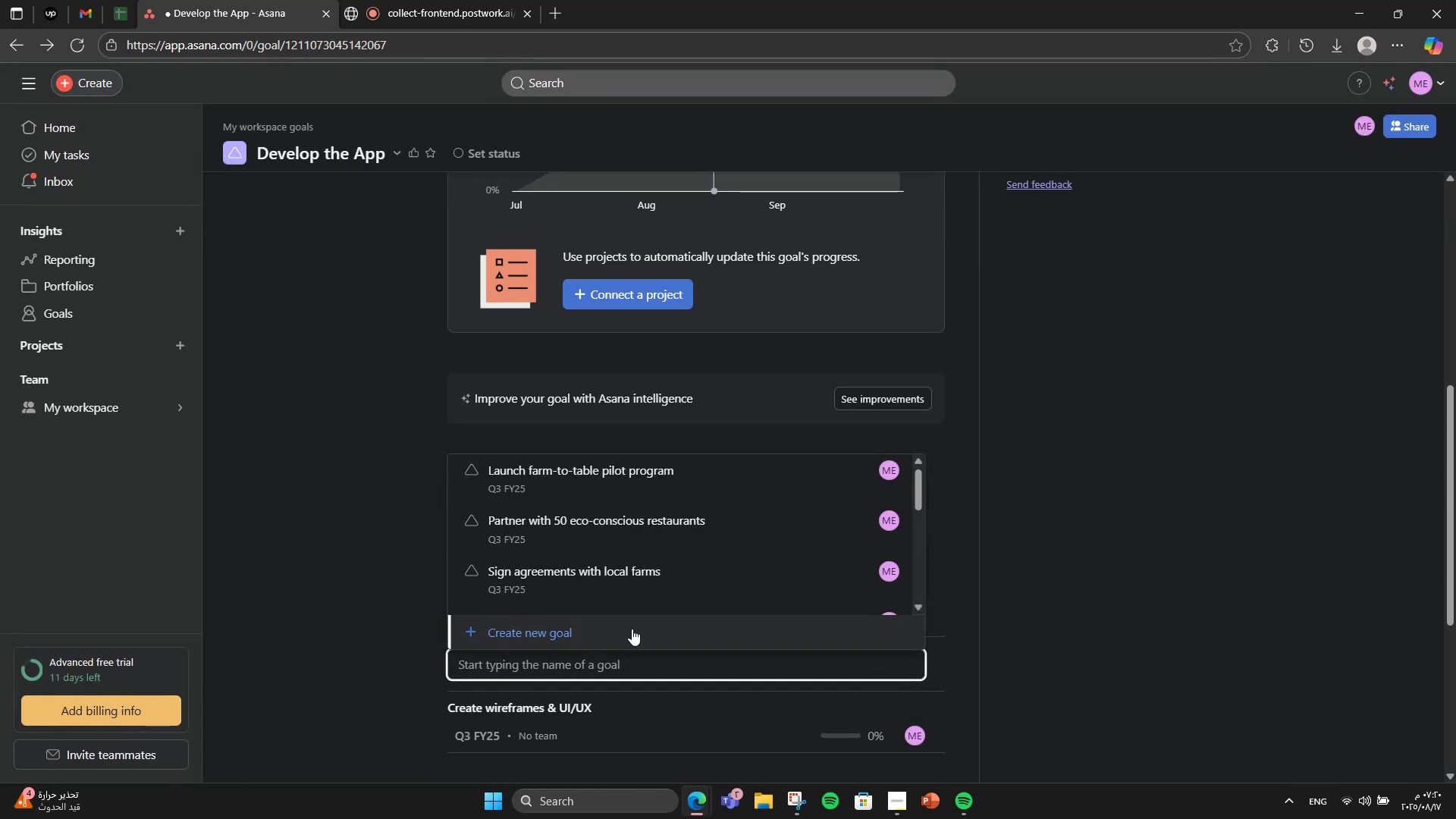 
left_click([632, 629])
 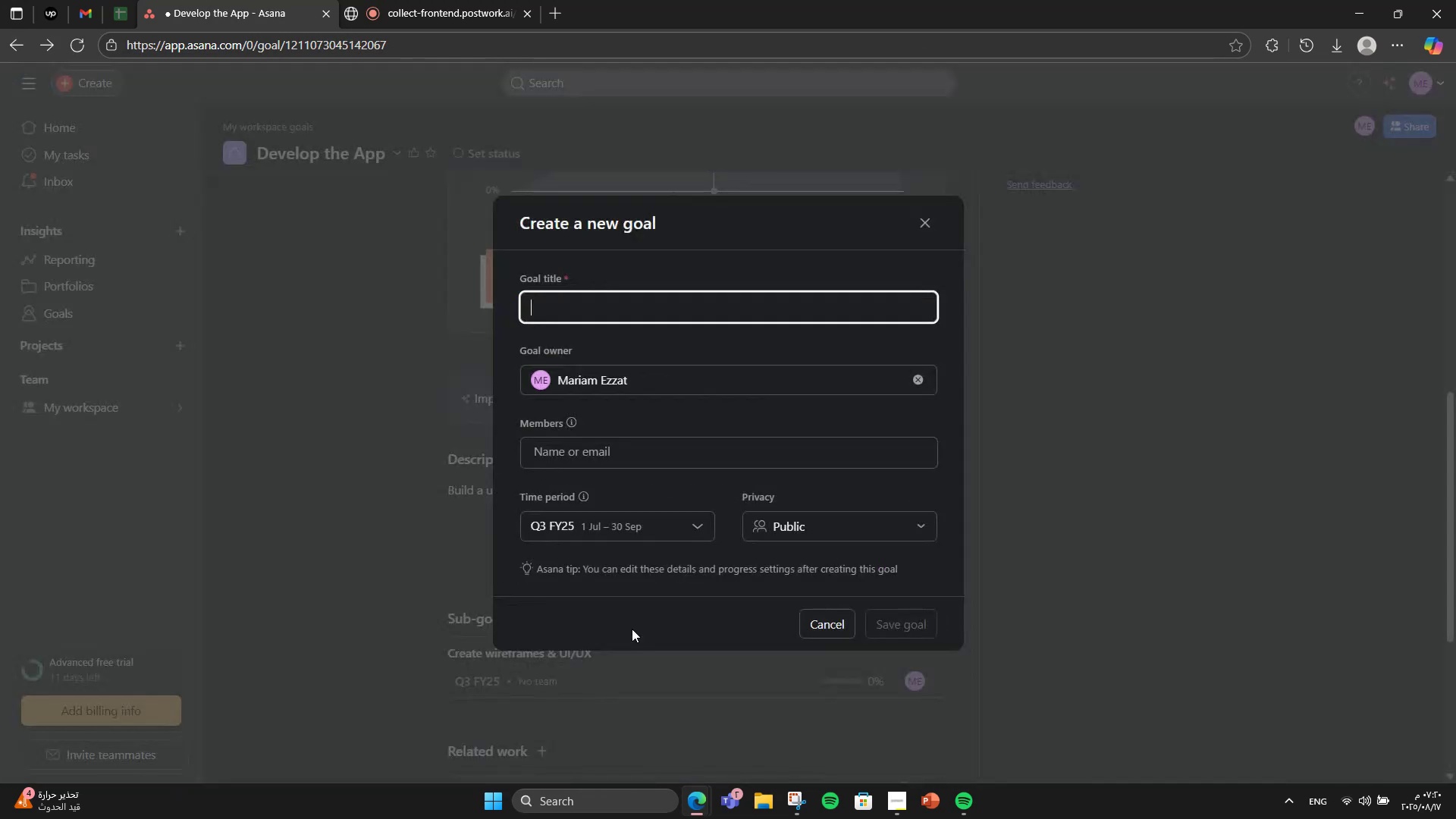 
key(D)
 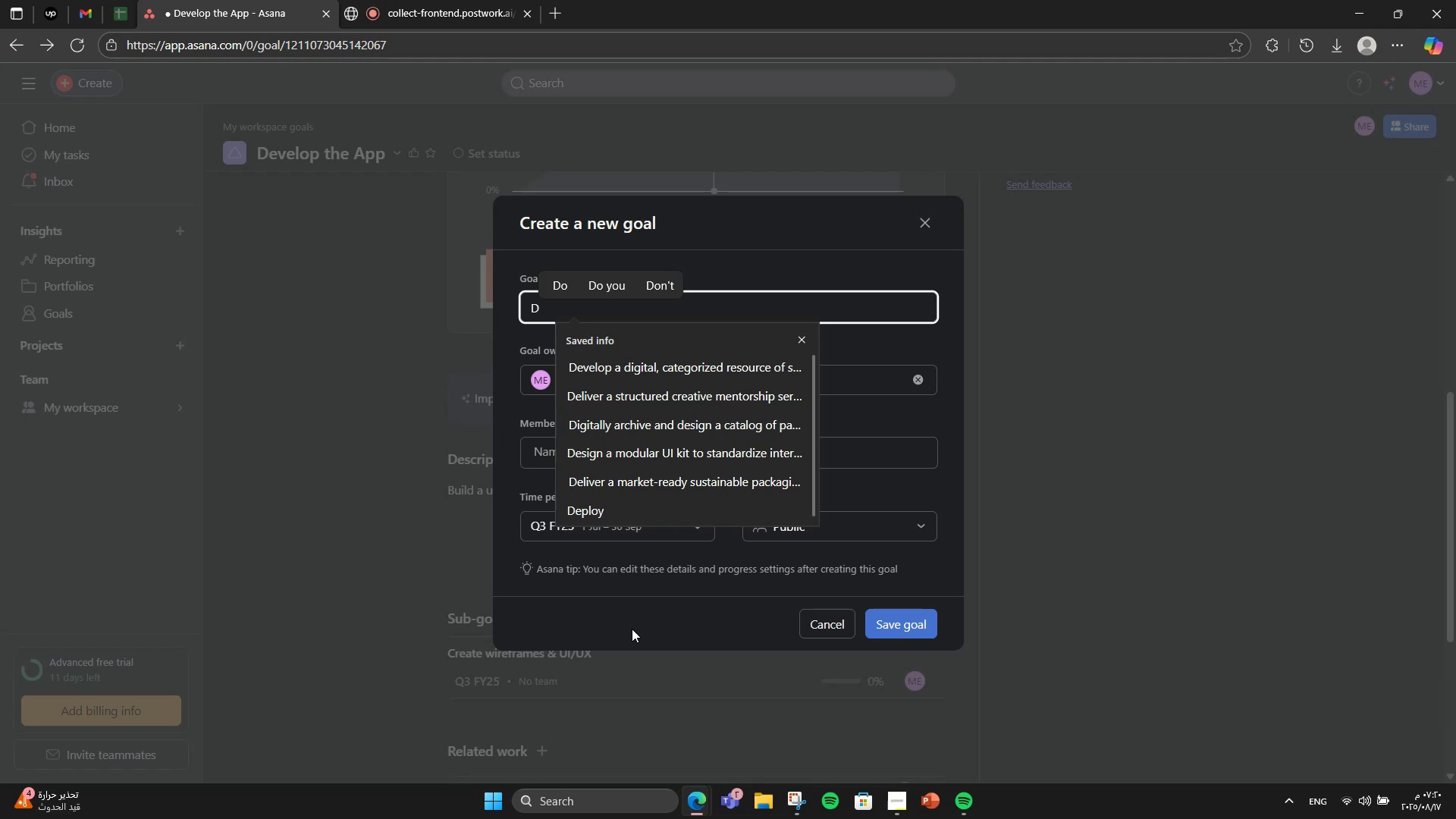 
wait(8.79)
 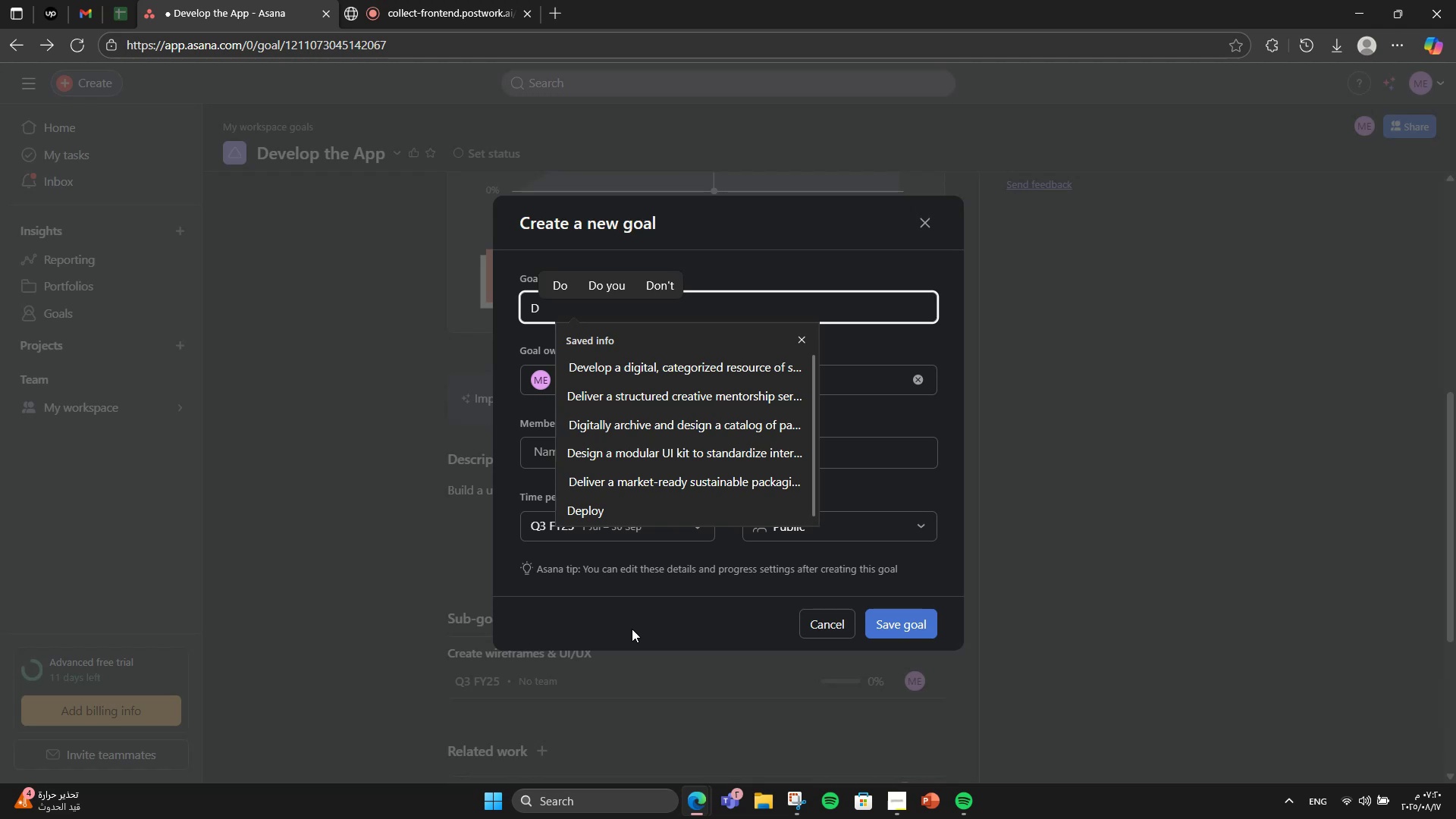 
type(evelop)
 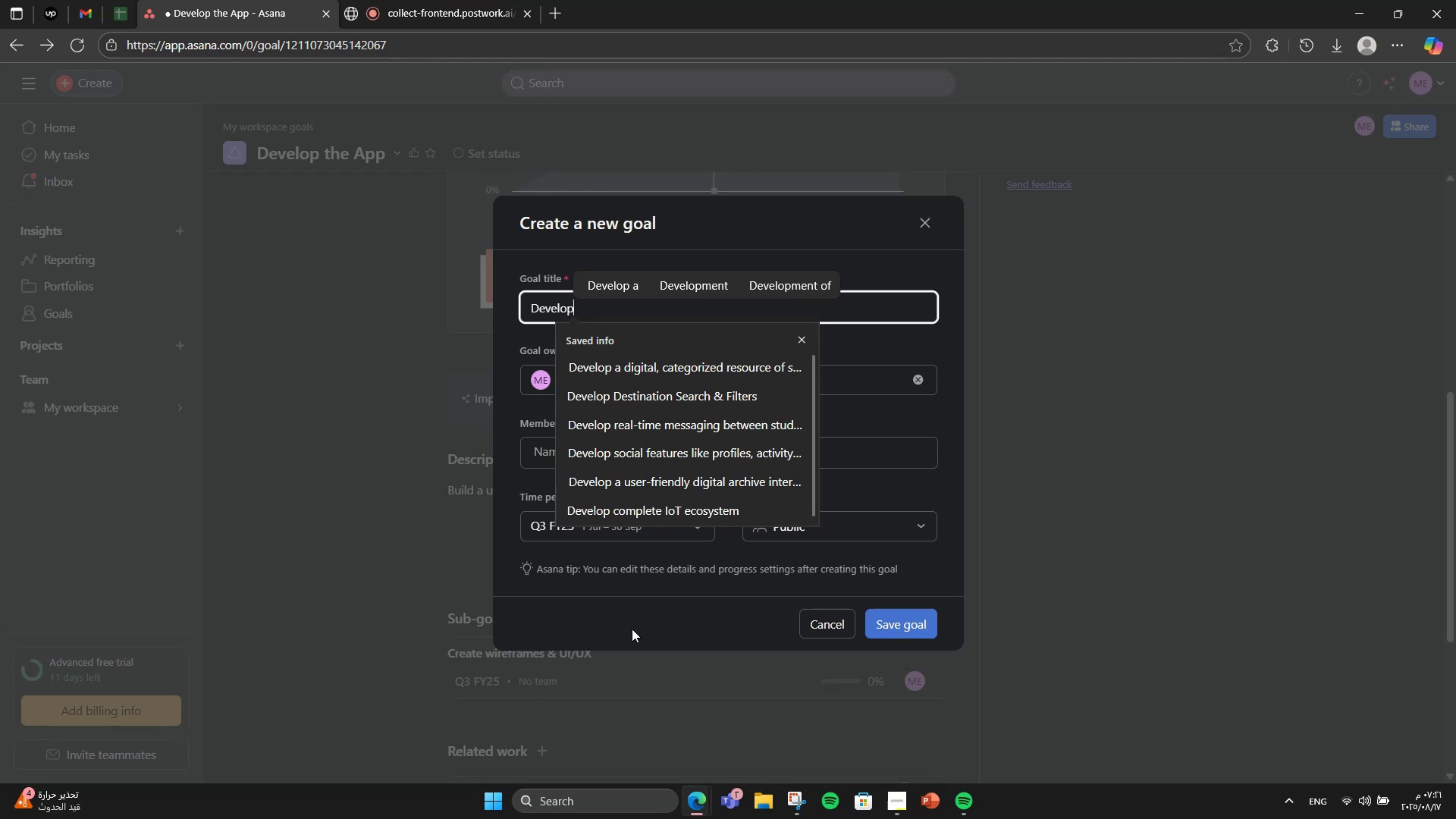 
type( Ab)
key(Backspace)
type(ndri)
key(Backspace)
type(oid )
 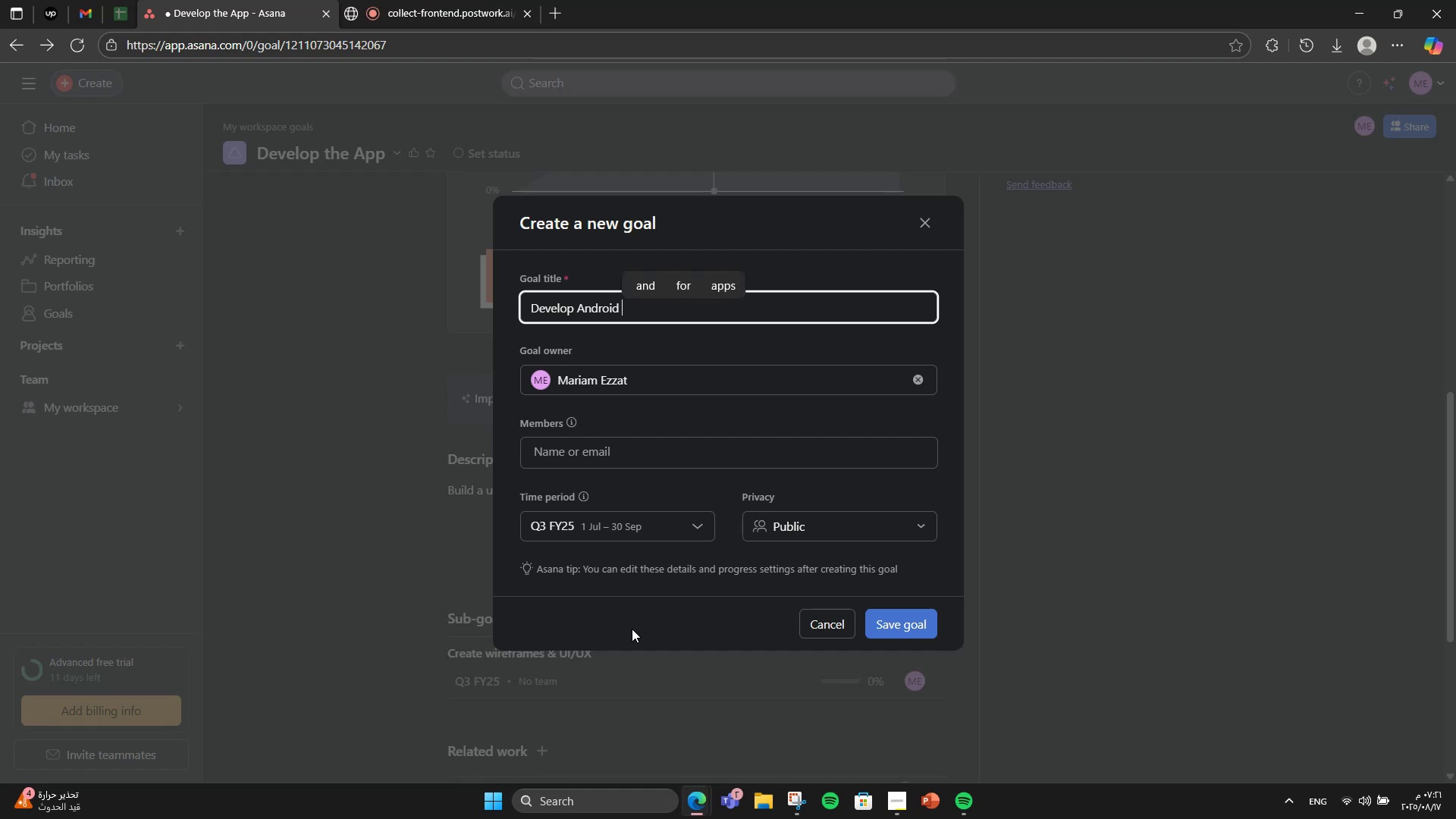 
type(& Ios APPS)
 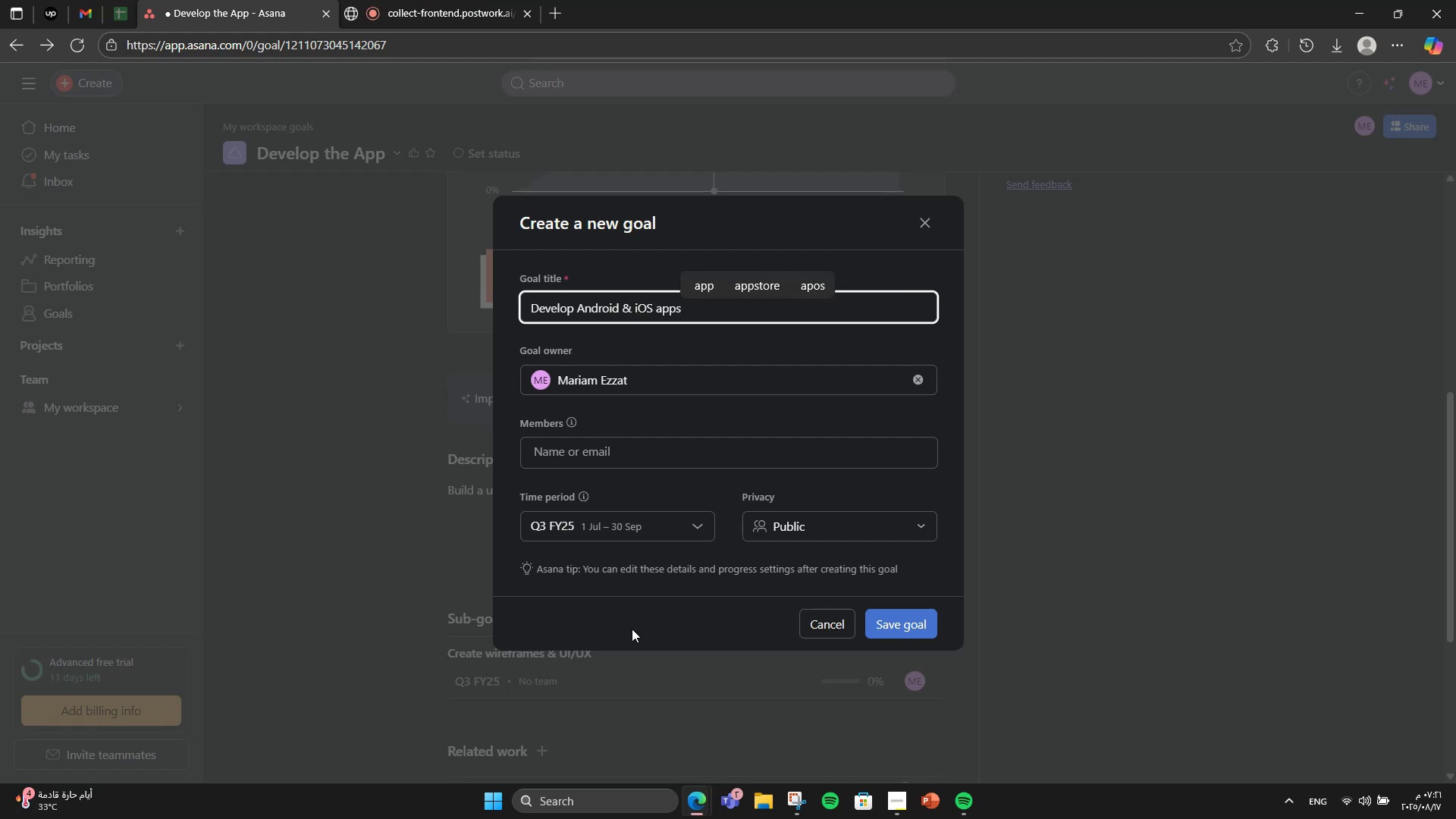 
left_click([871, 610])
 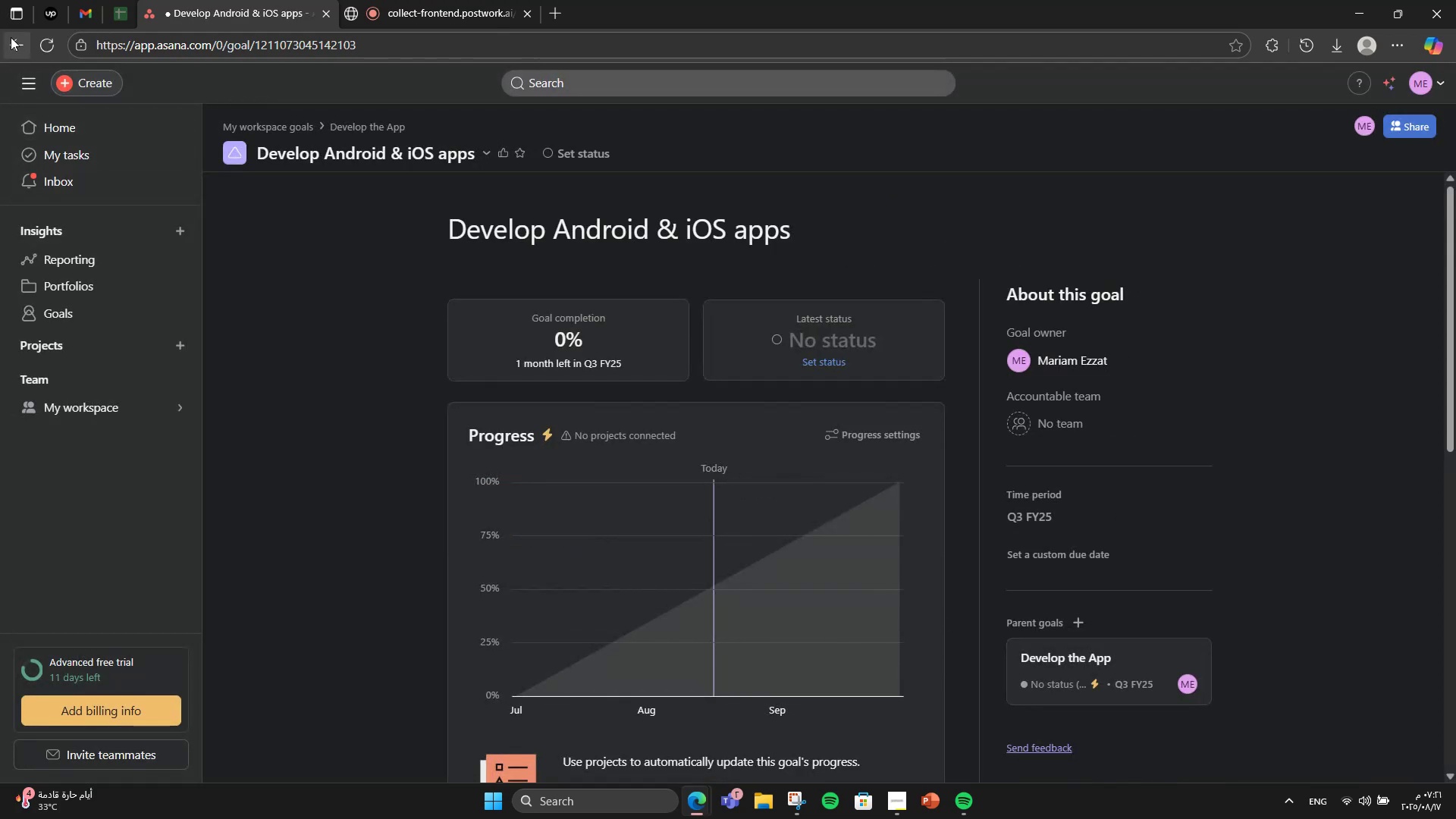 
left_click([11, 37])
 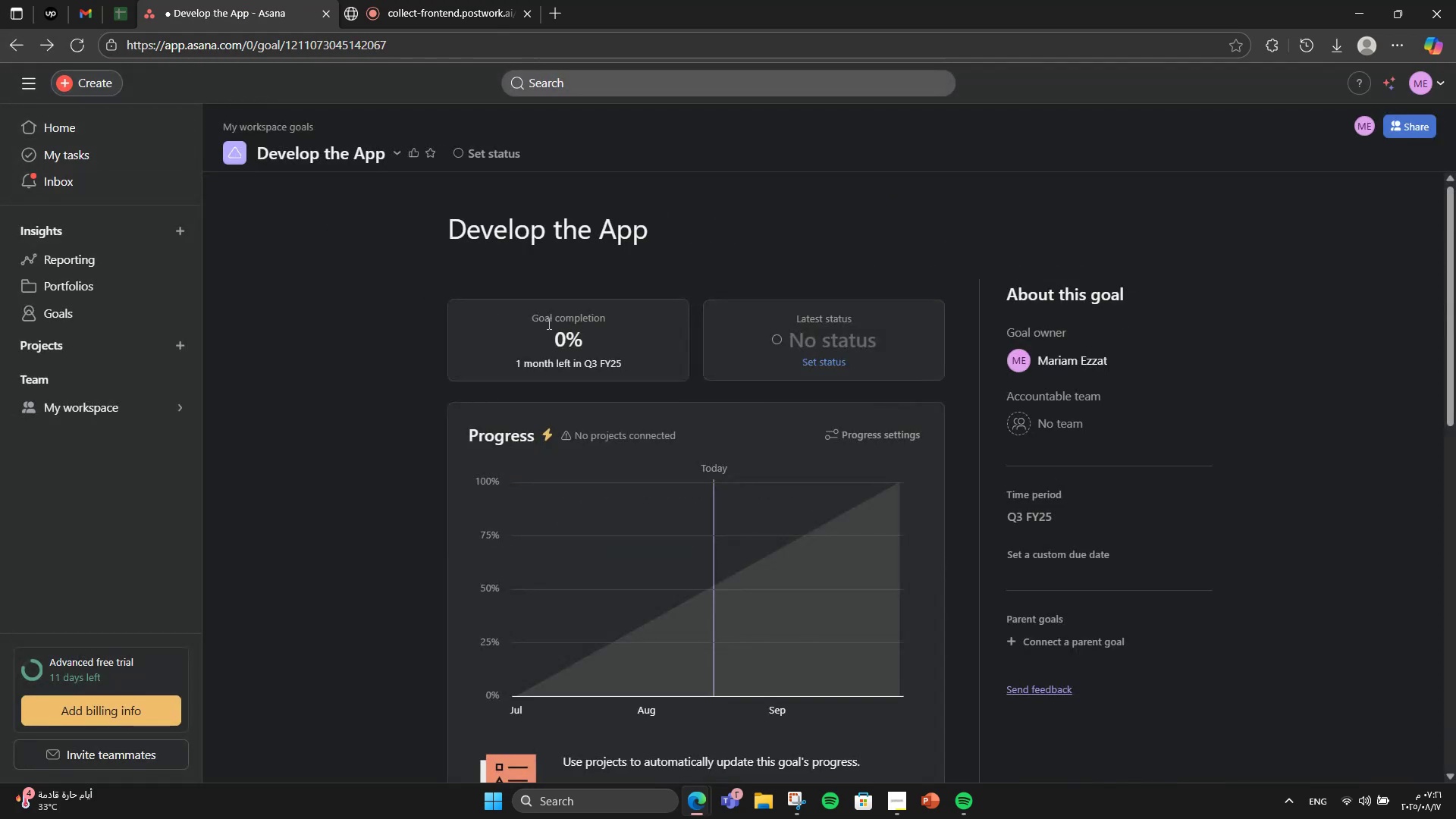 
scroll: coordinate [838, 433], scroll_direction: down, amount: 7.0
 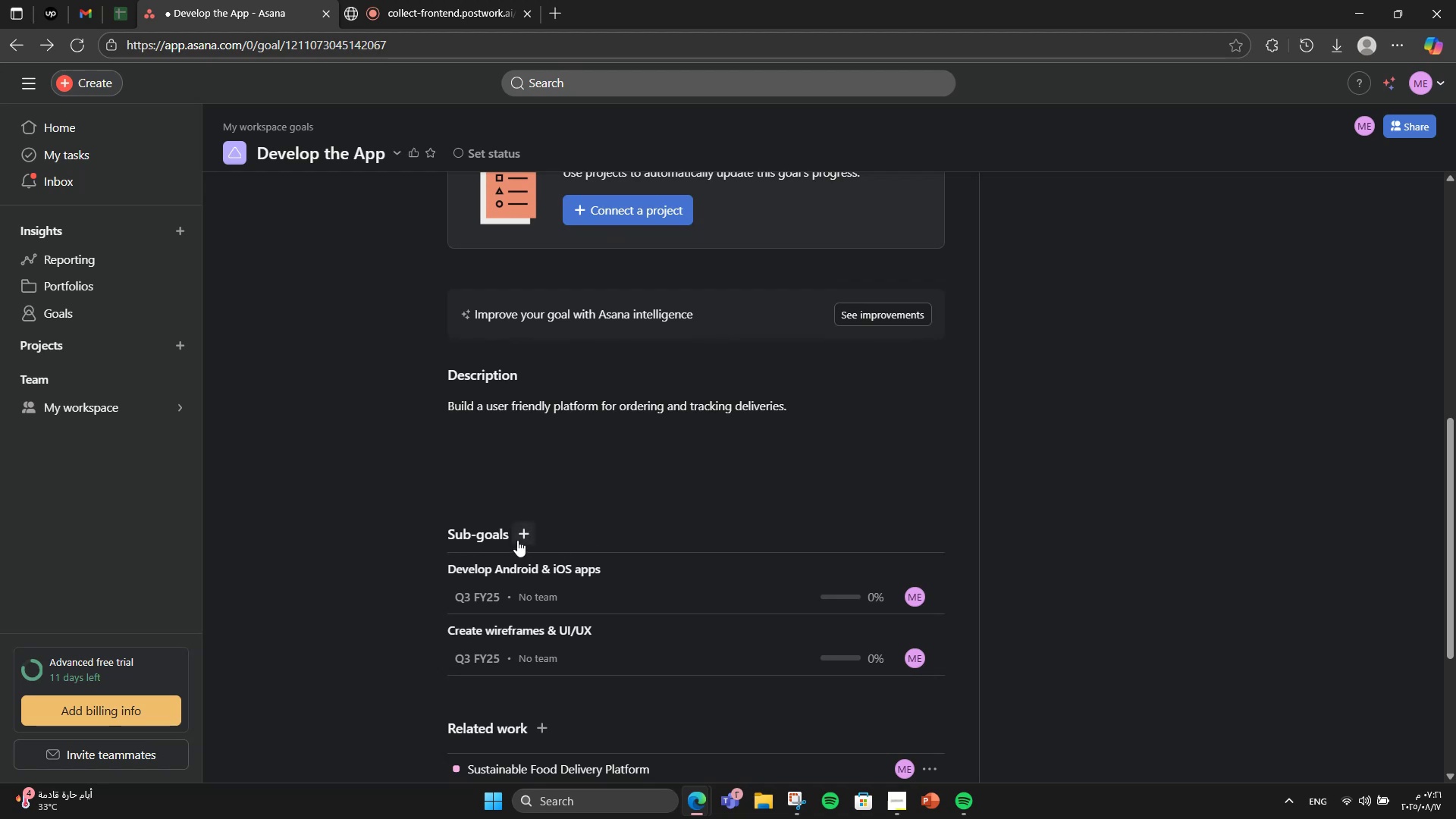 
left_click([517, 540])
 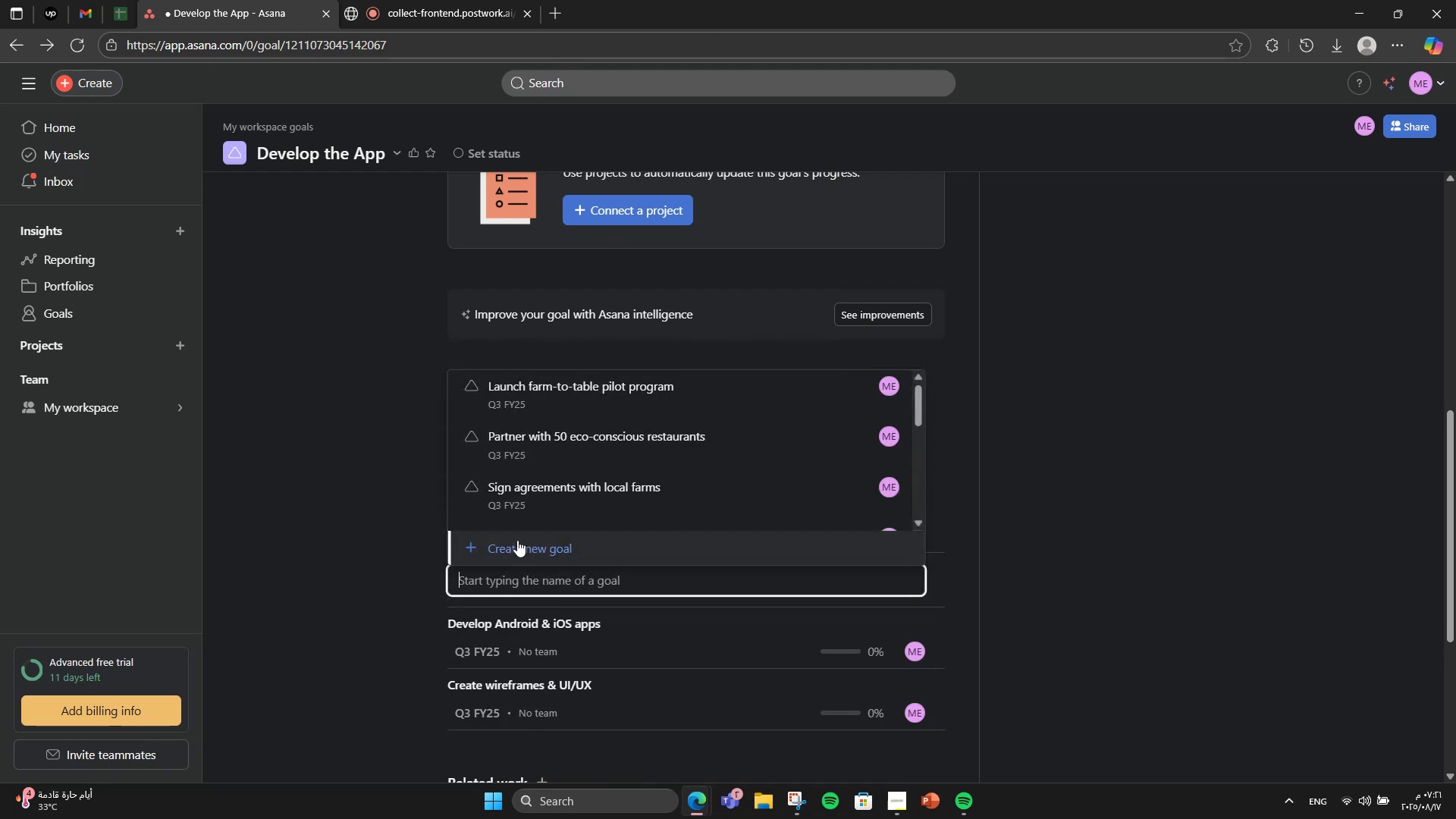 
left_click([517, 540])
 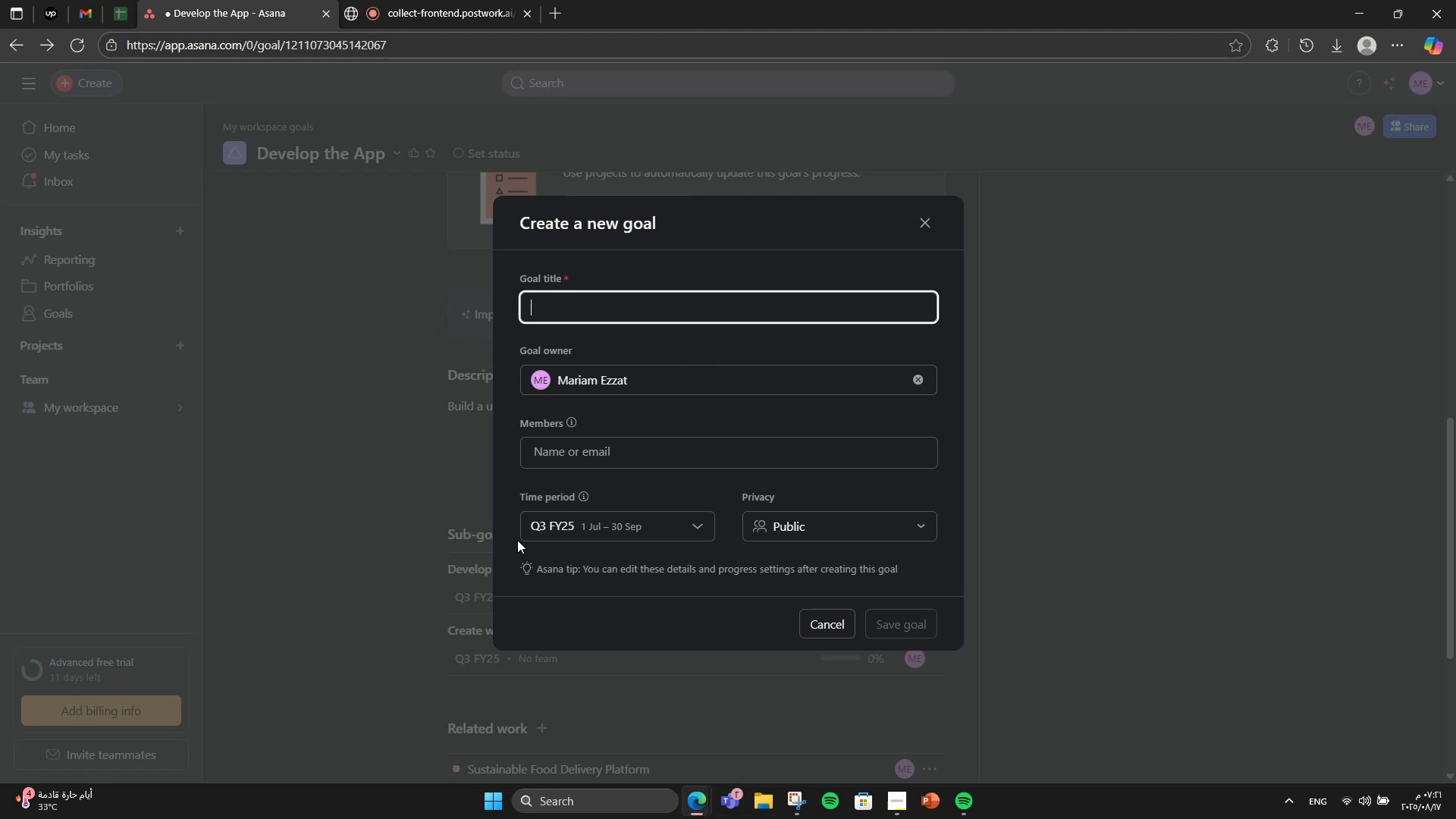 
wait(19.14)
 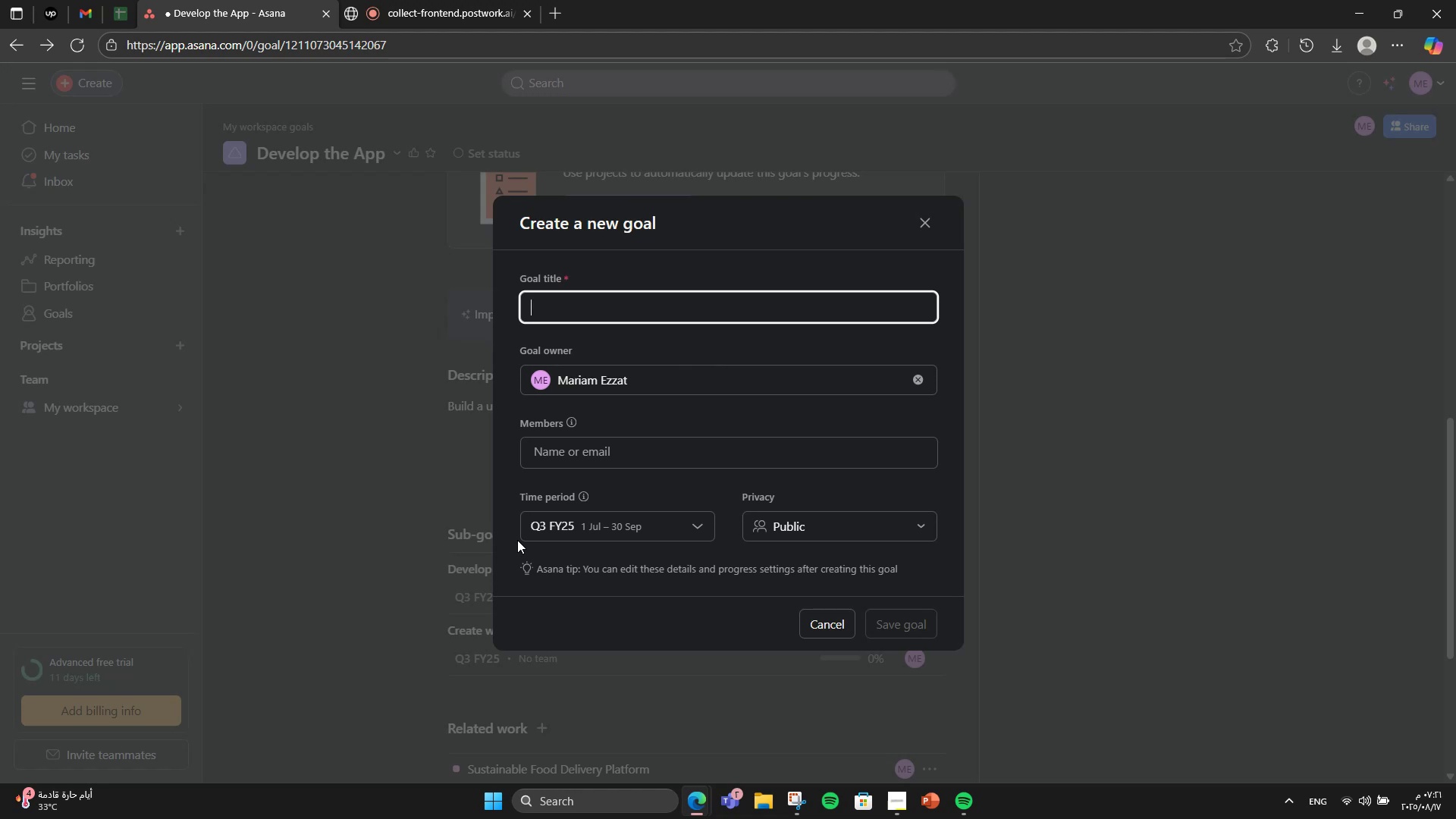 
type(U)
key(Backspace)
key(Backspace)
type(Inr)
key(Backspace)
type(tegrate real-time delivery tracking )
key(Backspace)
 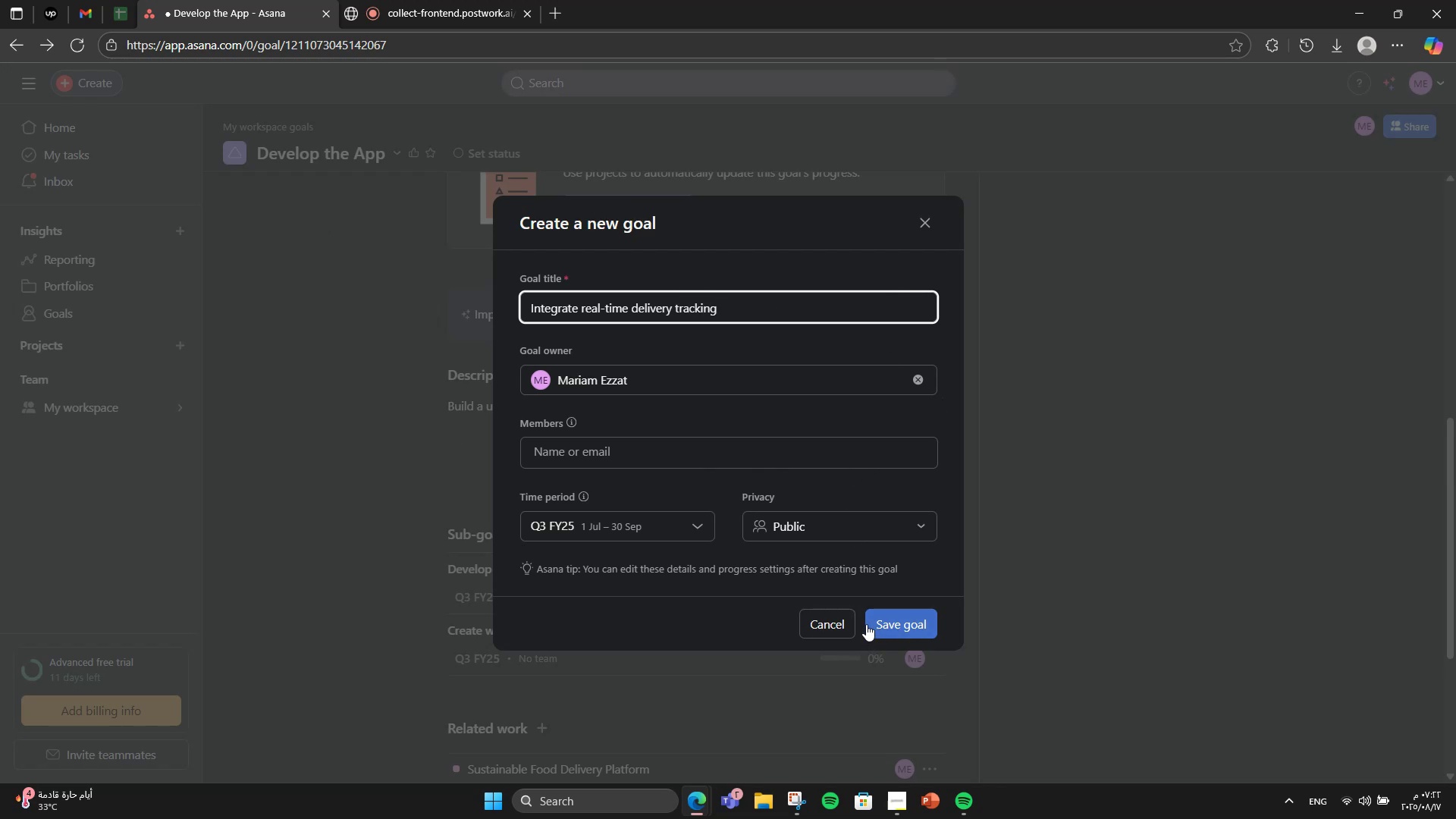 
wait(7.04)
 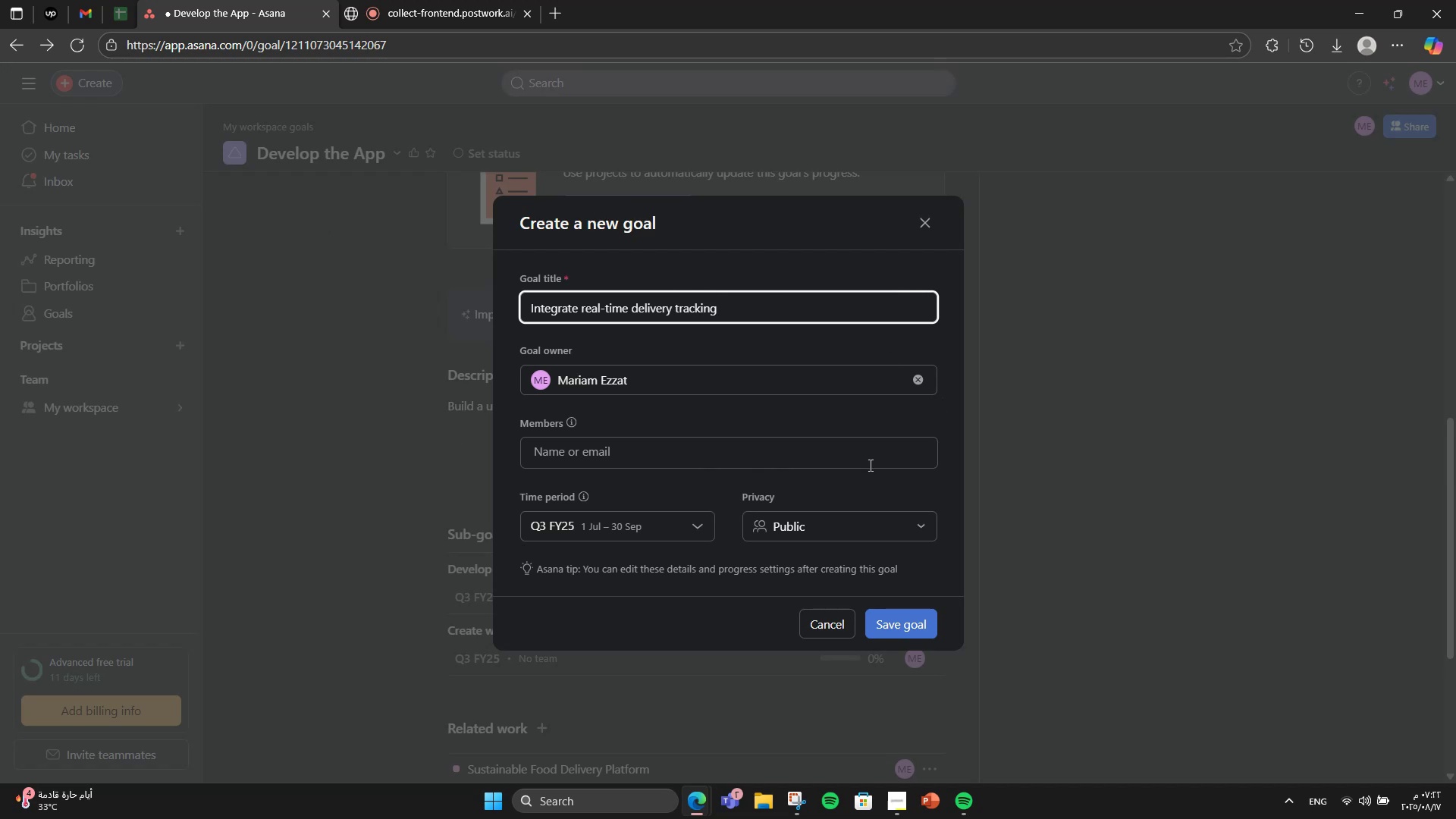 
left_click([867, 610])
 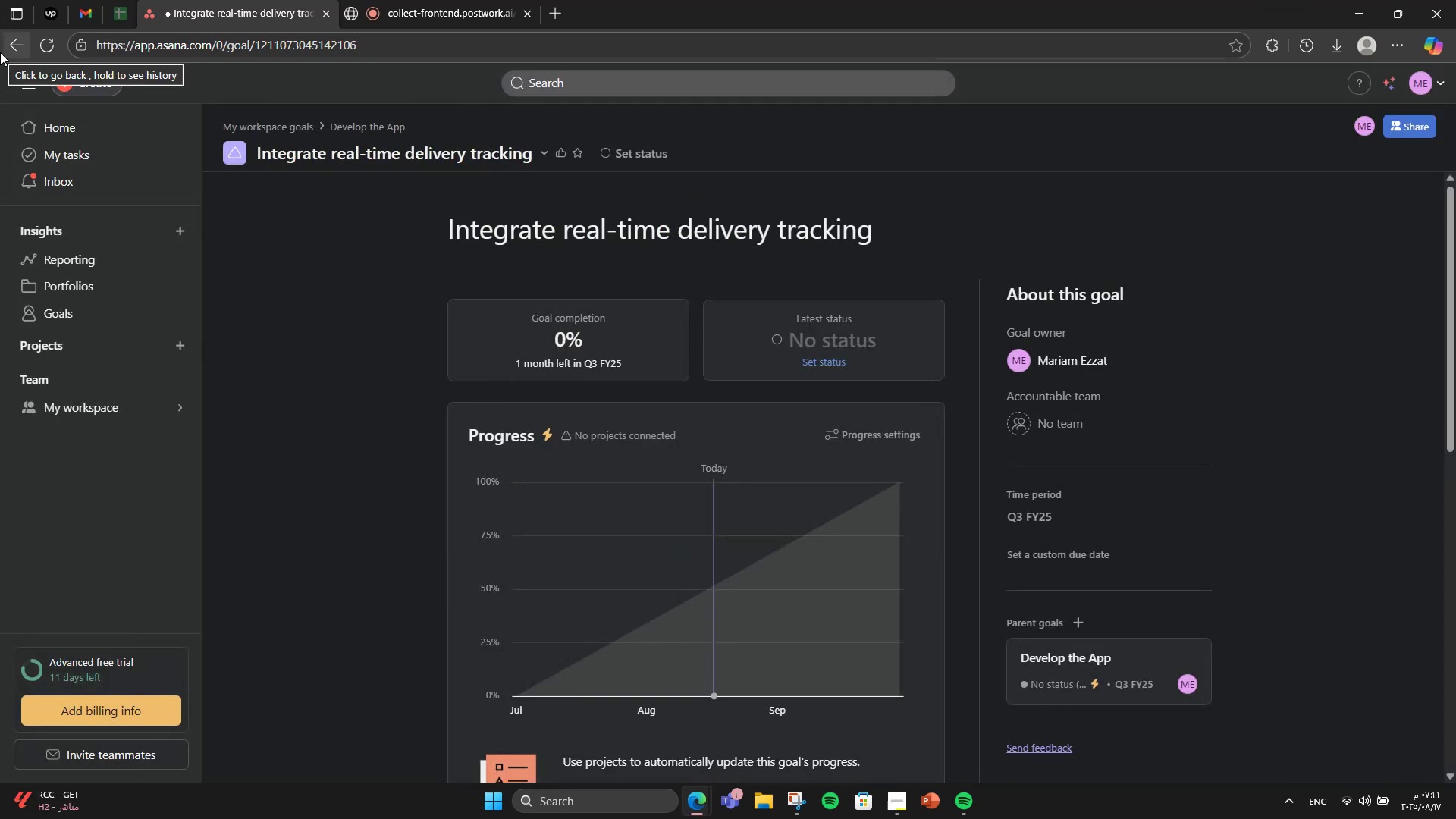 
scroll: coordinate [623, 240], scroll_direction: down, amount: 6.0
 